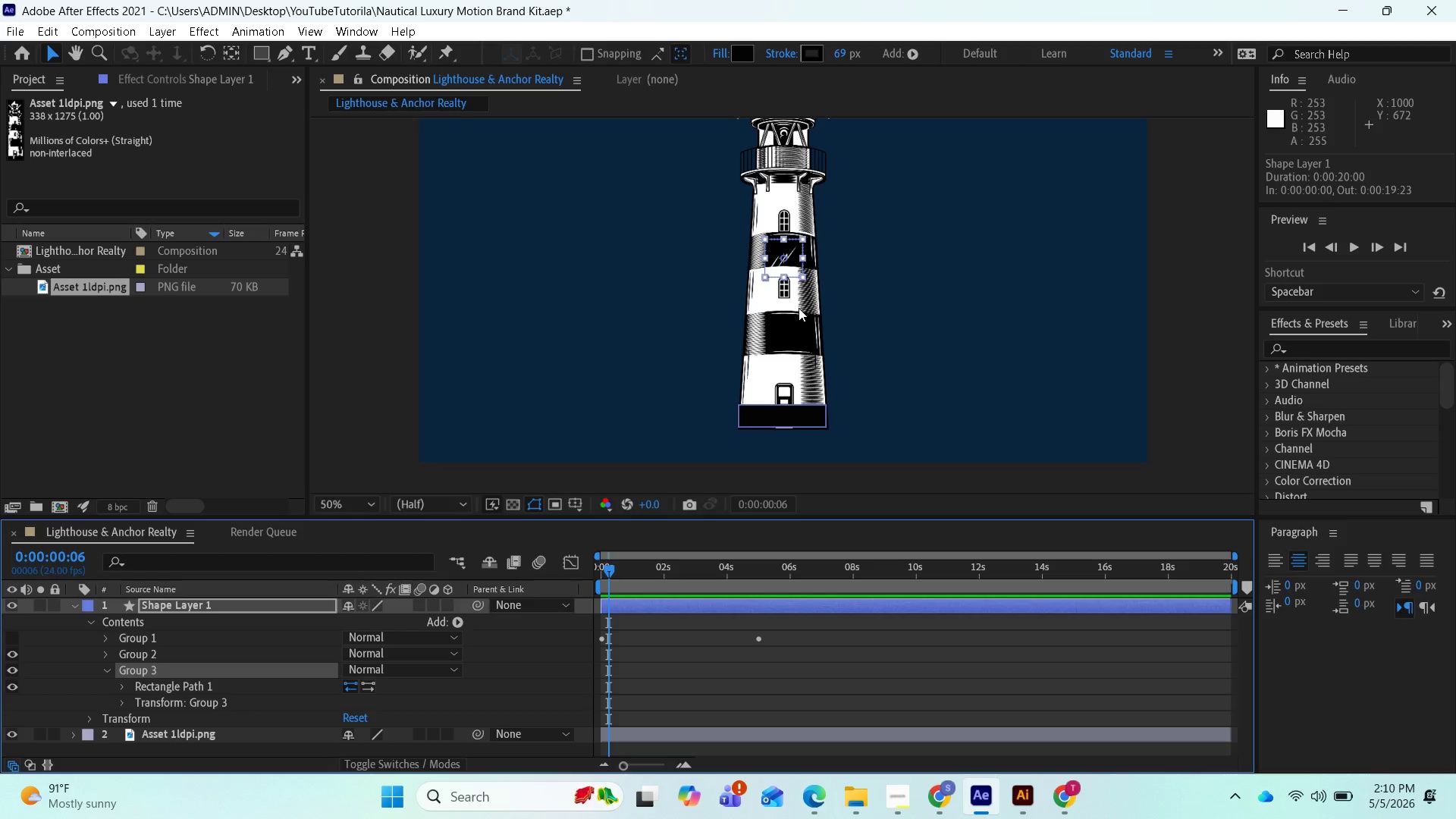 
wait(11.44)
 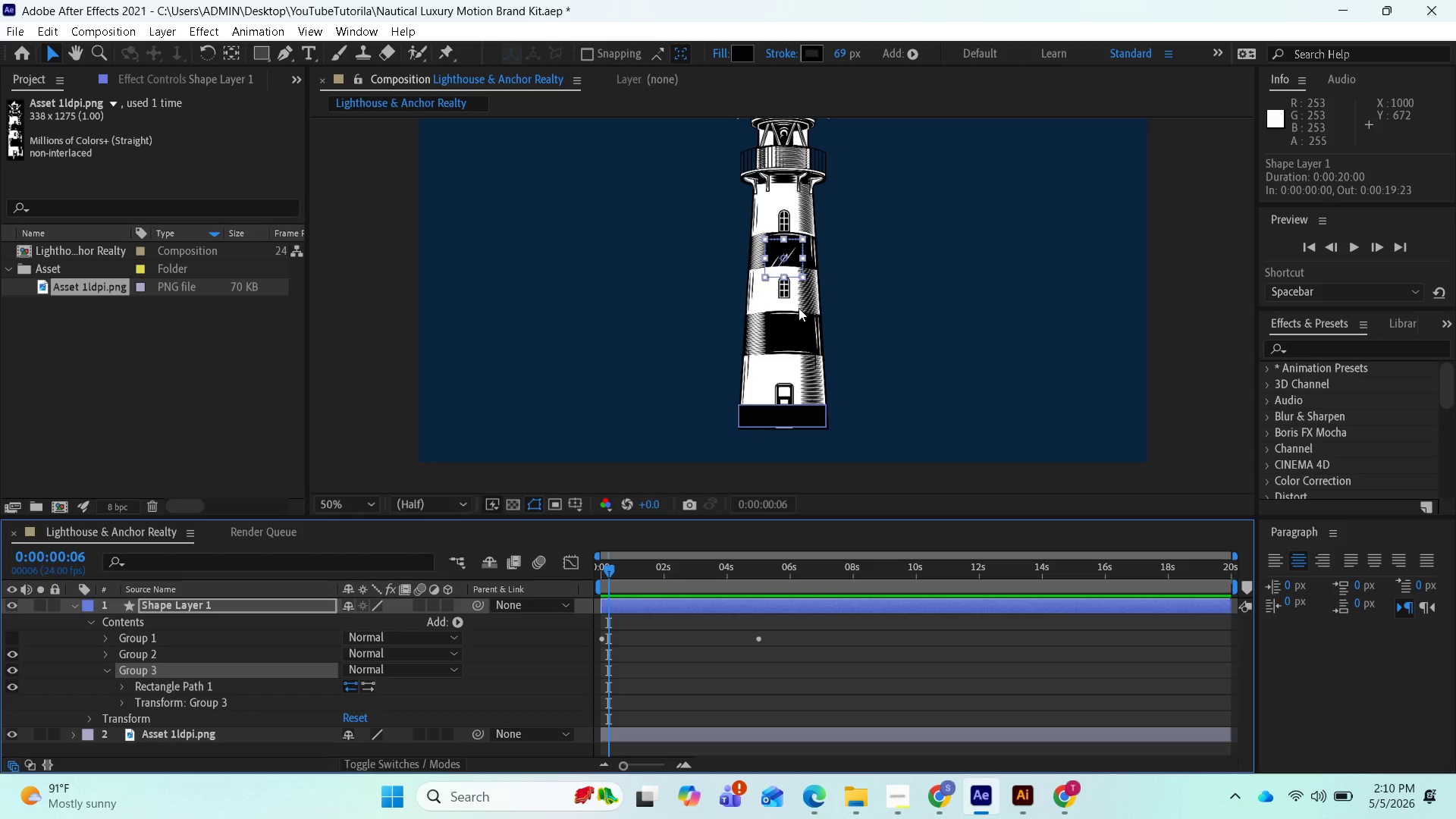 
left_click_drag(start_coordinate=[780, 253], to_coordinate=[786, 378])
 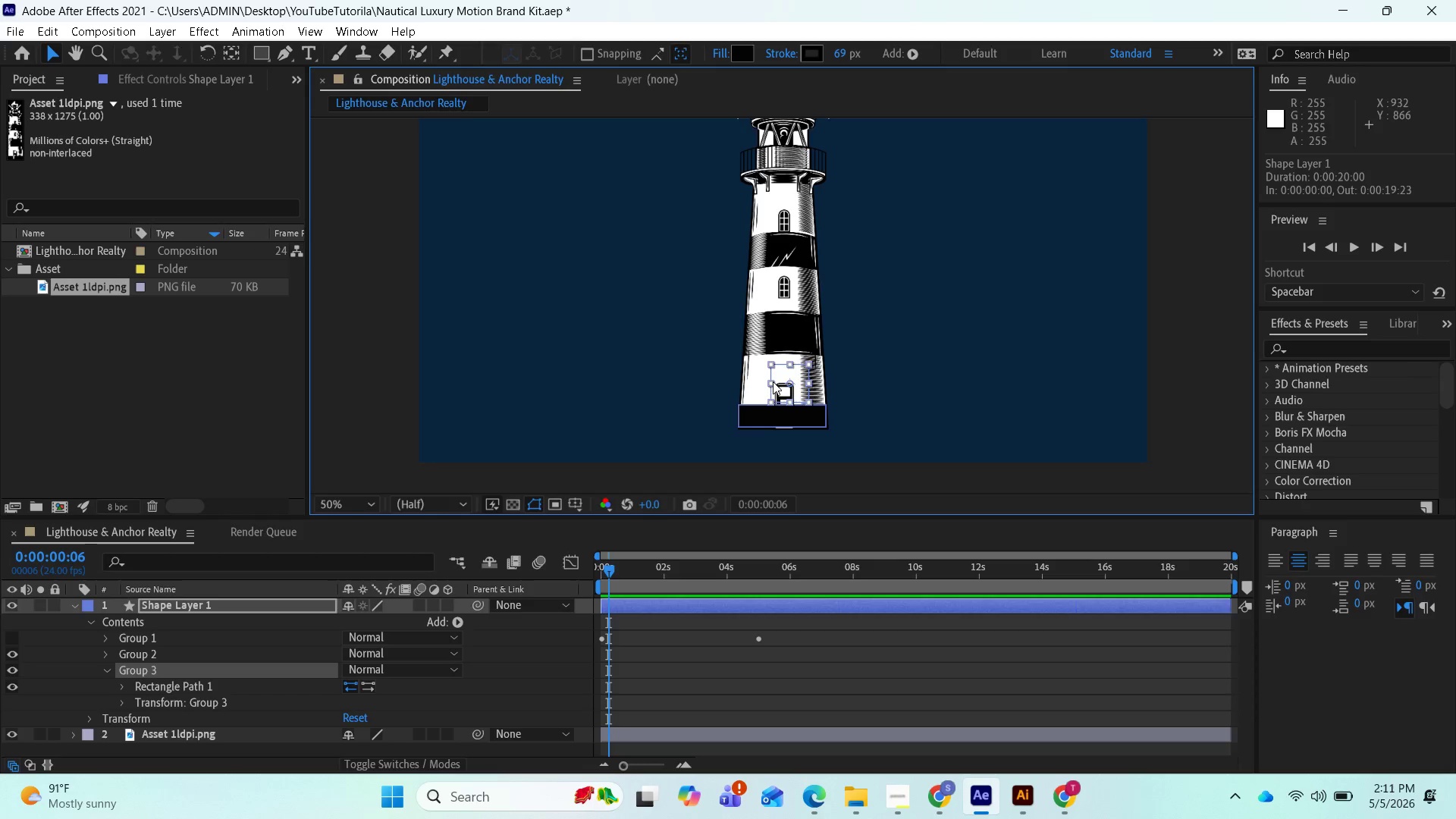 
left_click_drag(start_coordinate=[773, 381], to_coordinate=[753, 382])
 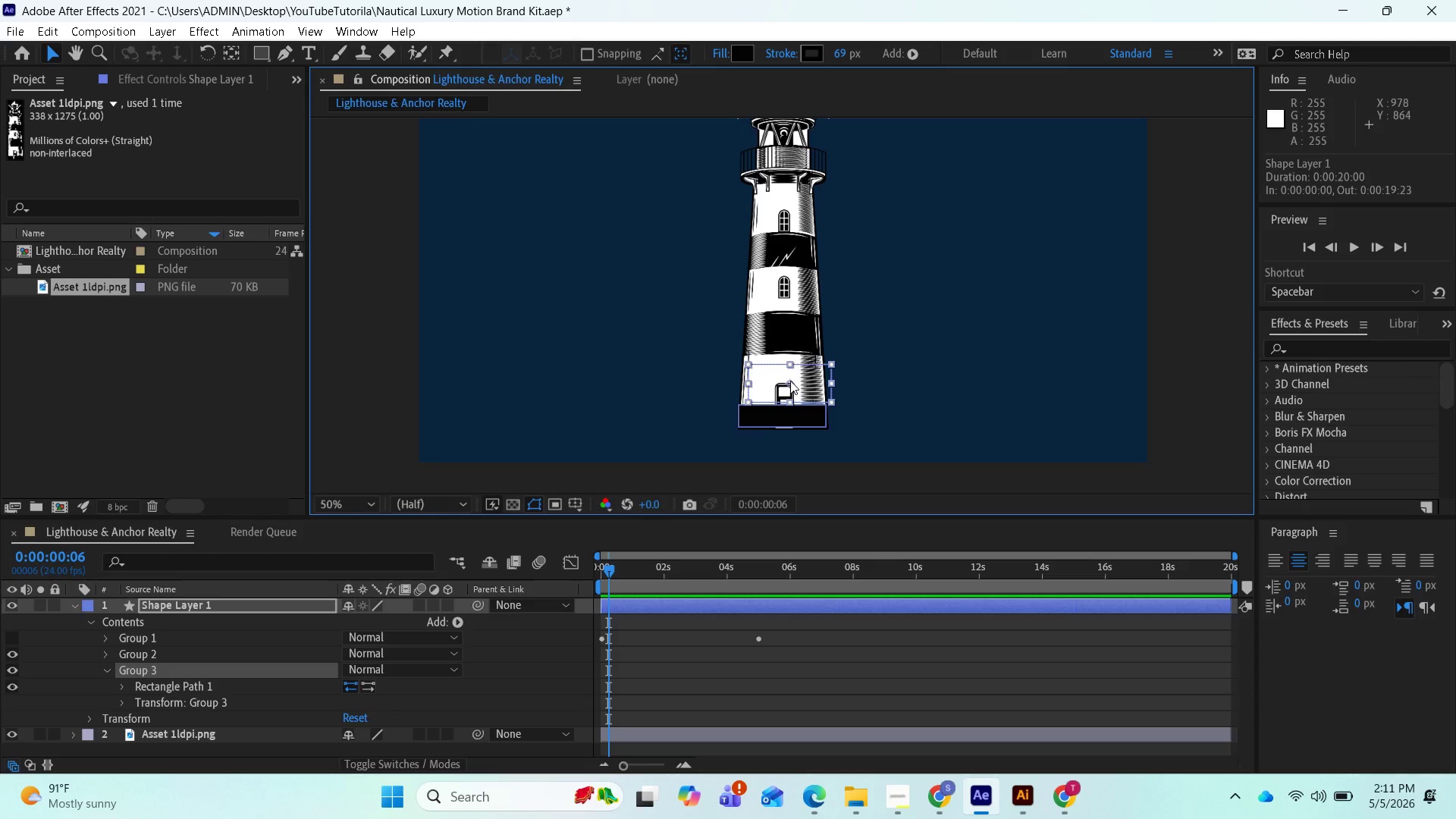 
left_click_drag(start_coordinate=[790, 381], to_coordinate=[784, 379])
 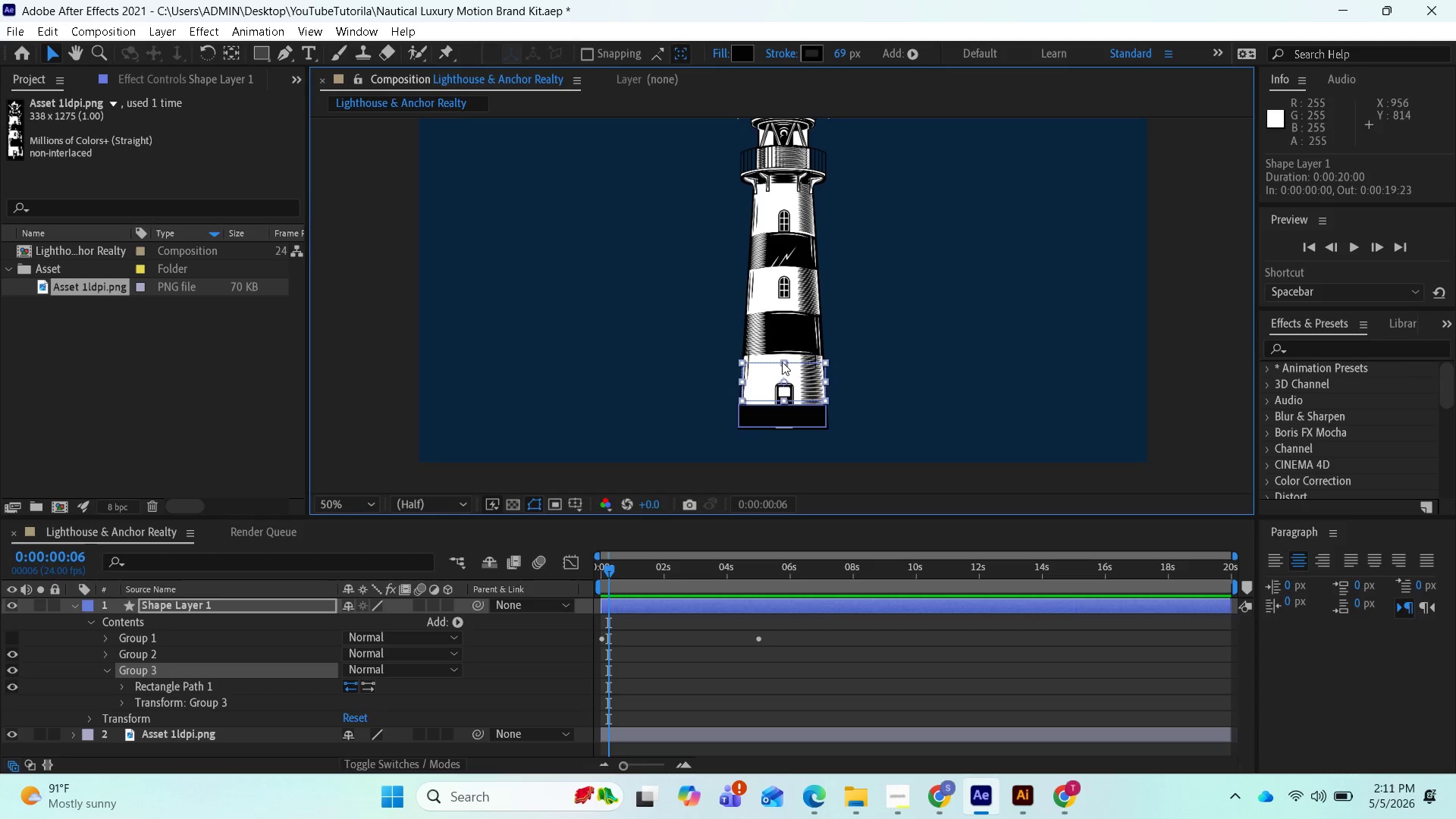 
left_click_drag(start_coordinate=[782, 362], to_coordinate=[784, 357])
 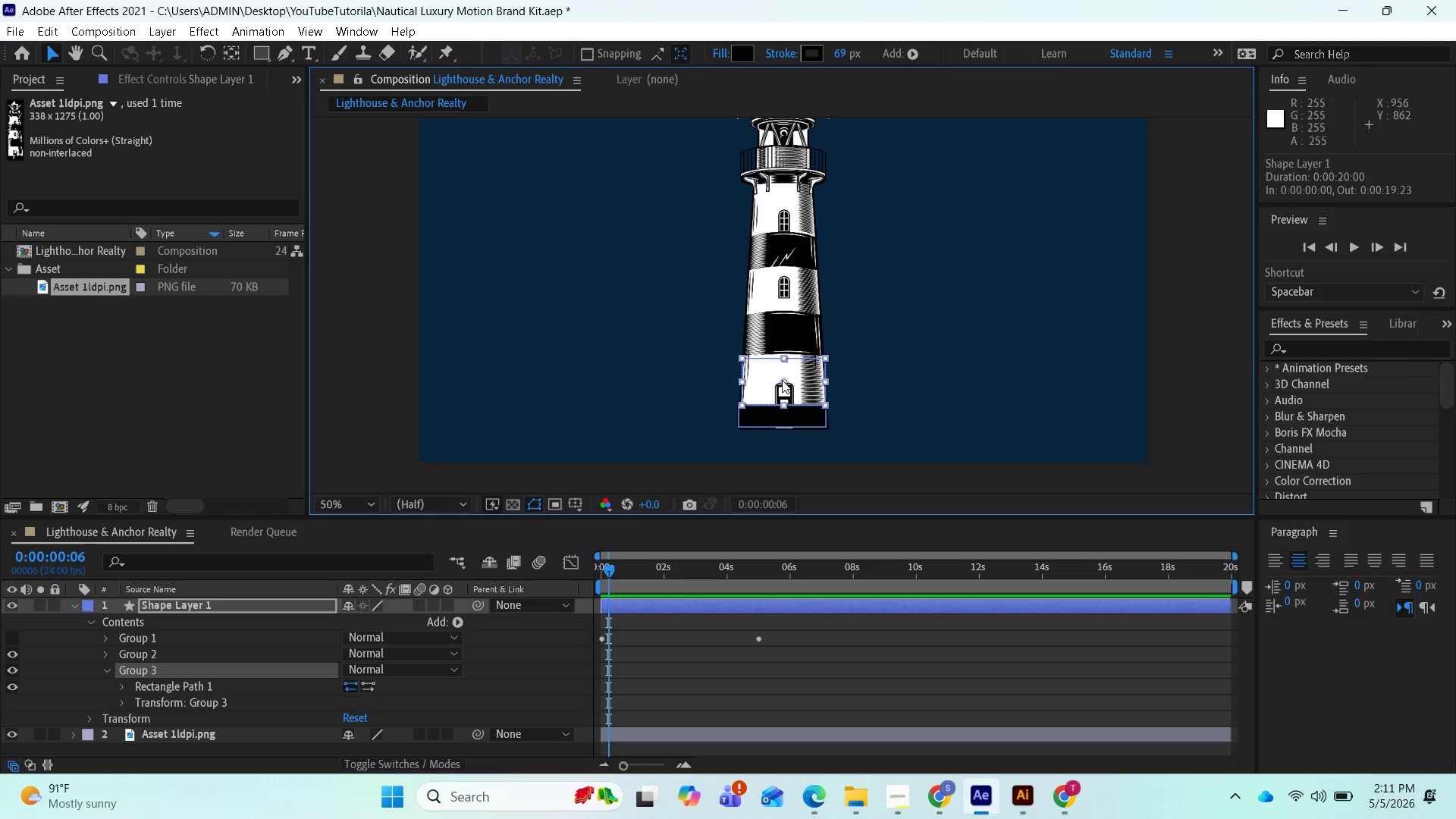 
left_click_drag(start_coordinate=[782, 381], to_coordinate=[782, 377])
 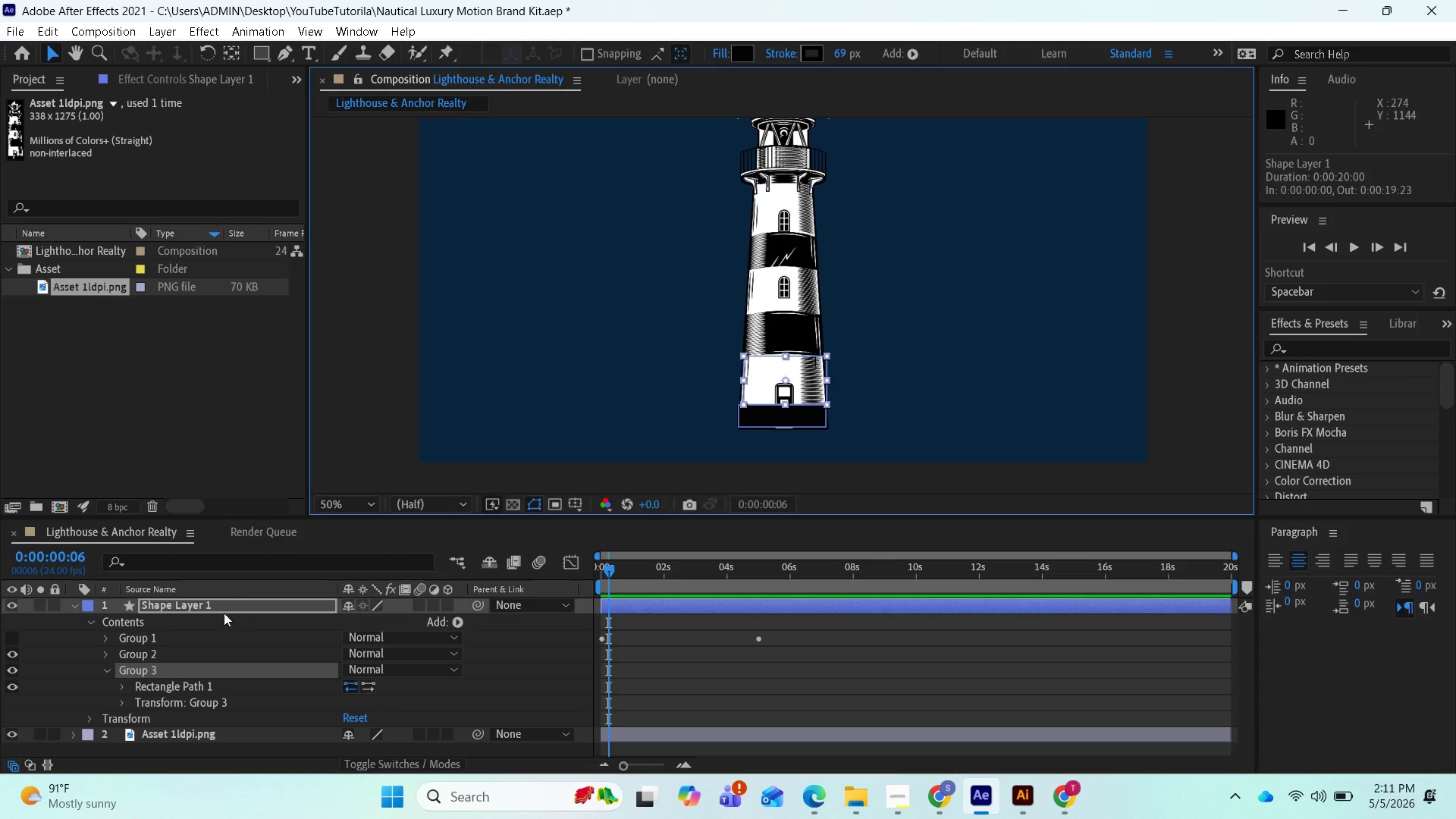 
wait(34.55)
 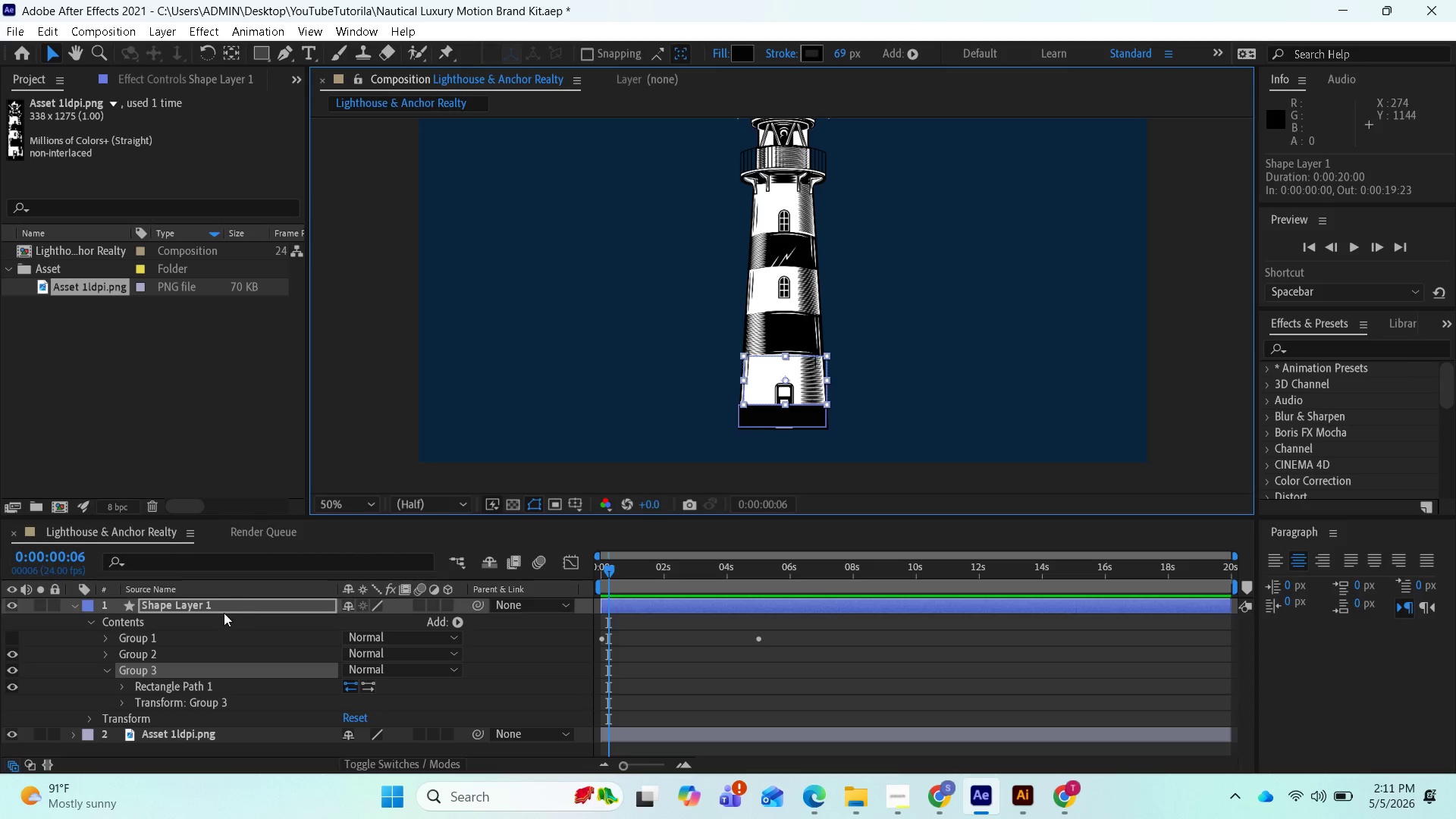 
left_click([816, 54])
 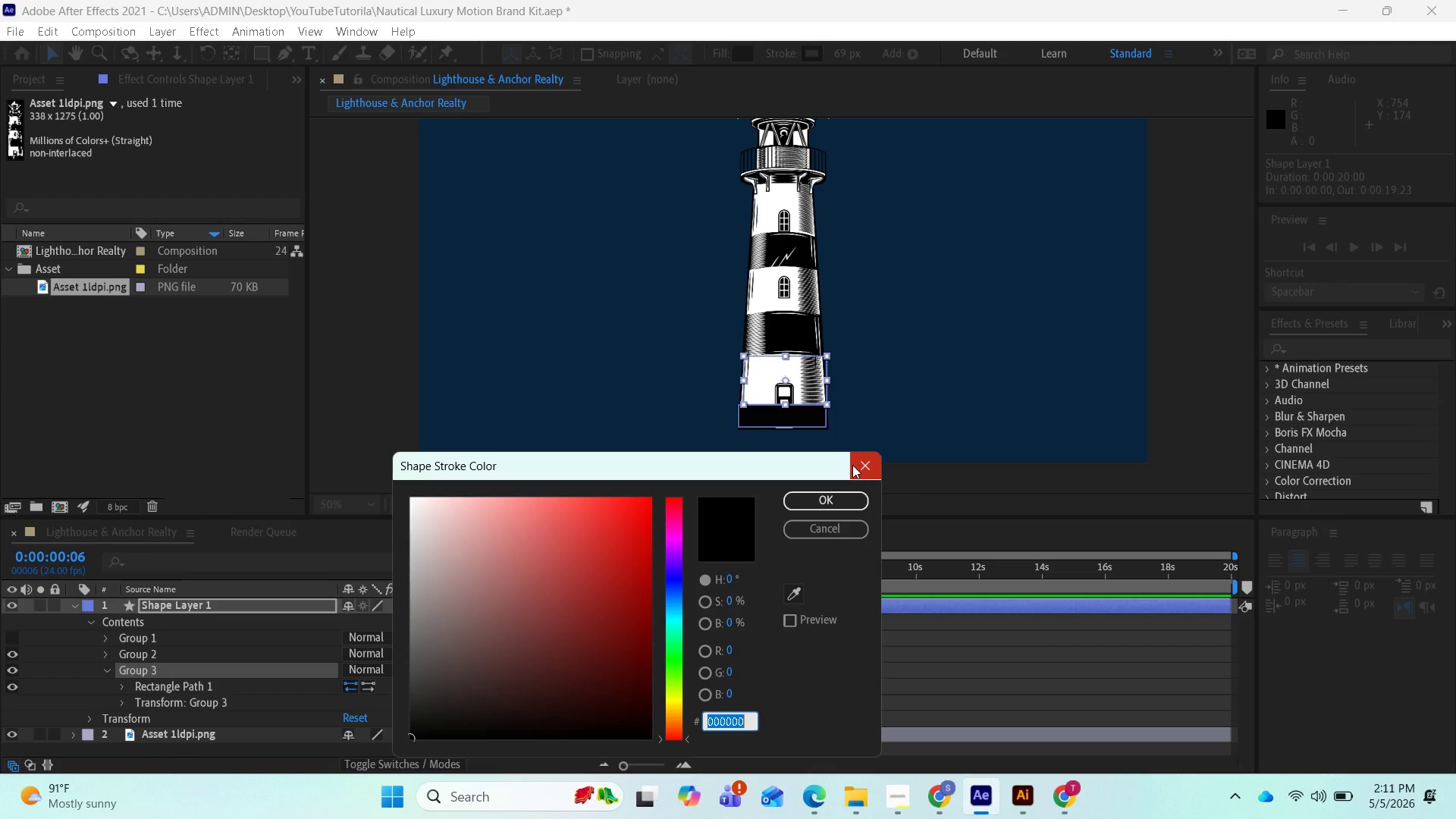 
wait(5.16)
 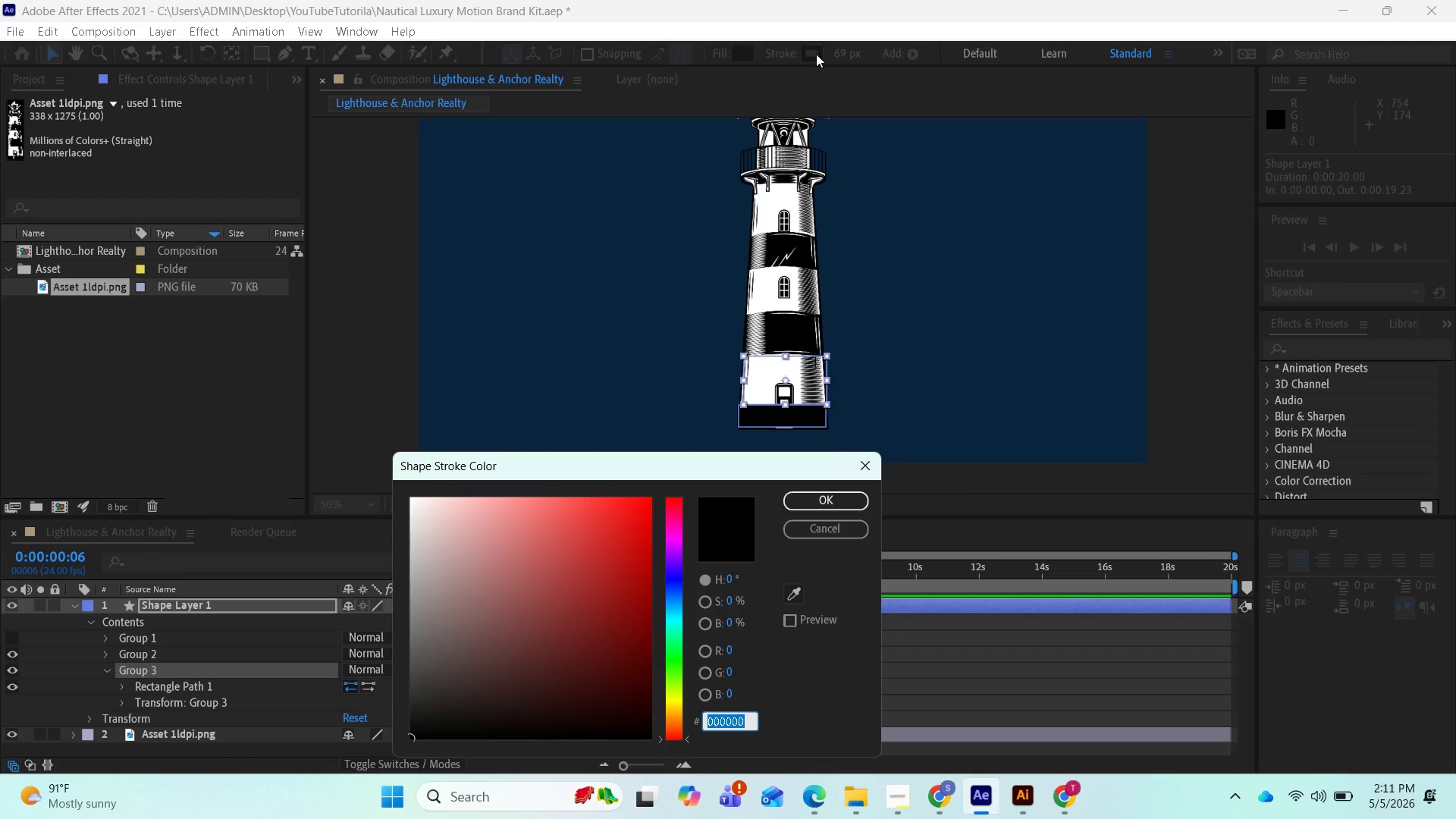 
left_click([852, 465])
 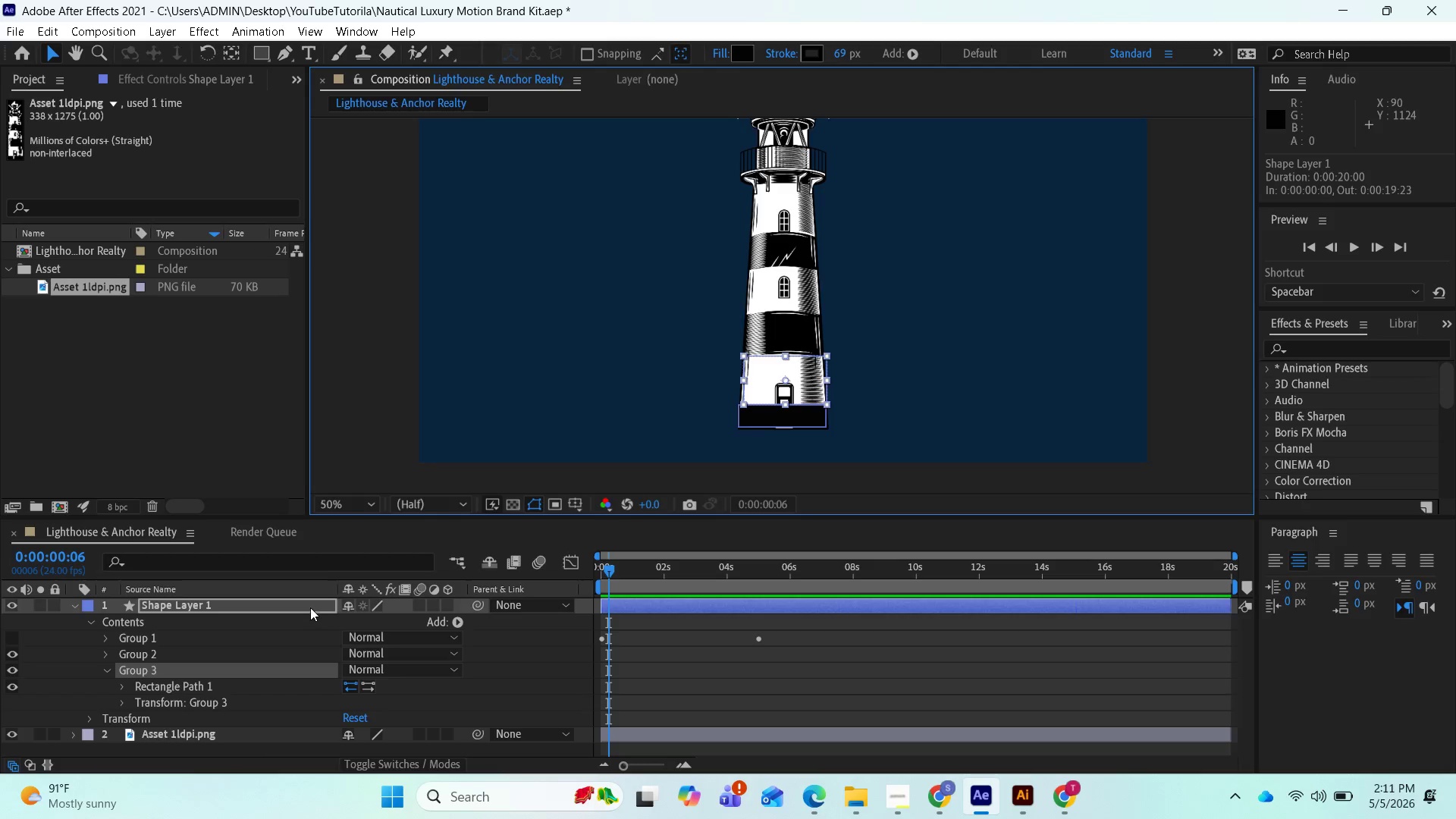 
wait(5.83)
 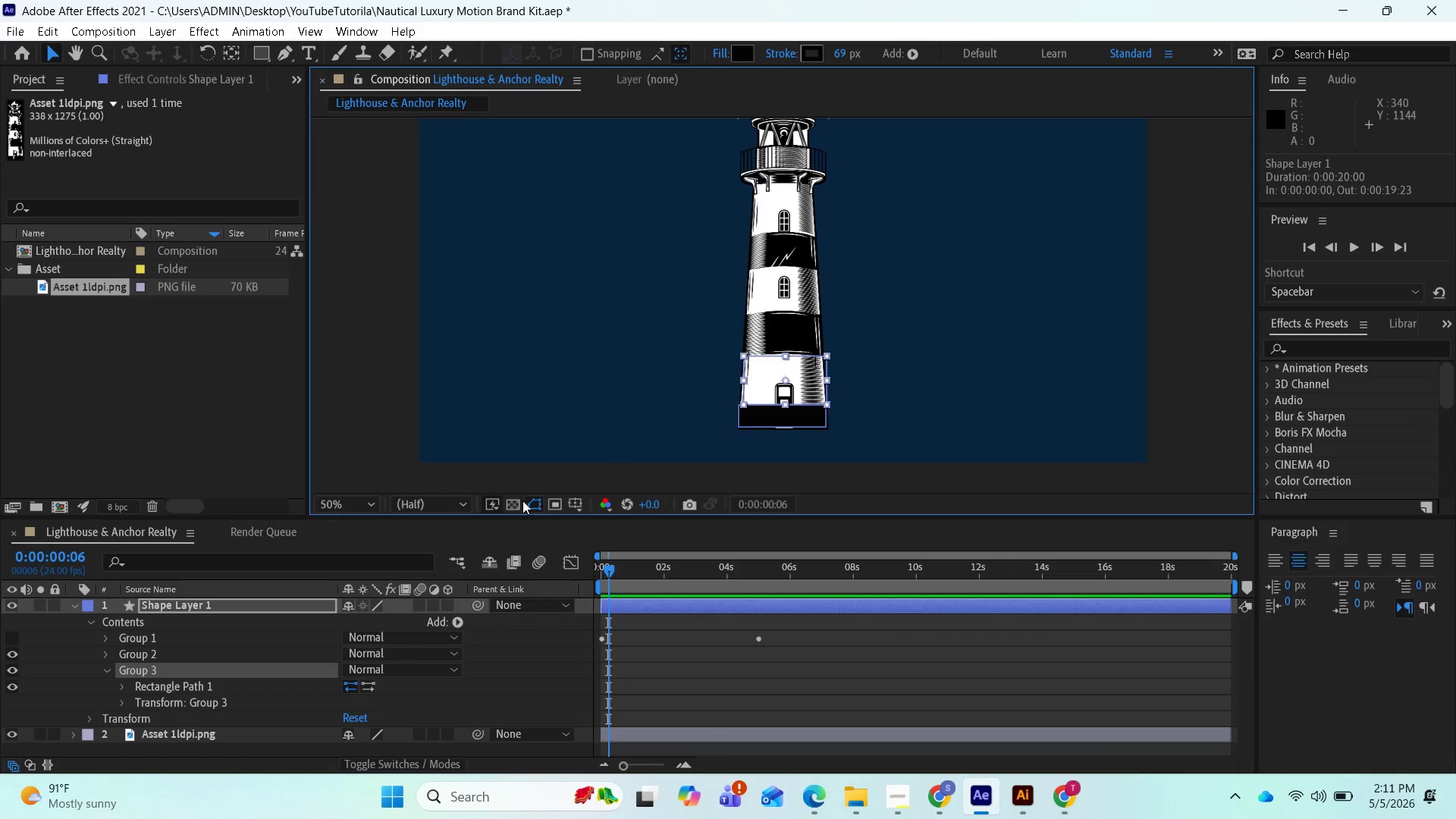 
left_click([457, 620])
 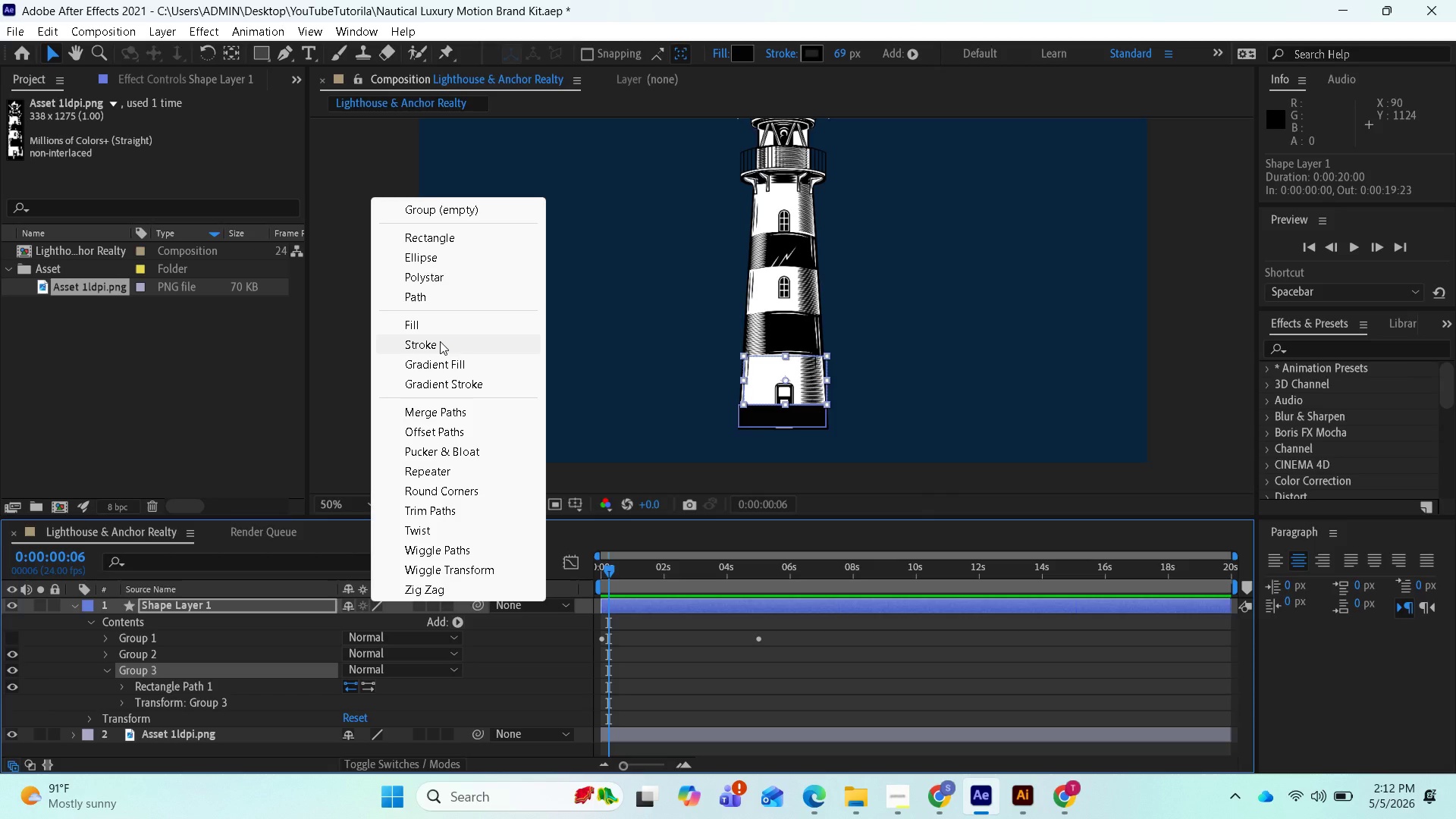 
left_click([440, 341])
 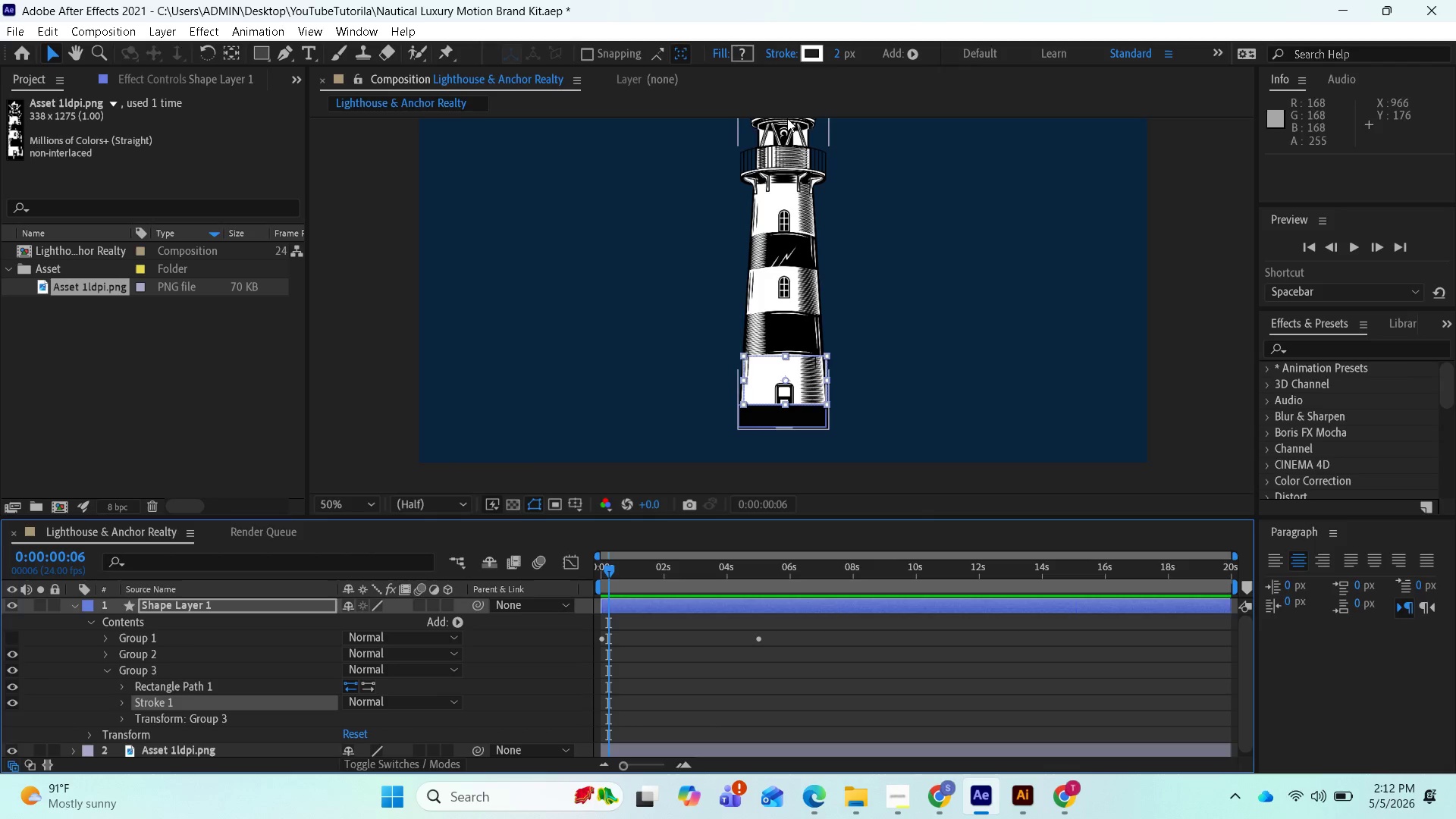 
wait(5.23)
 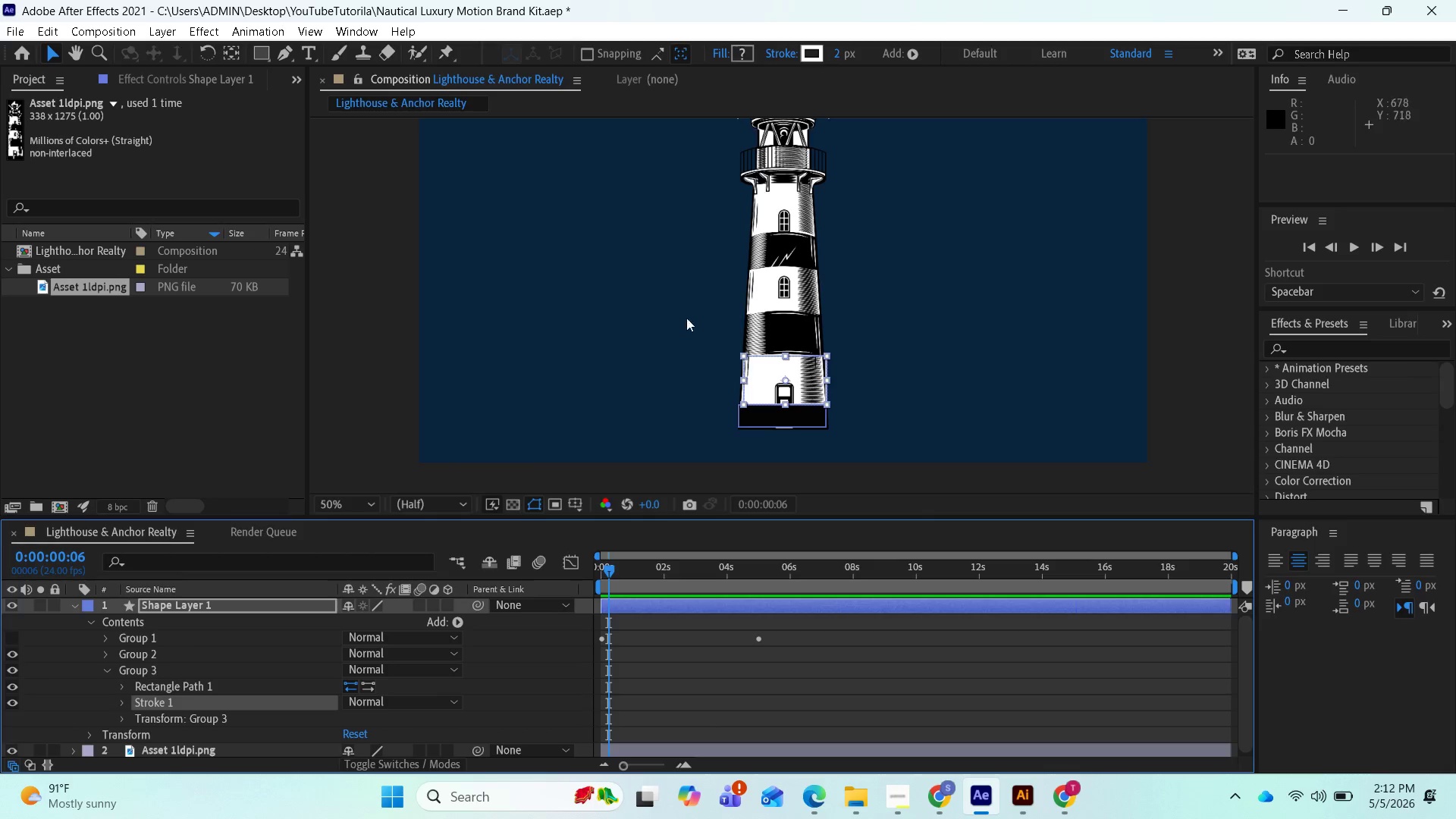 
right_click([822, 55])
 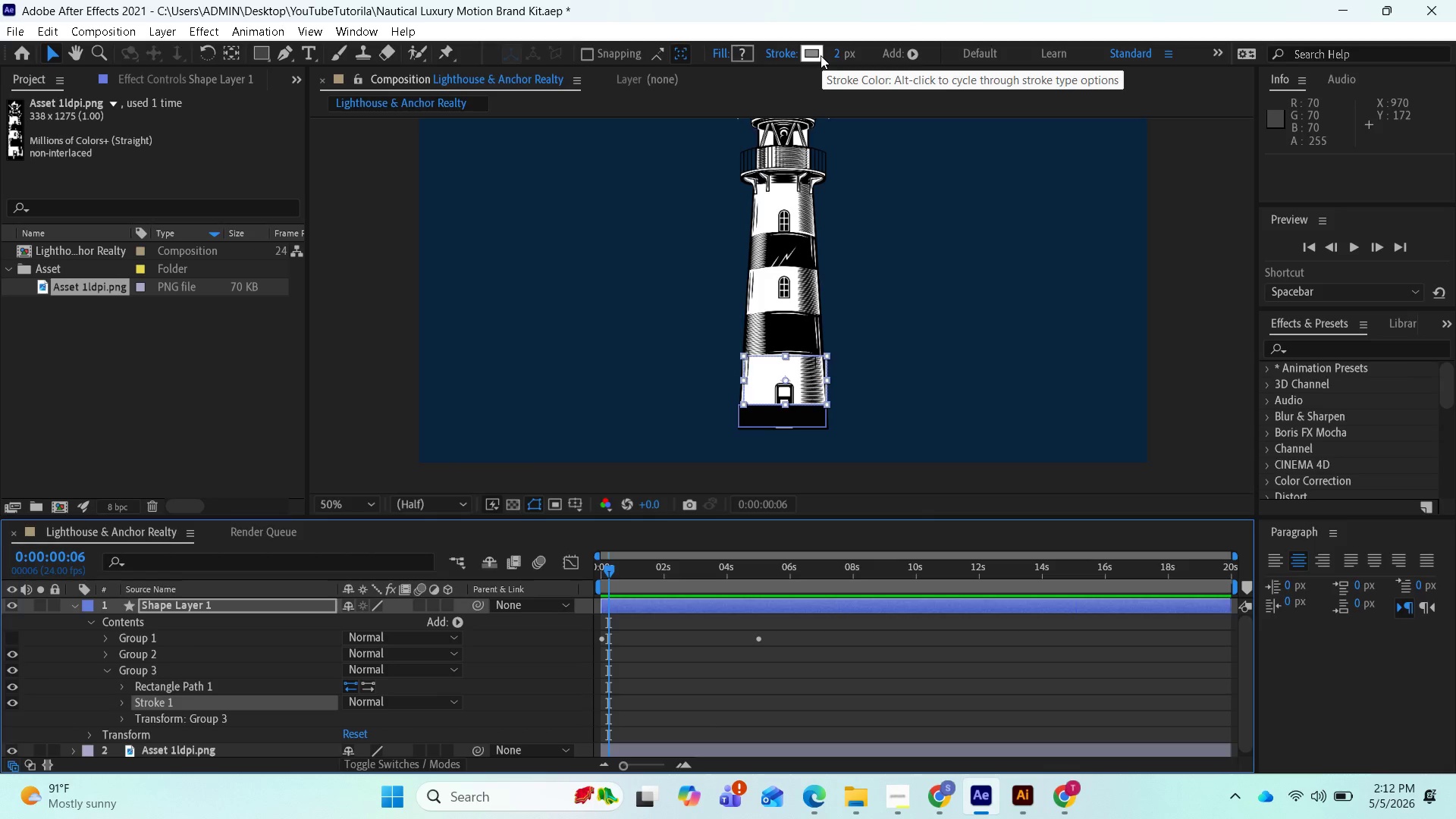 
left_click([821, 54])
 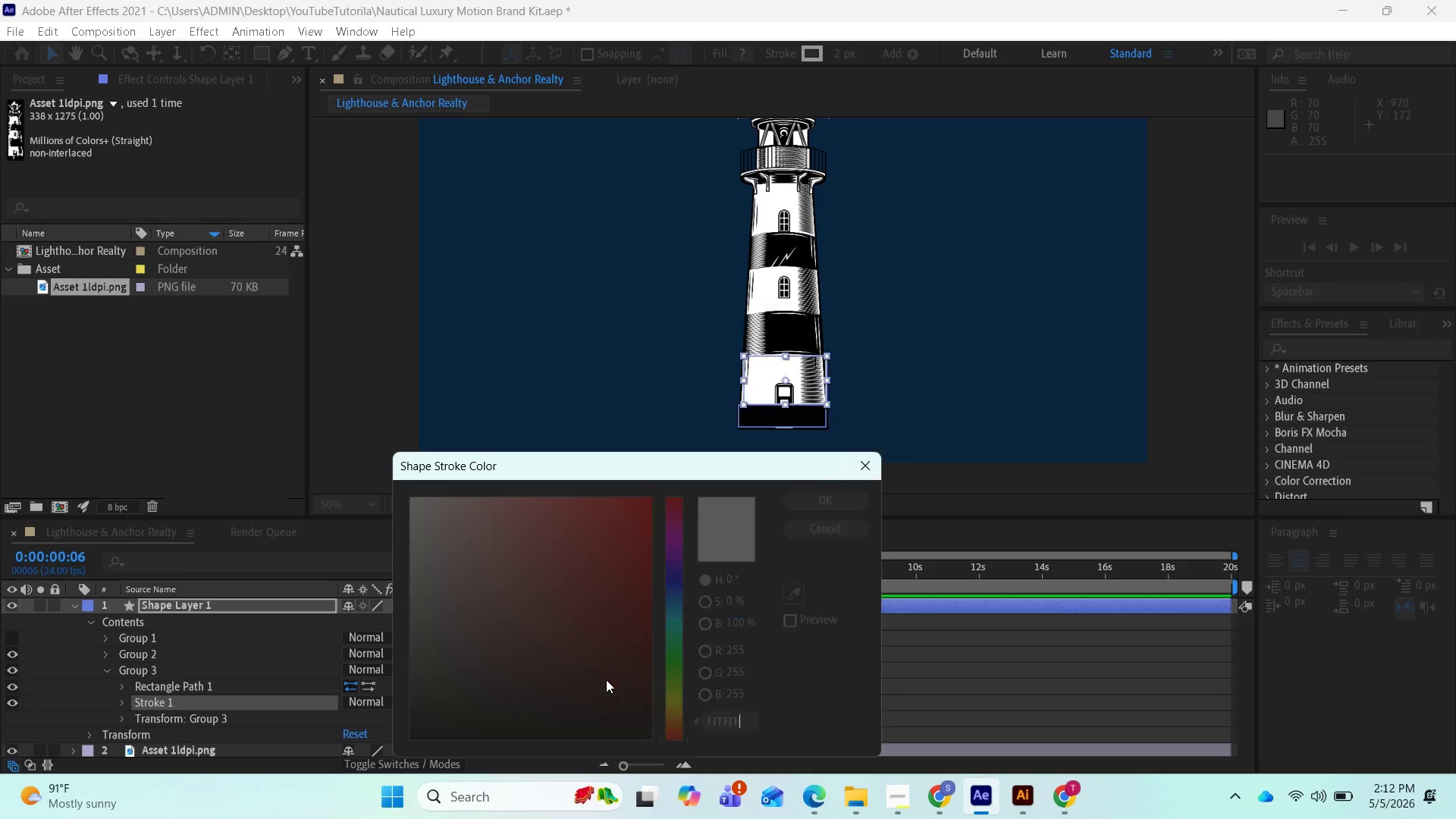 
left_click_drag(start_coordinate=[606, 679], to_coordinate=[422, 731])
 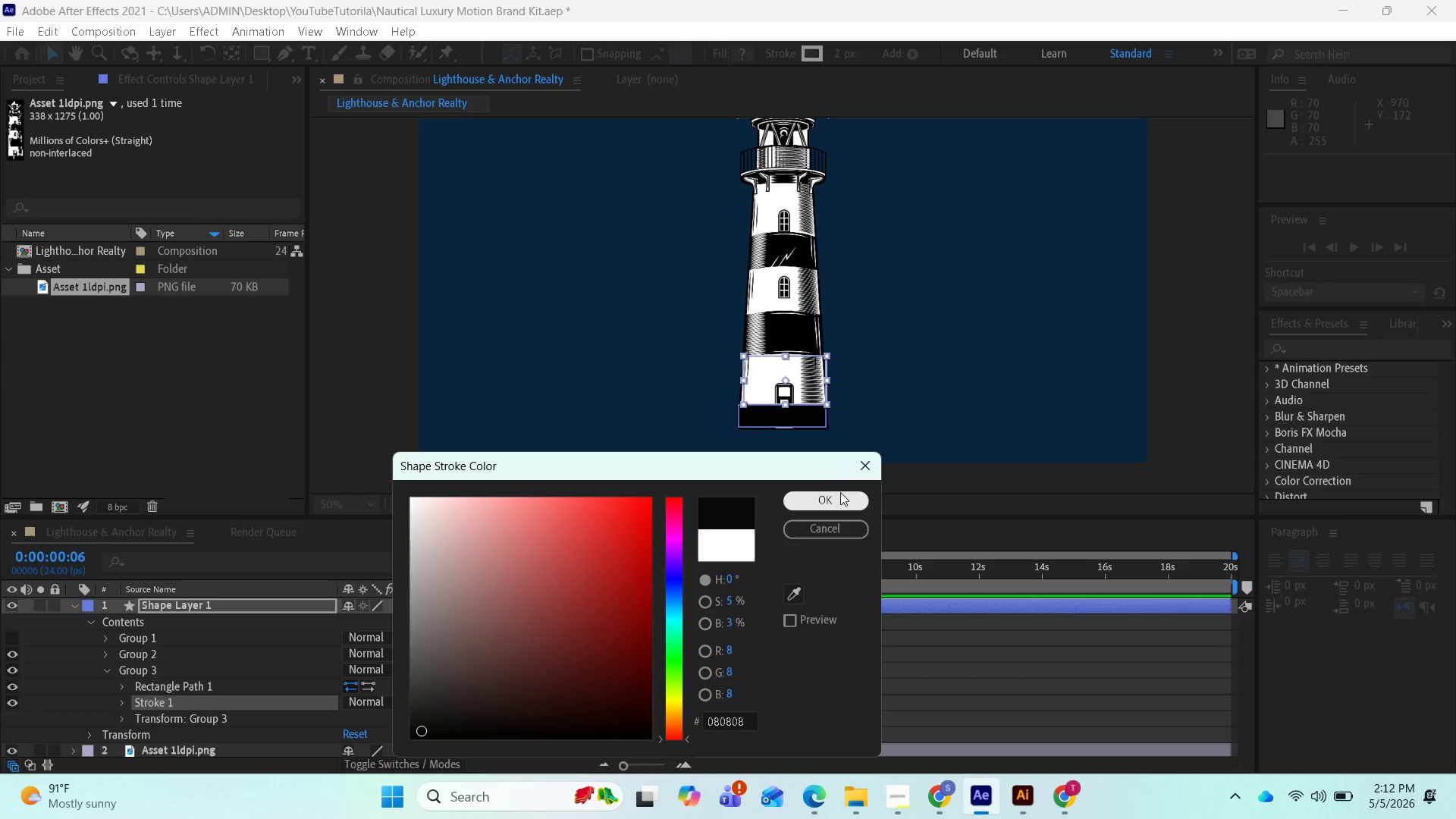 
left_click_drag(start_coordinate=[840, 492], to_coordinate=[838, 499])
 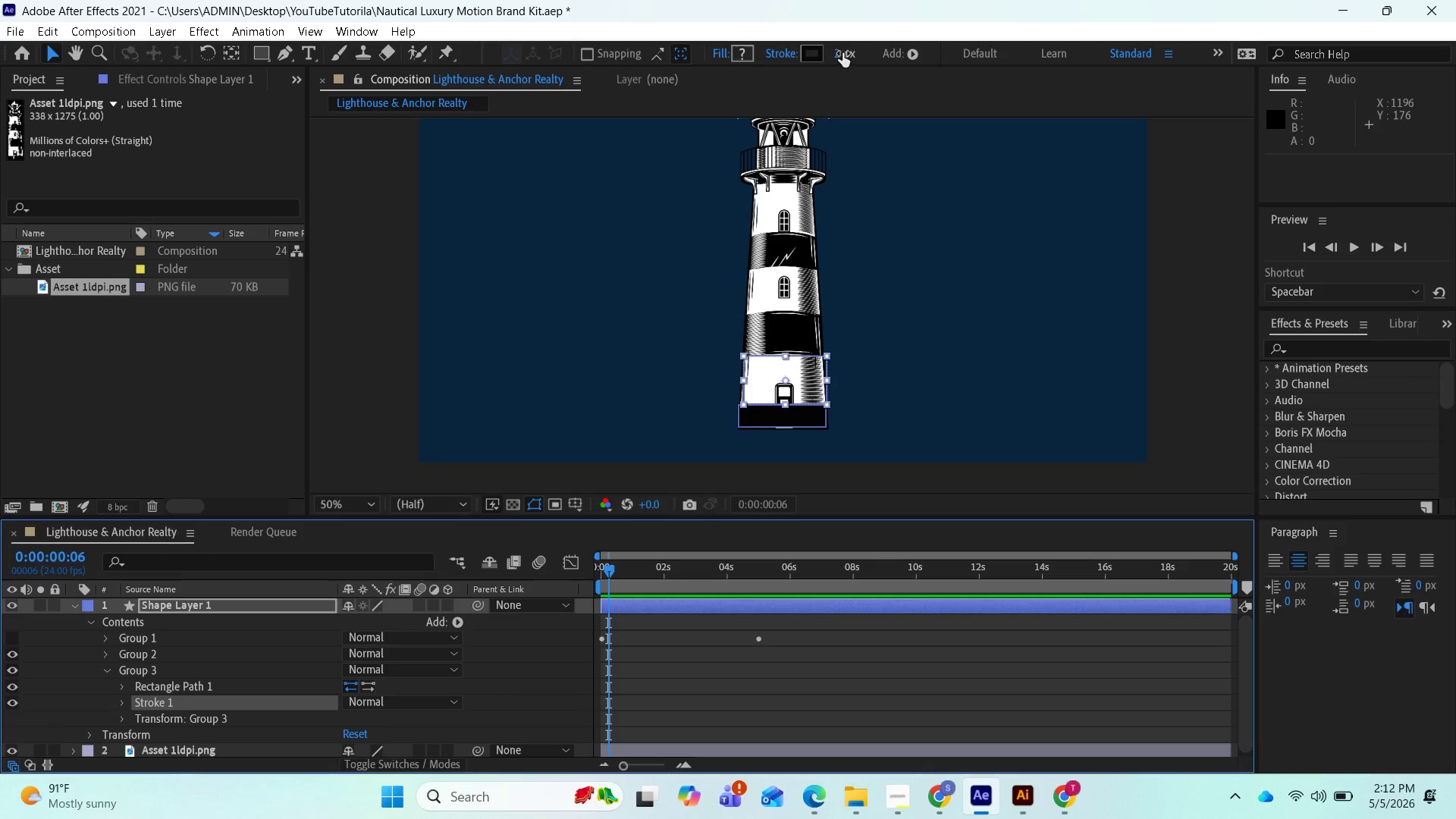 
left_click([837, 53])
 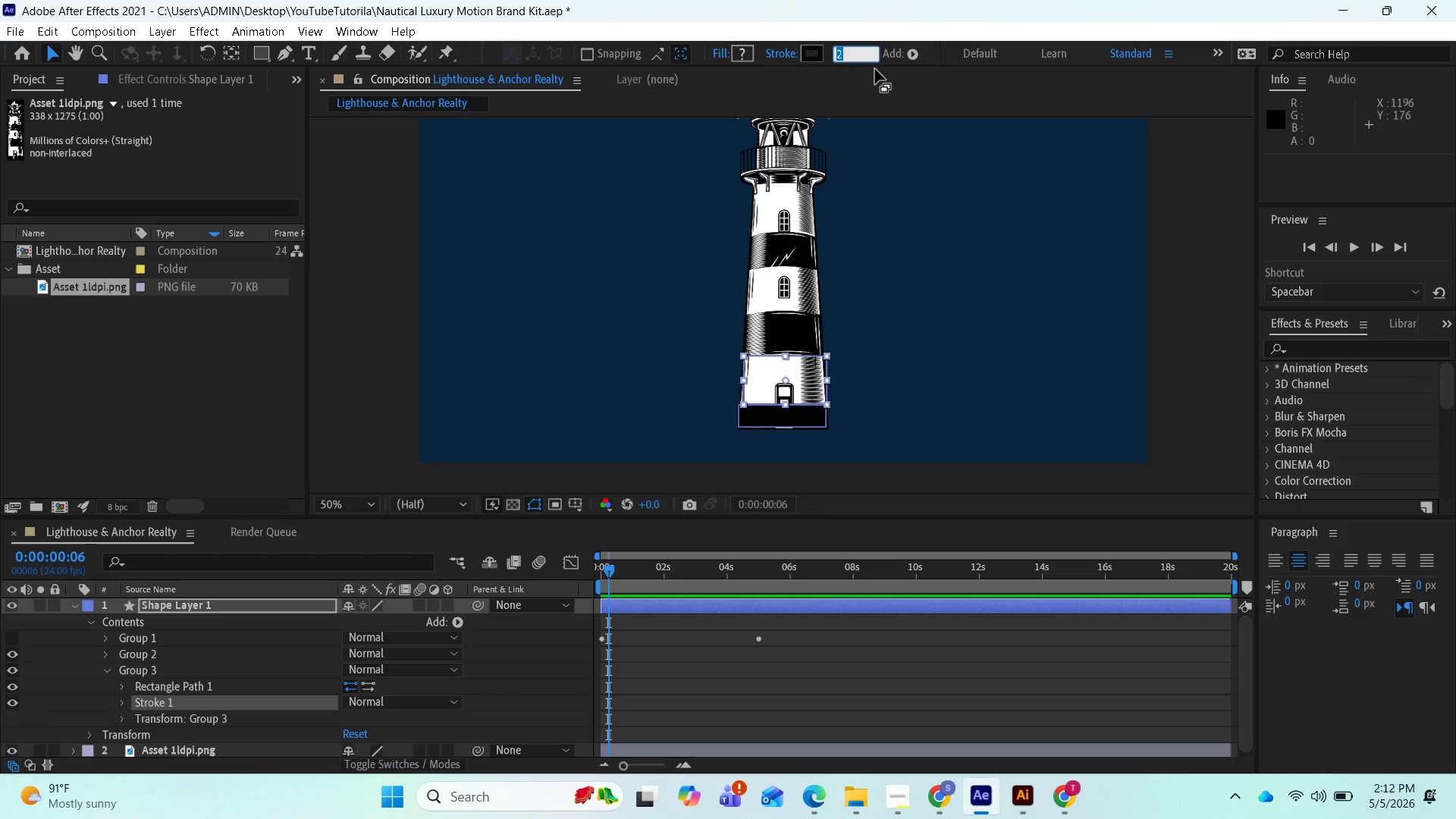 
left_click([877, 70])
 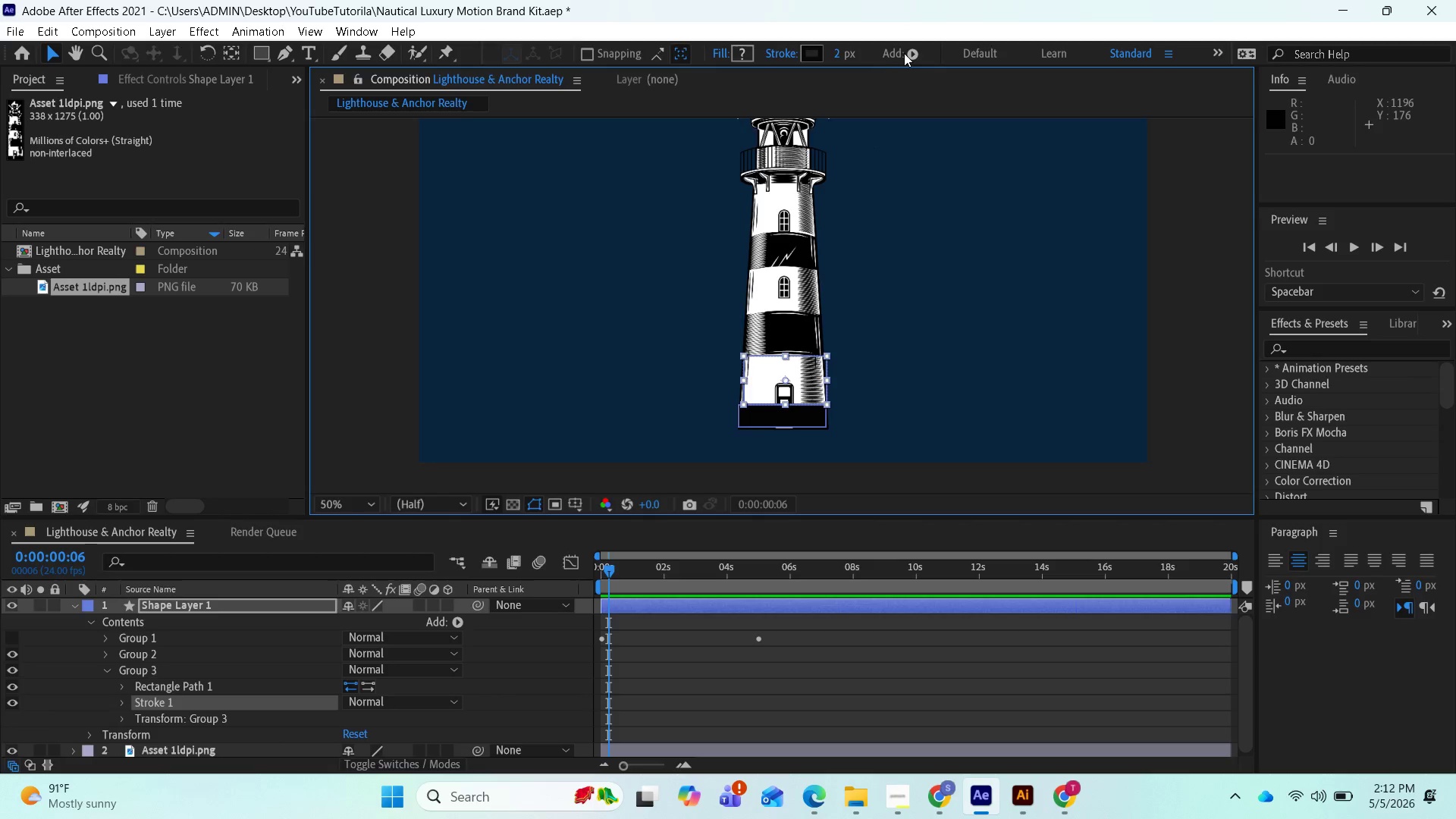 
mouse_move([888, 53])
 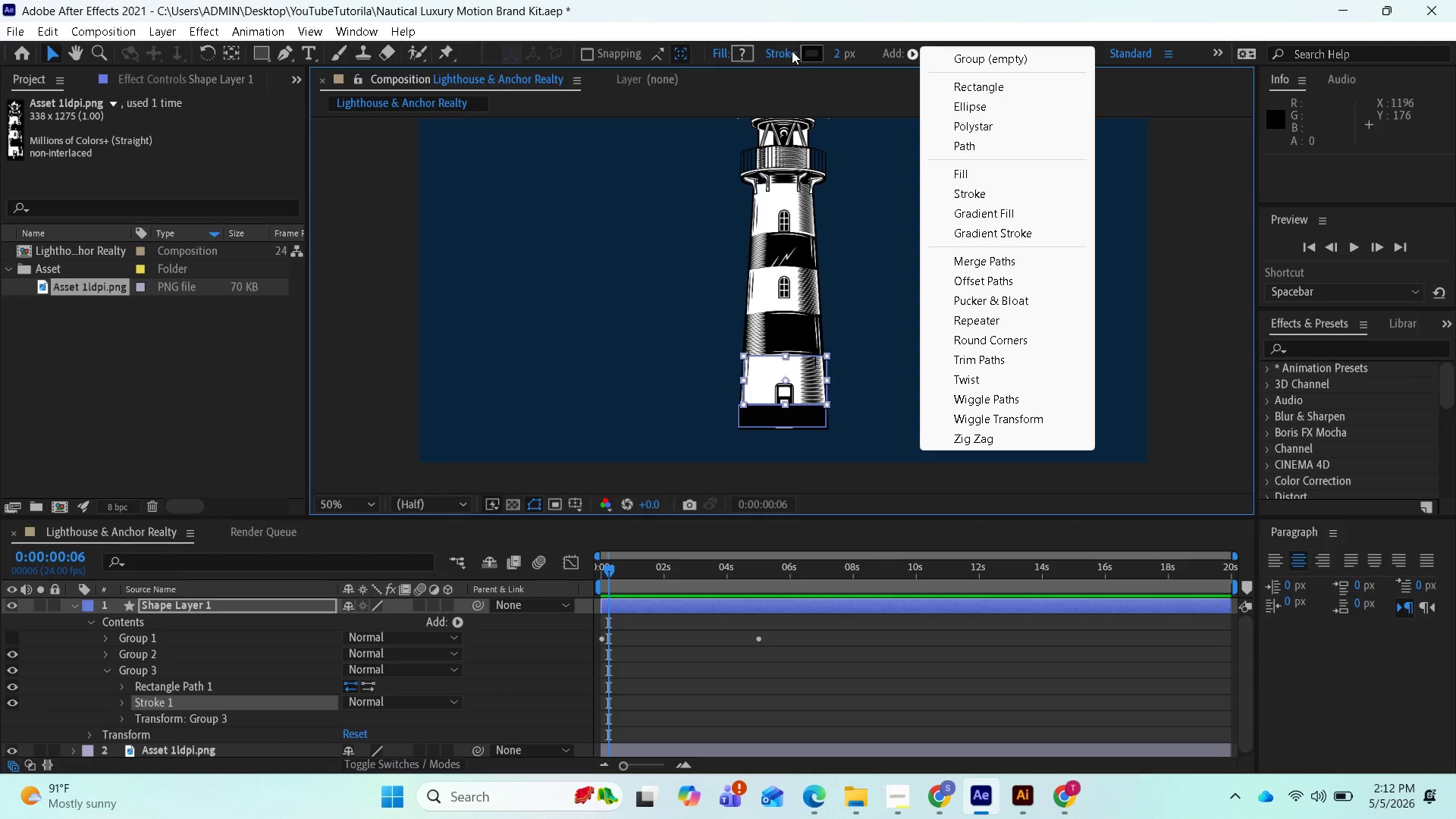 
left_click([792, 51])
 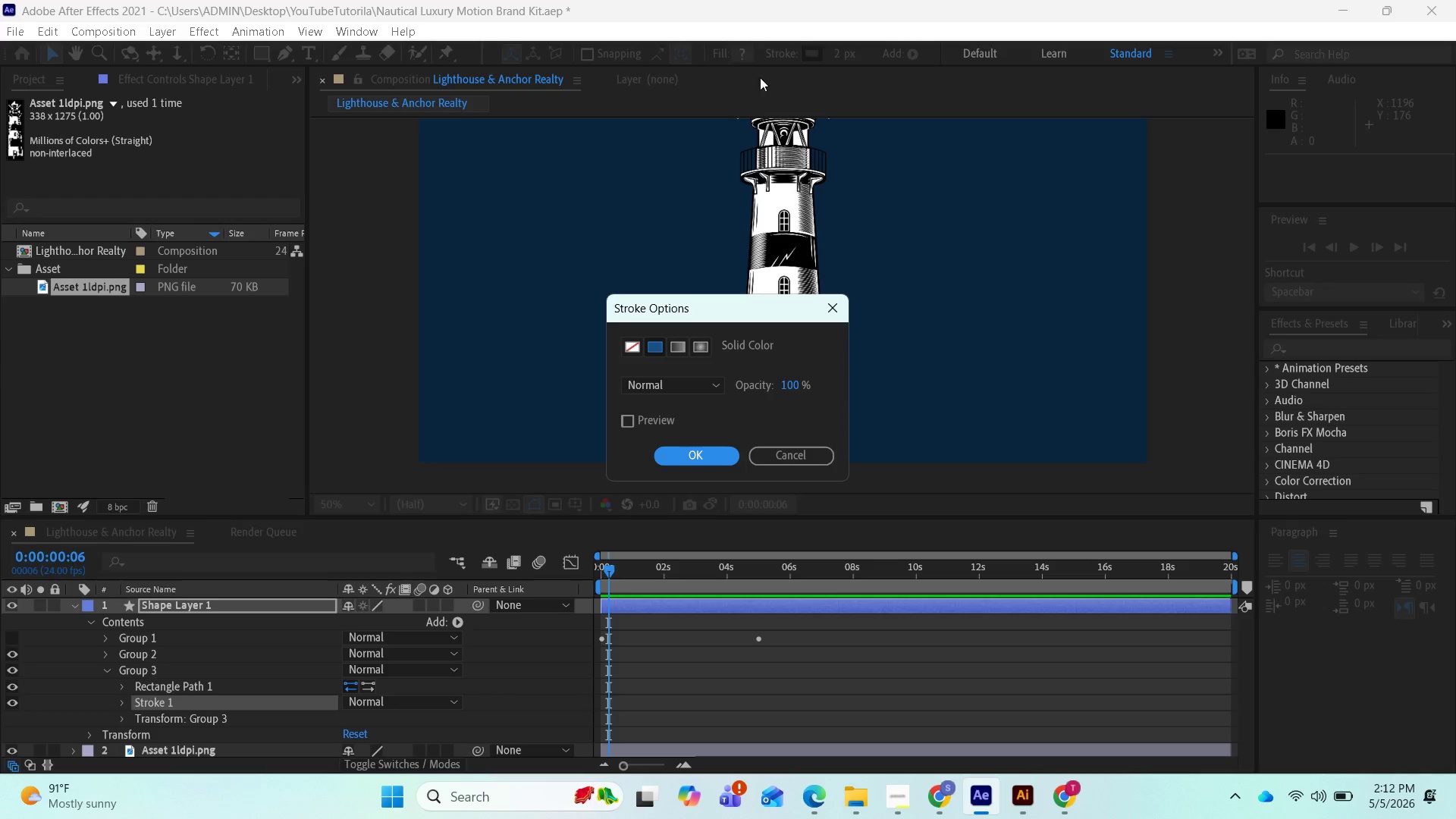 
wait(7.36)
 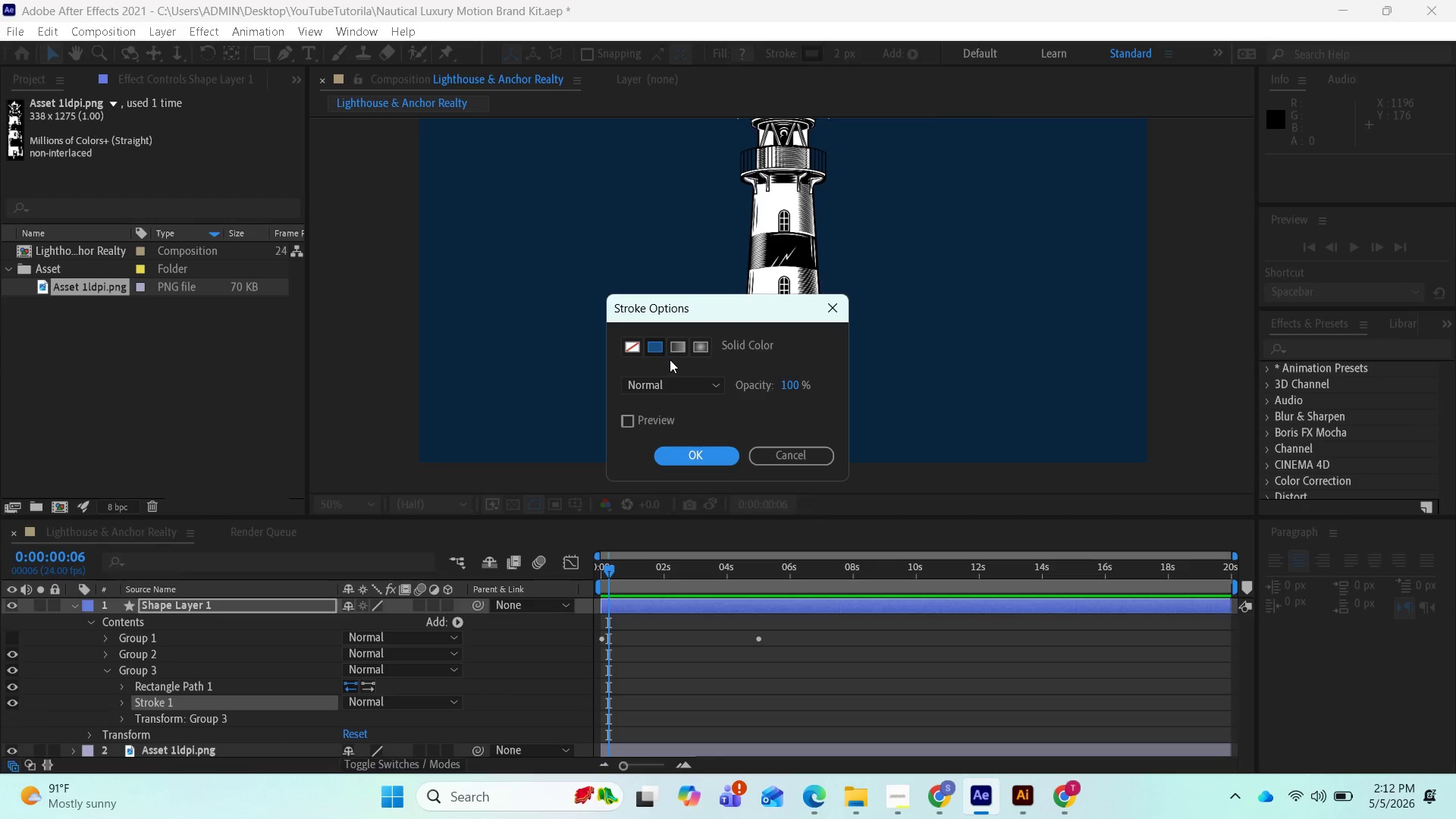 
left_click([786, 447])
 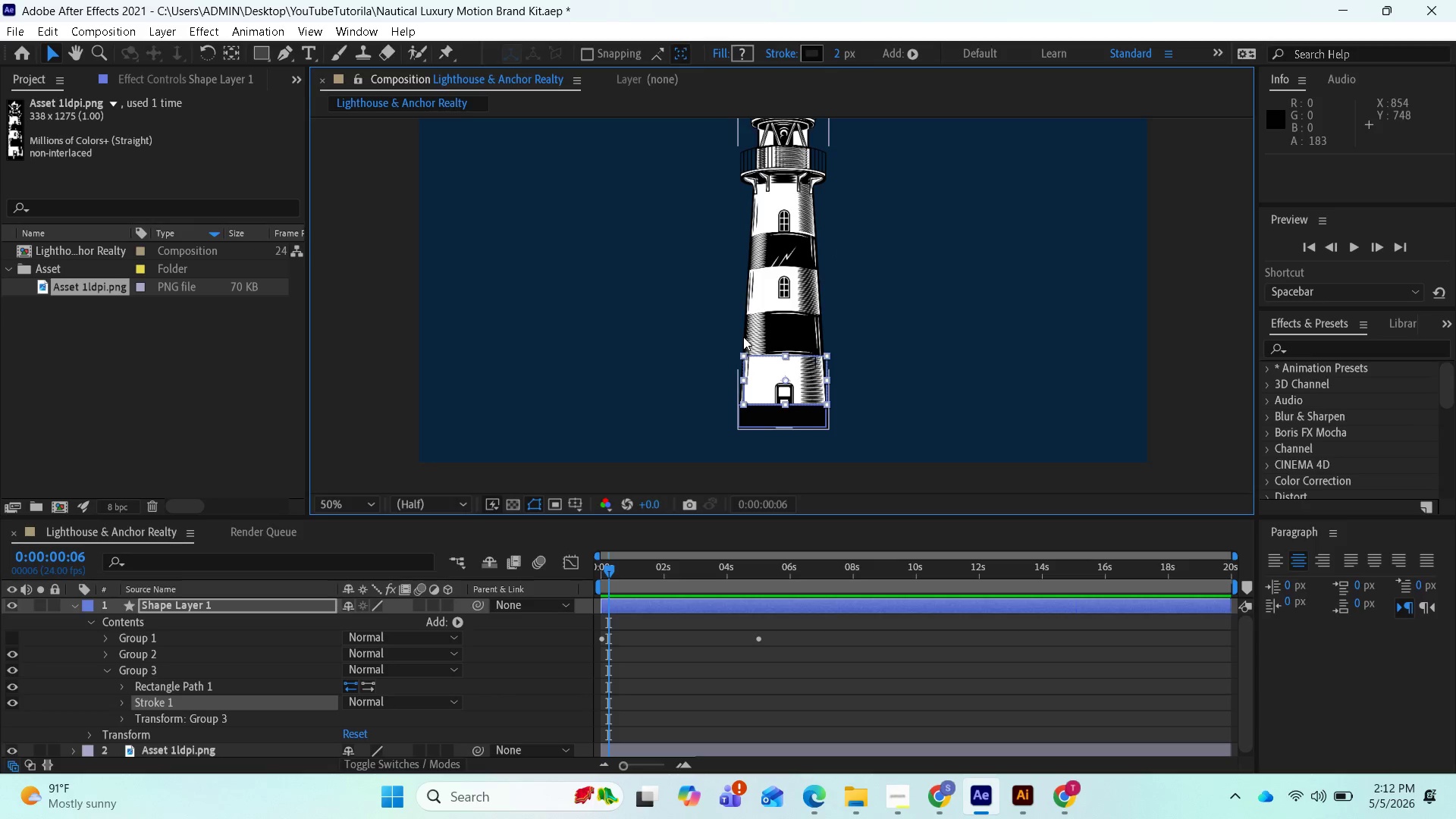 
wait(6.64)
 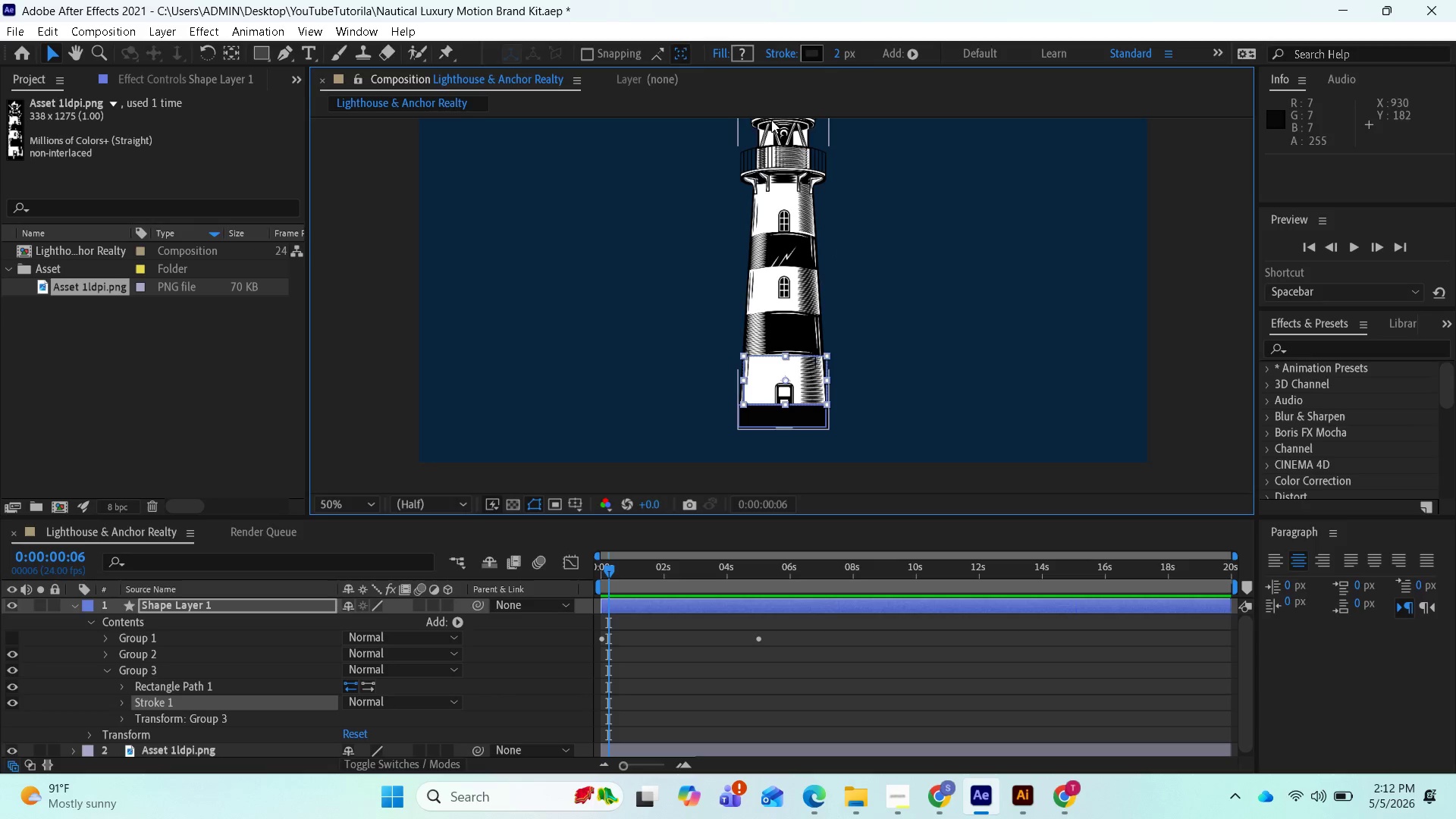 
left_click([289, 56])
 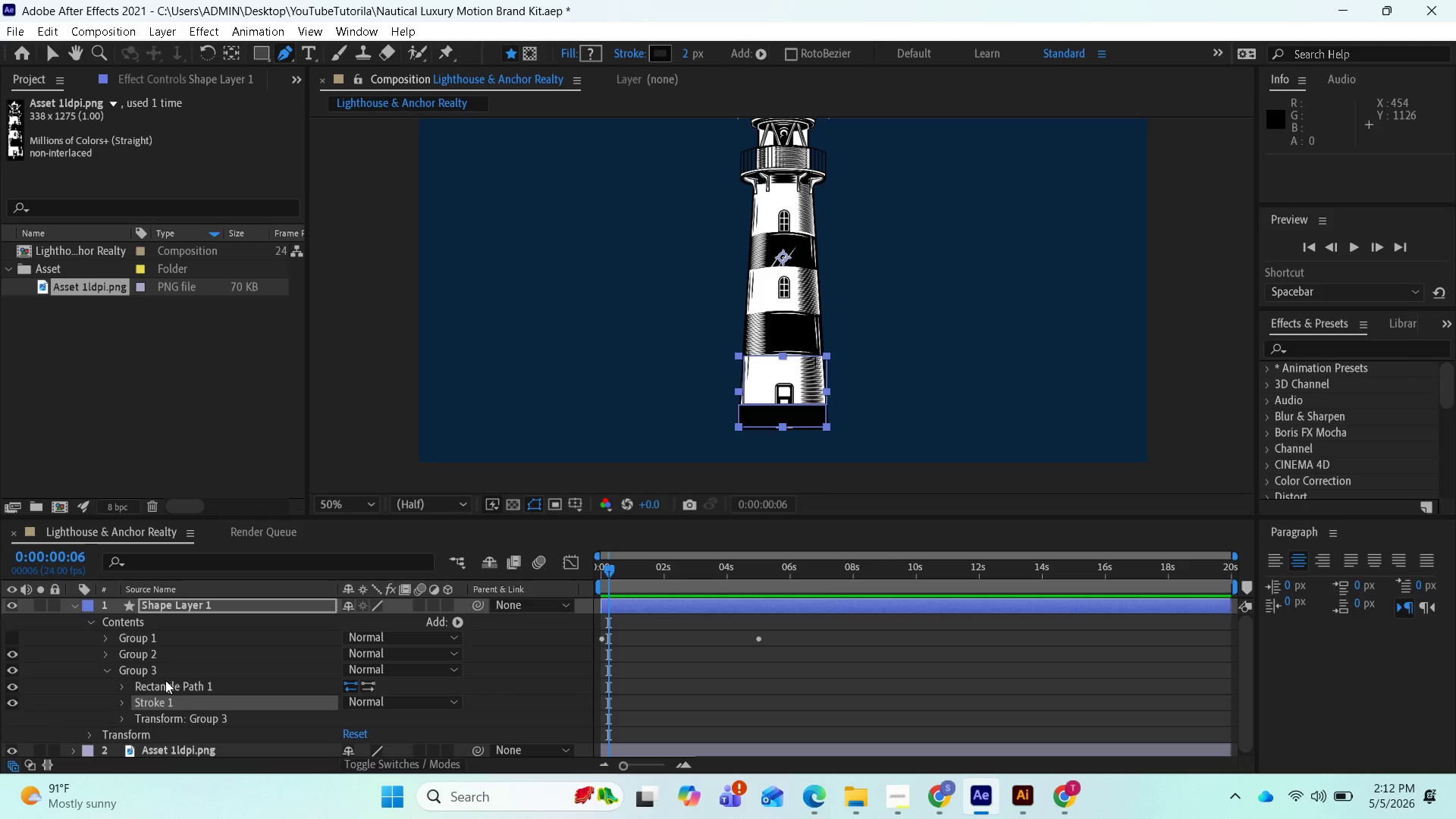 
left_click([157, 682])
 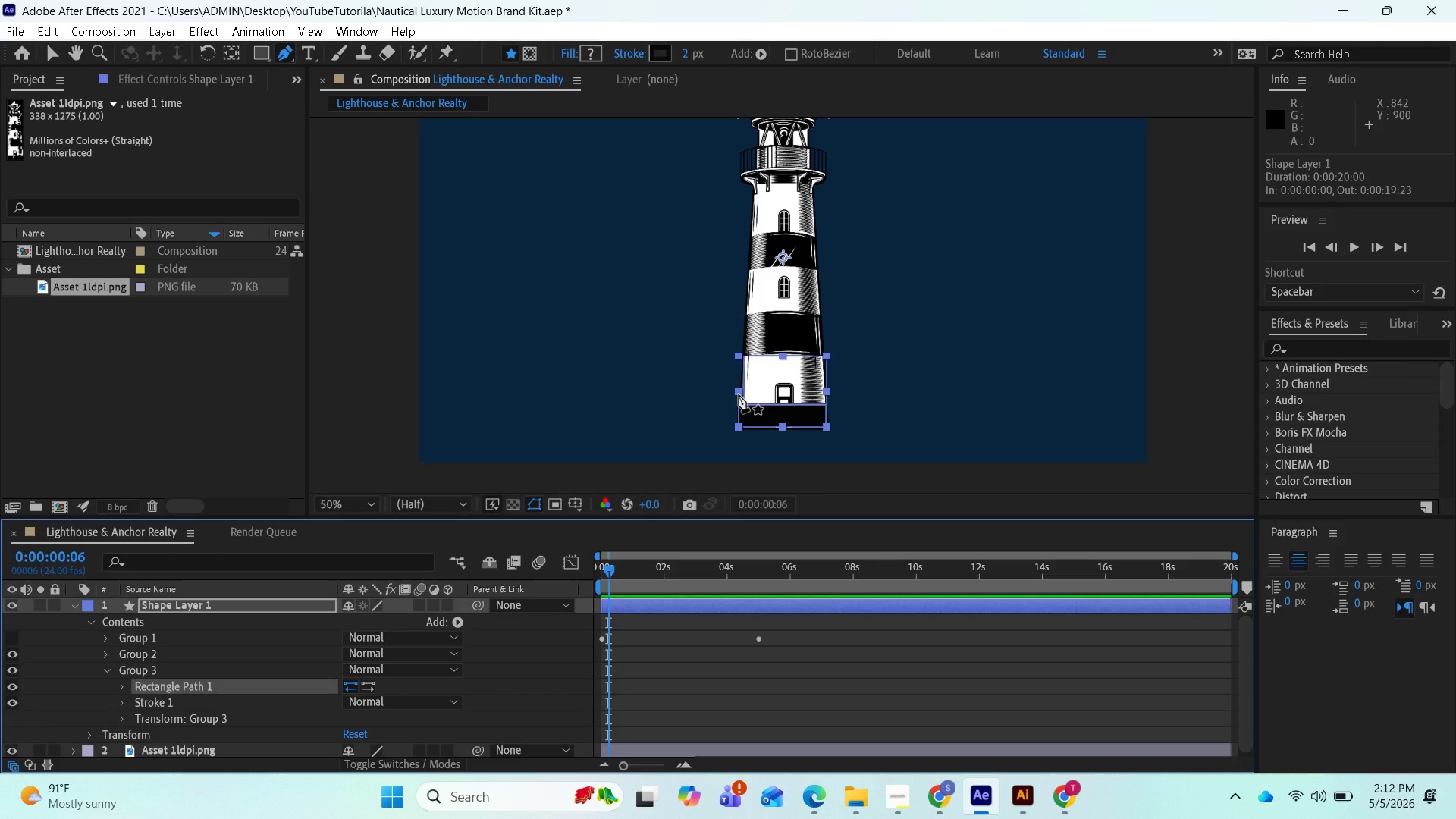 
wait(5.22)
 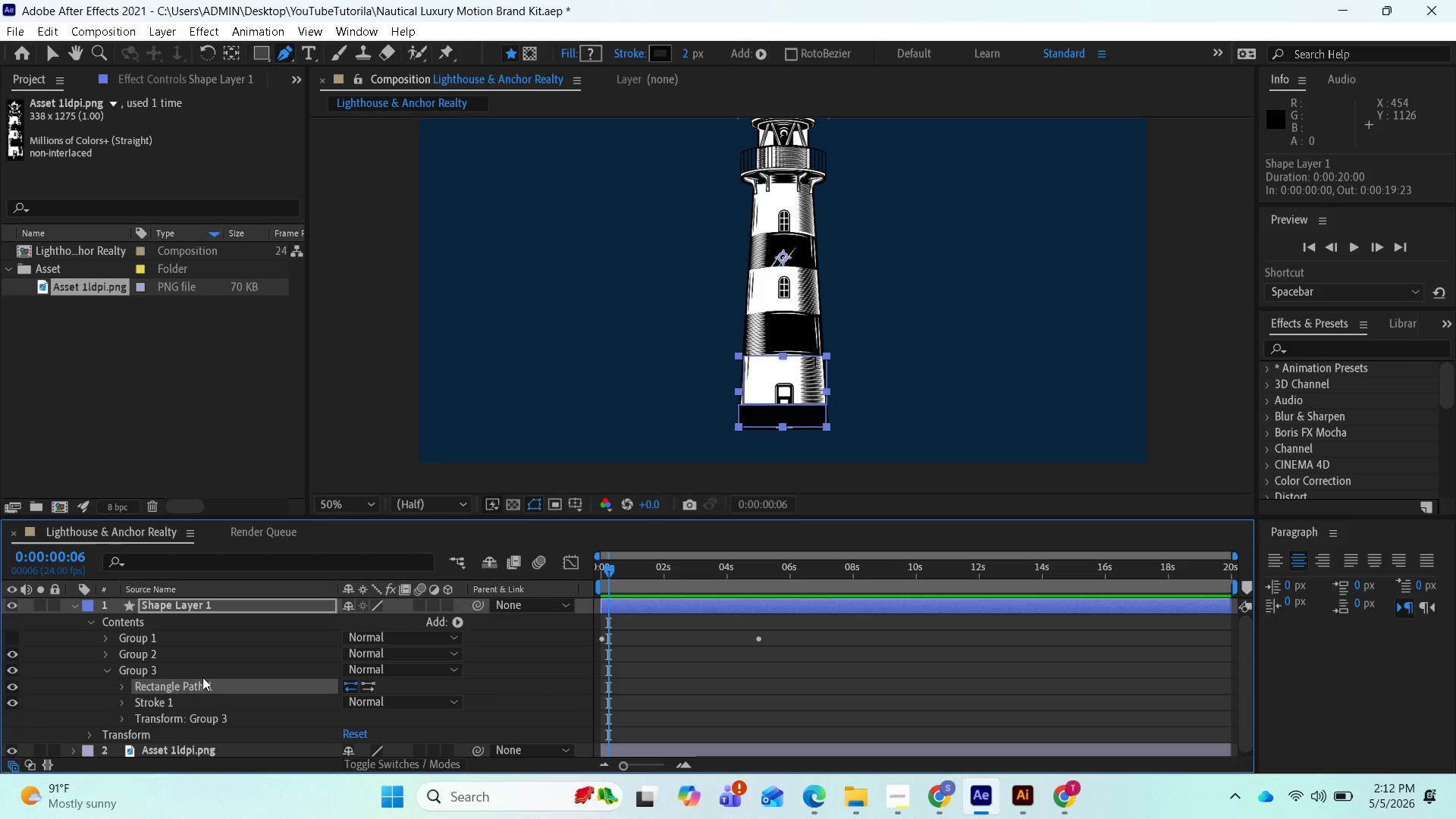 
left_click_drag(start_coordinate=[739, 394], to_coordinate=[736, 401])
 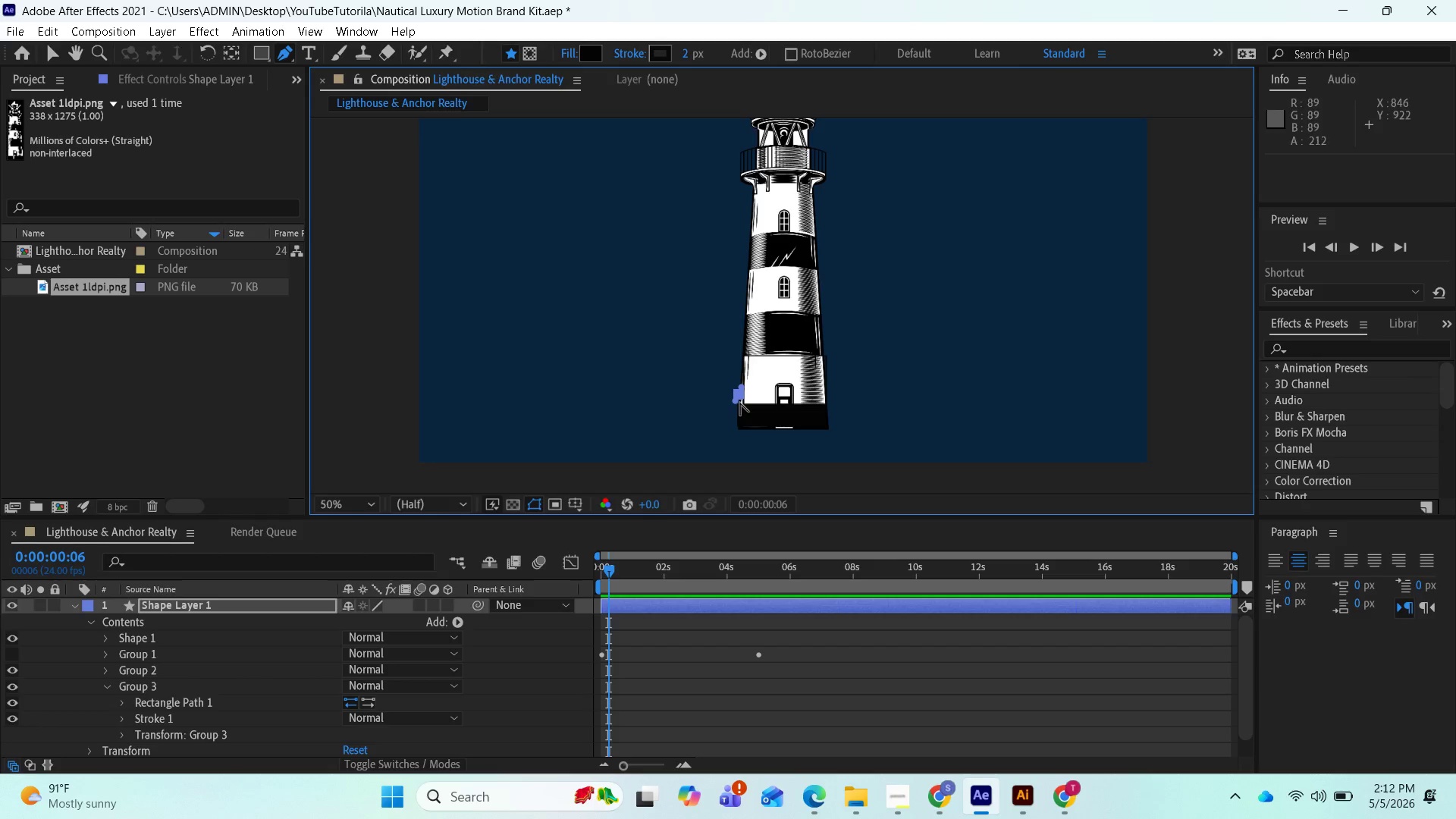 
key(Control+Z)
 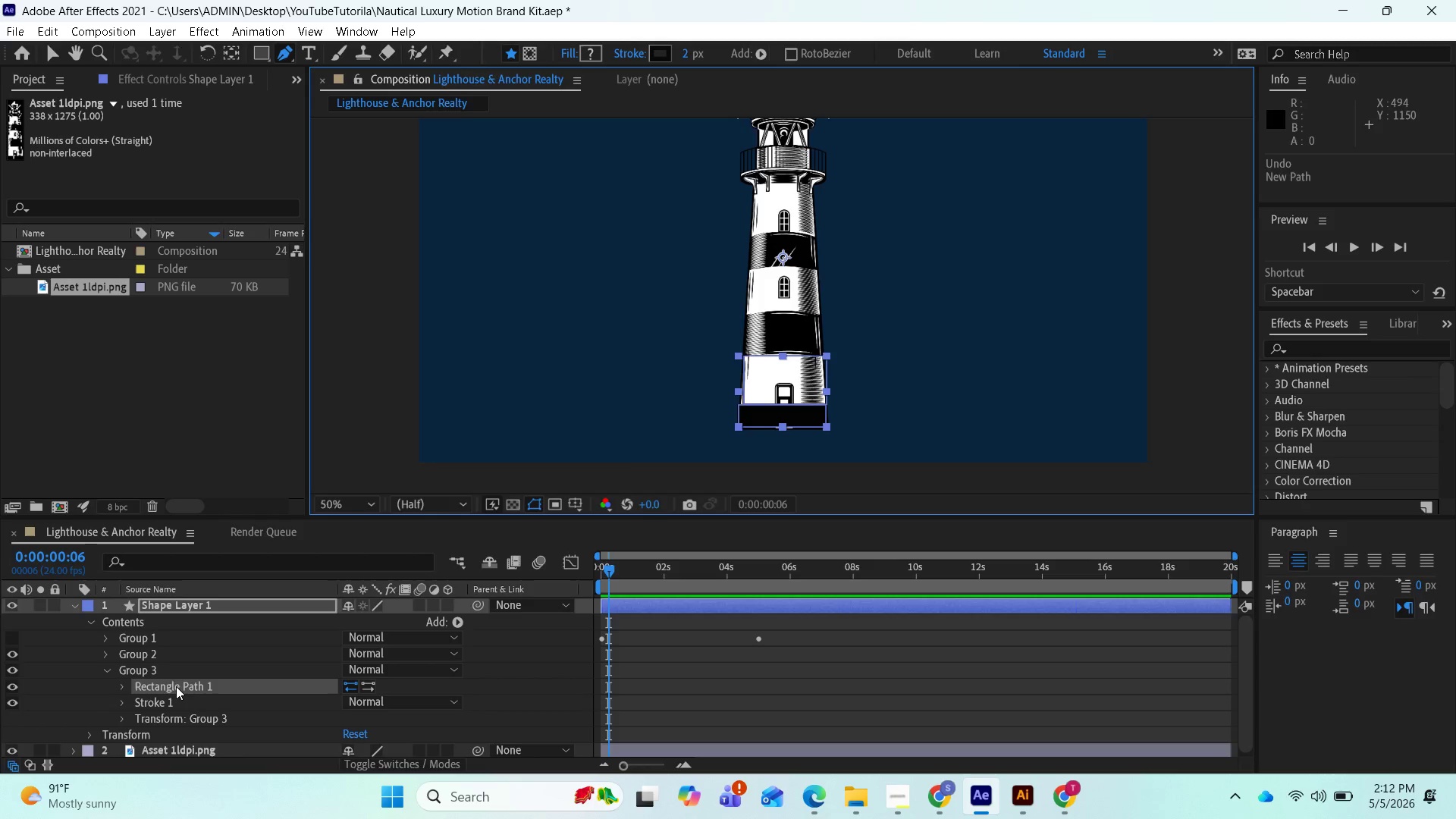 
left_click([171, 673])
 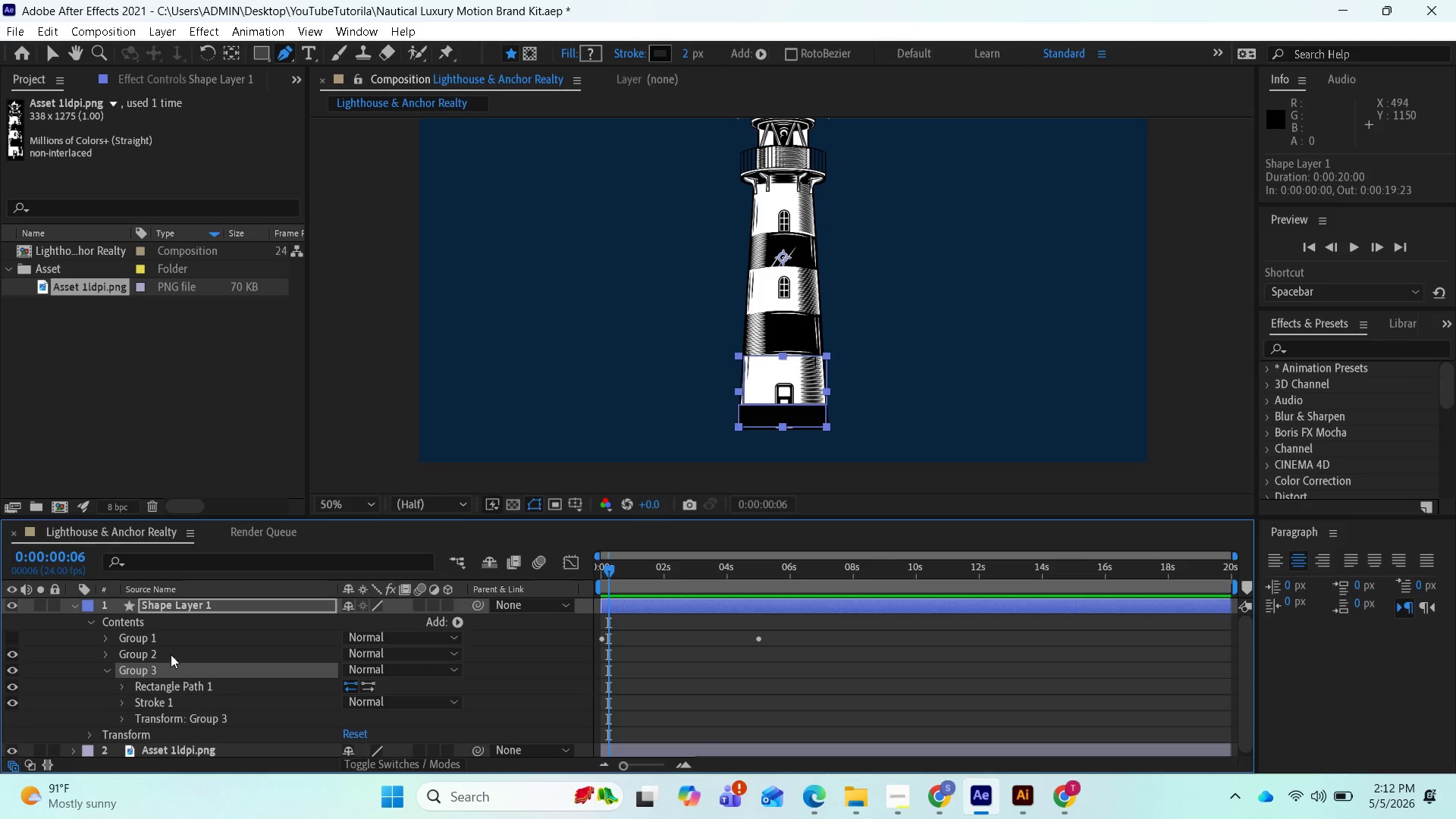 
left_click([169, 648])
 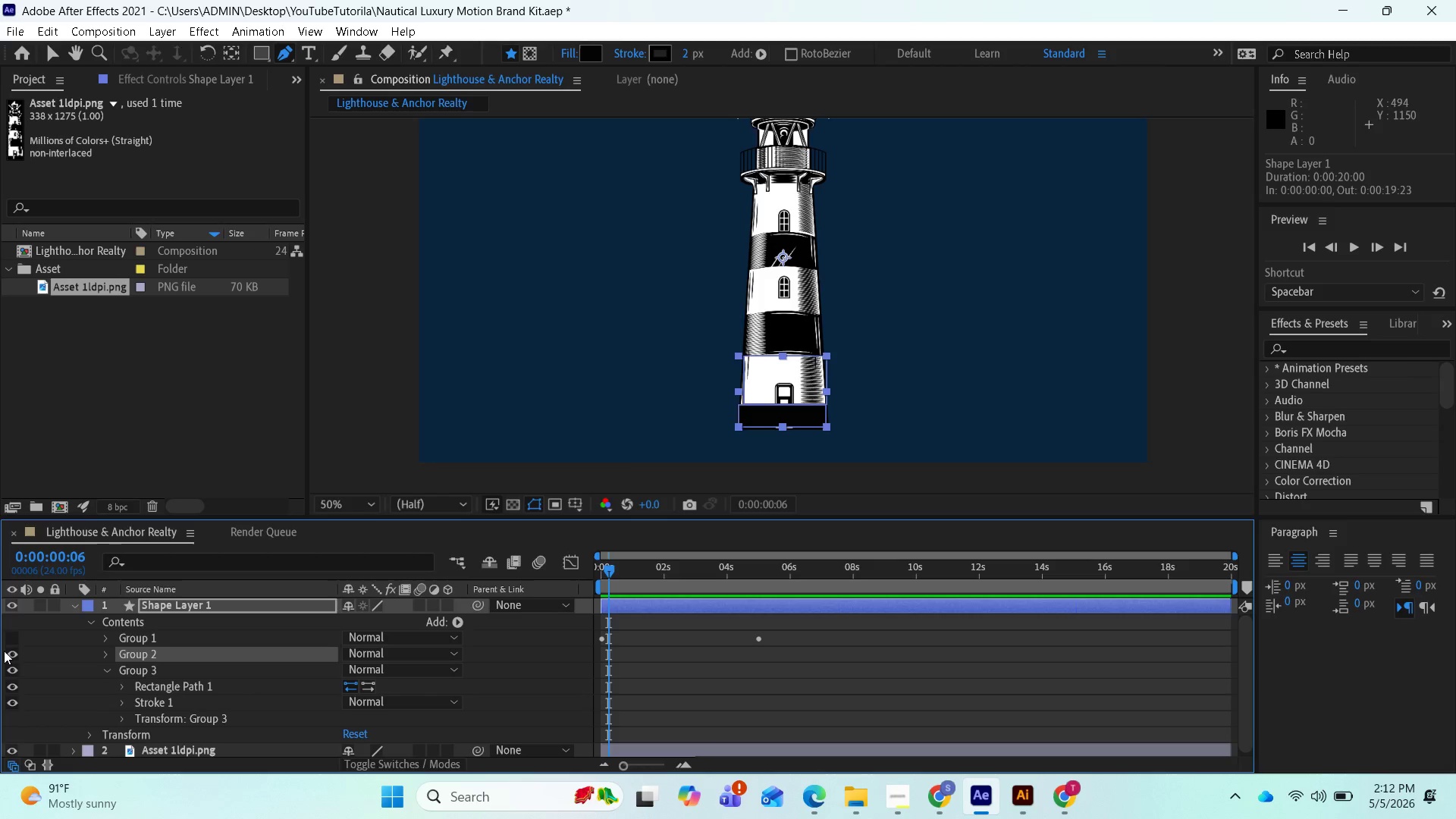 
left_click([11, 651])
 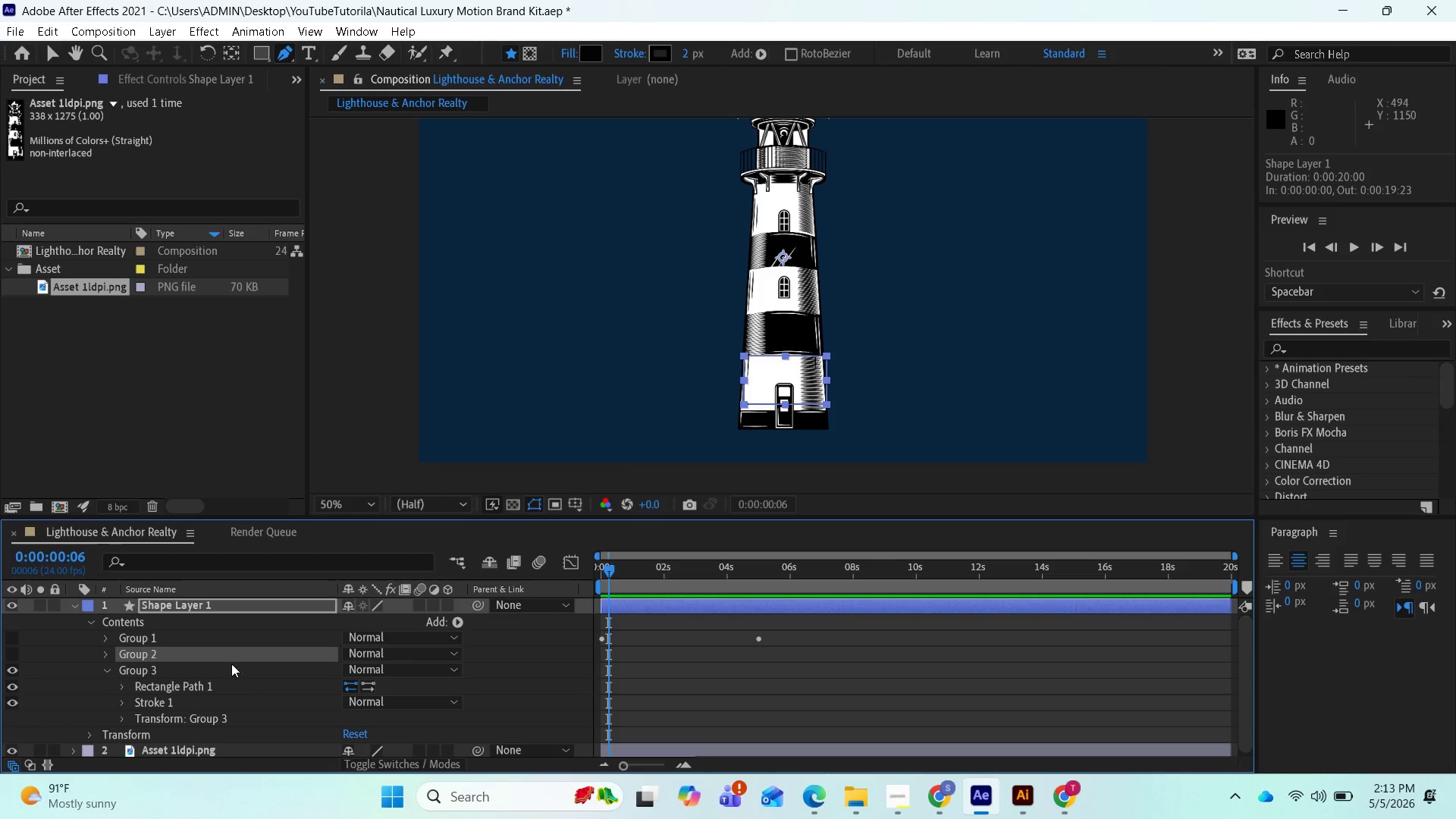 
left_click([182, 684])
 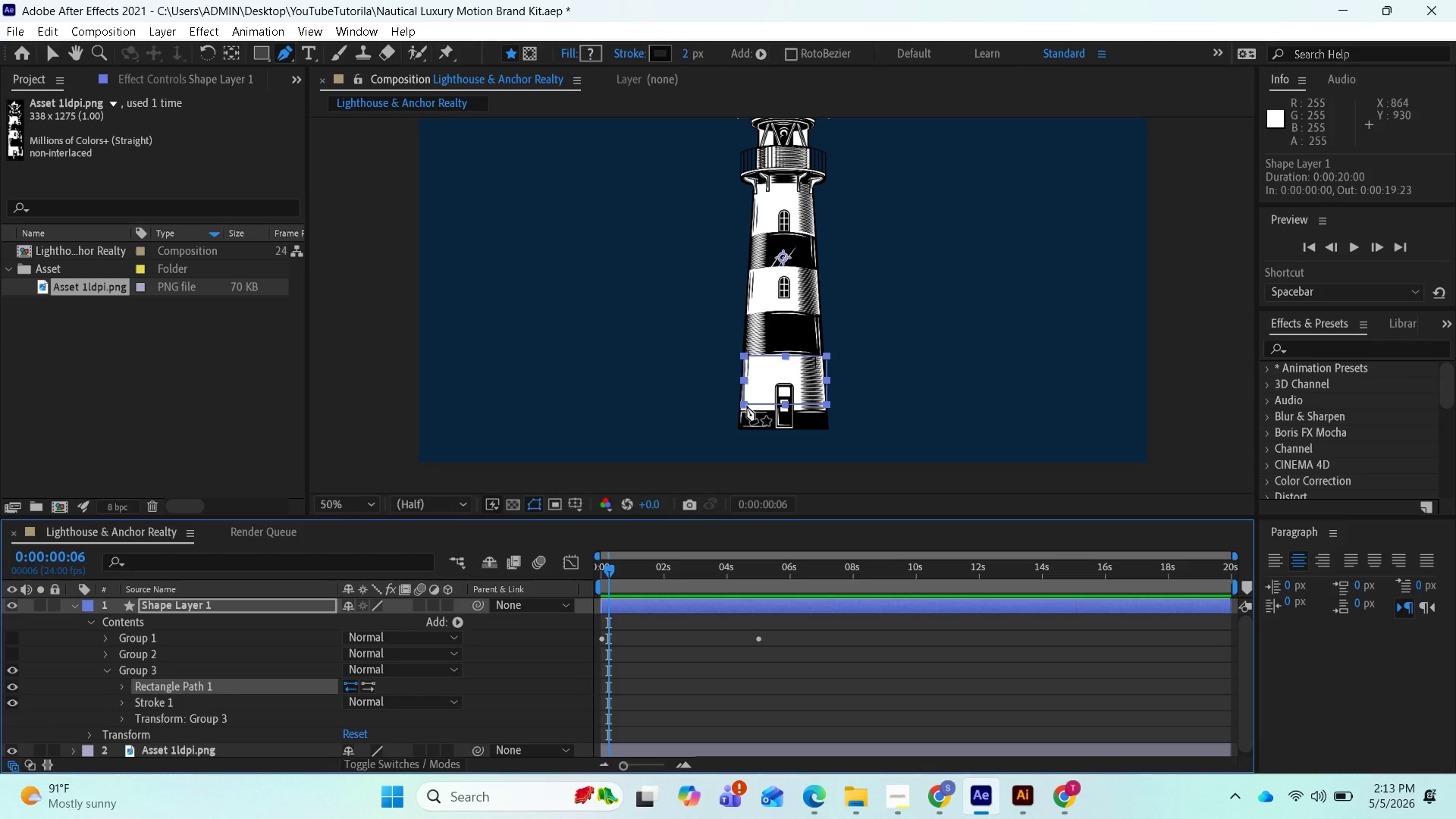 
left_click_drag(start_coordinate=[745, 407], to_coordinate=[742, 414])
 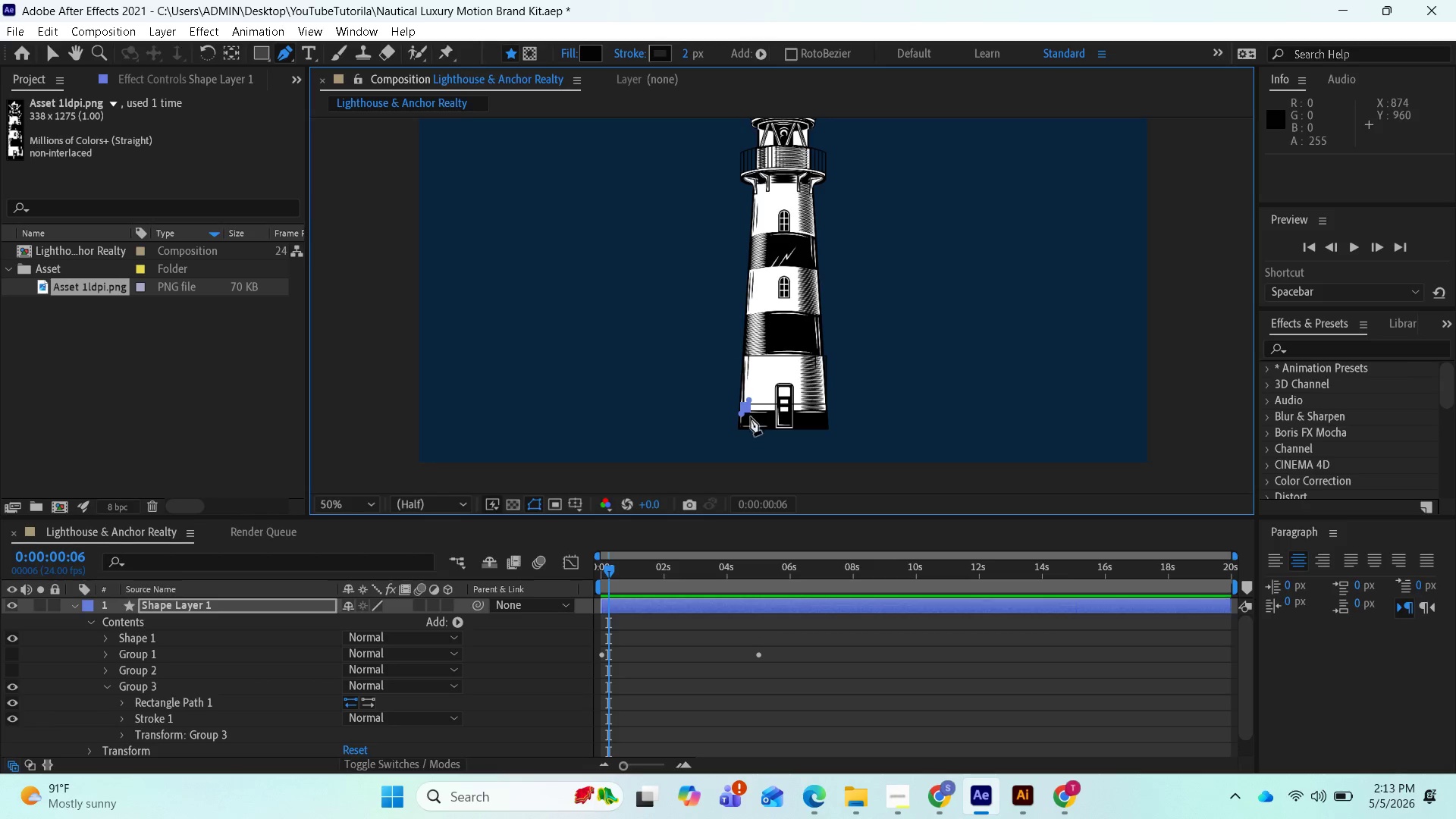 
key(Control+Z)
 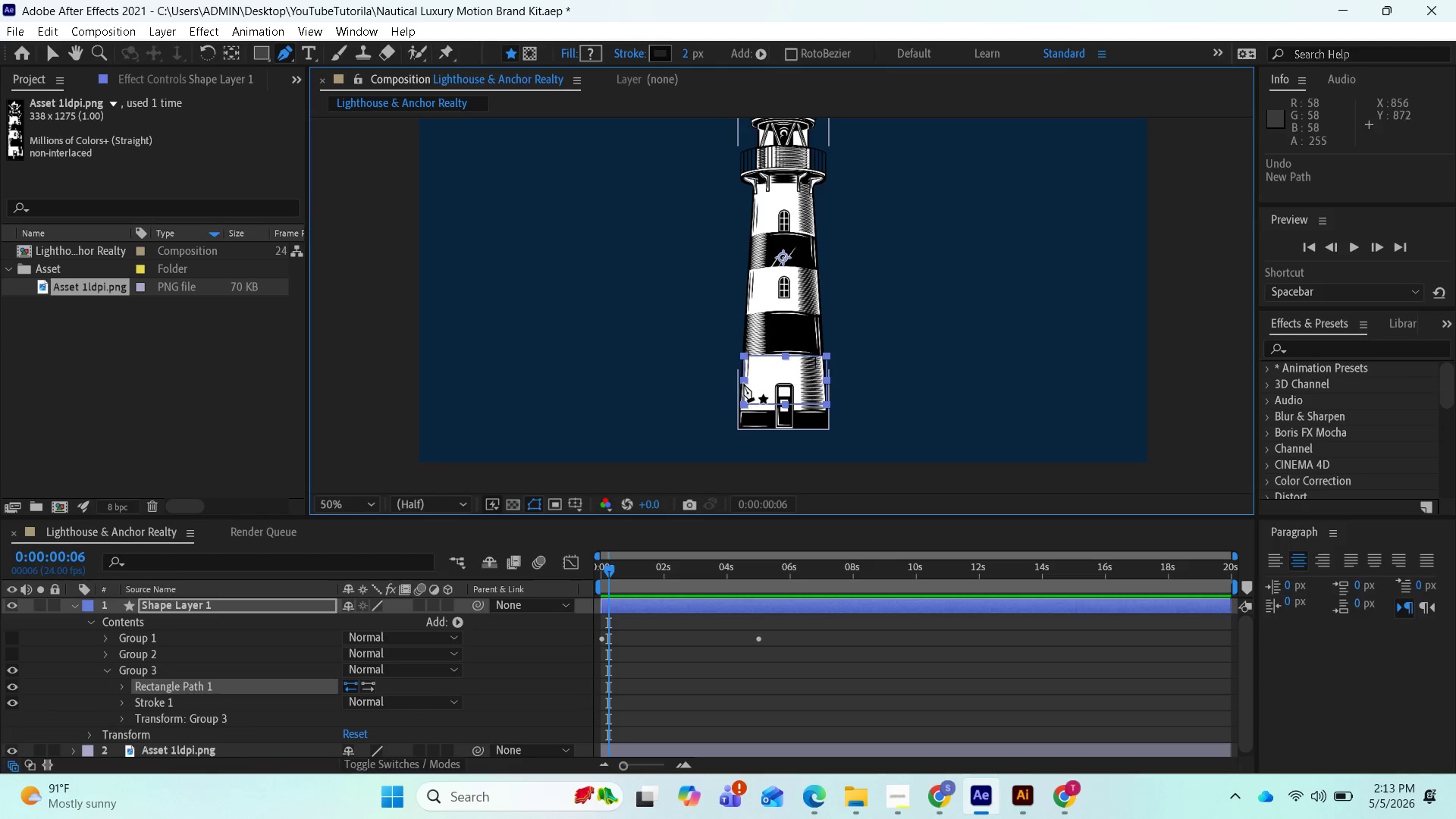 
left_click_drag(start_coordinate=[744, 382], to_coordinate=[730, 377])
 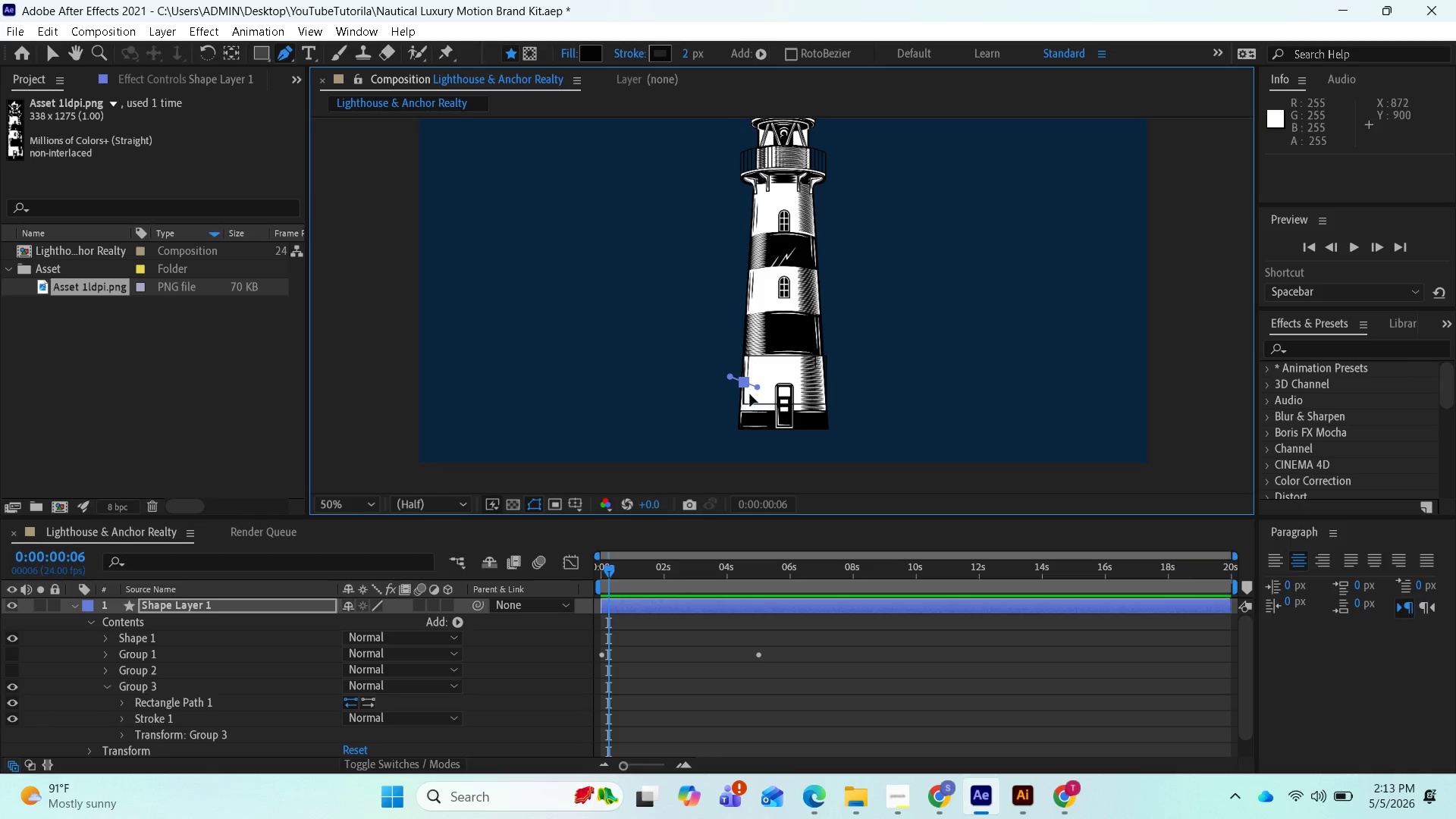 
key(Control+Z)
 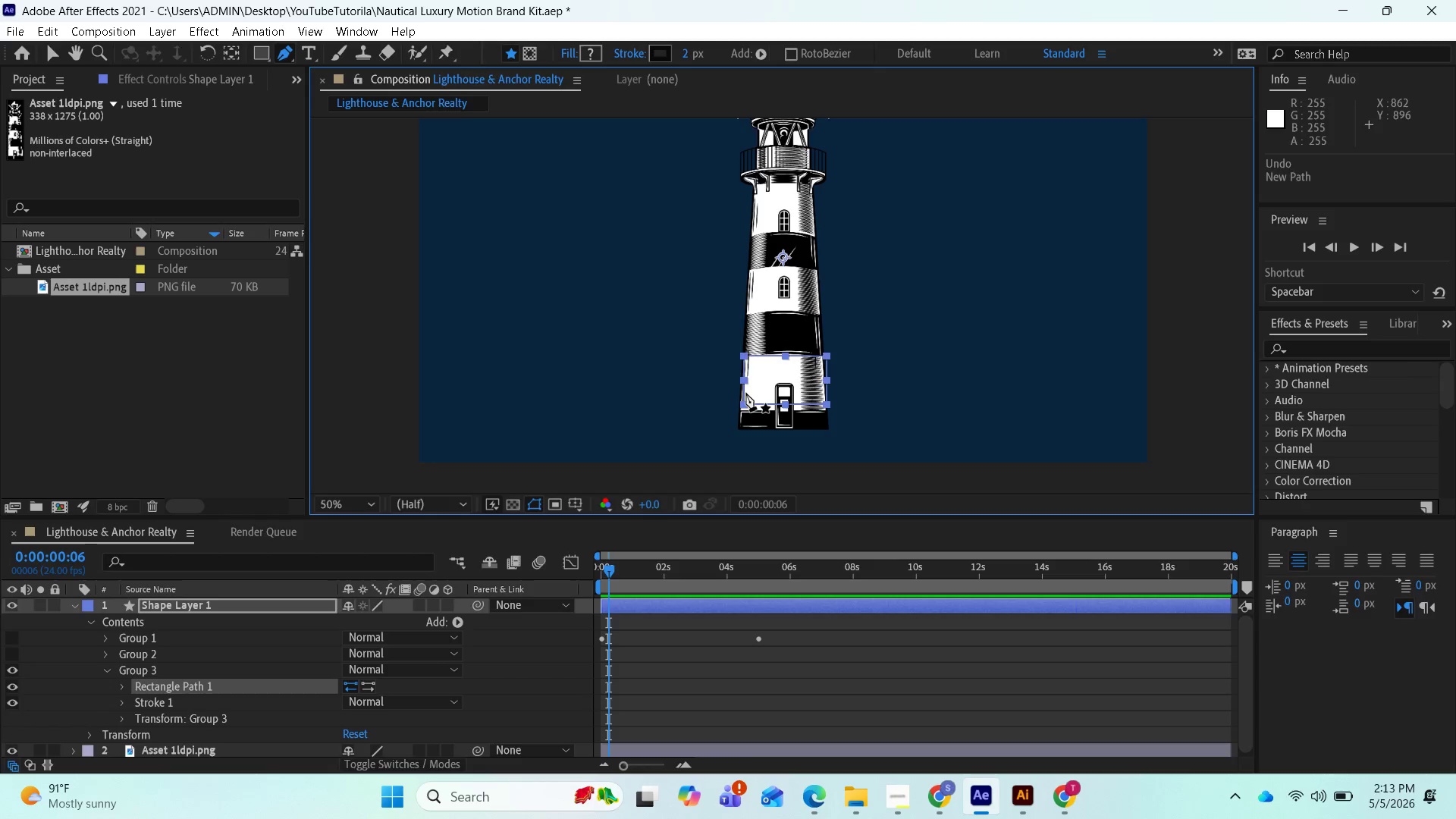 
left_click([746, 393])
 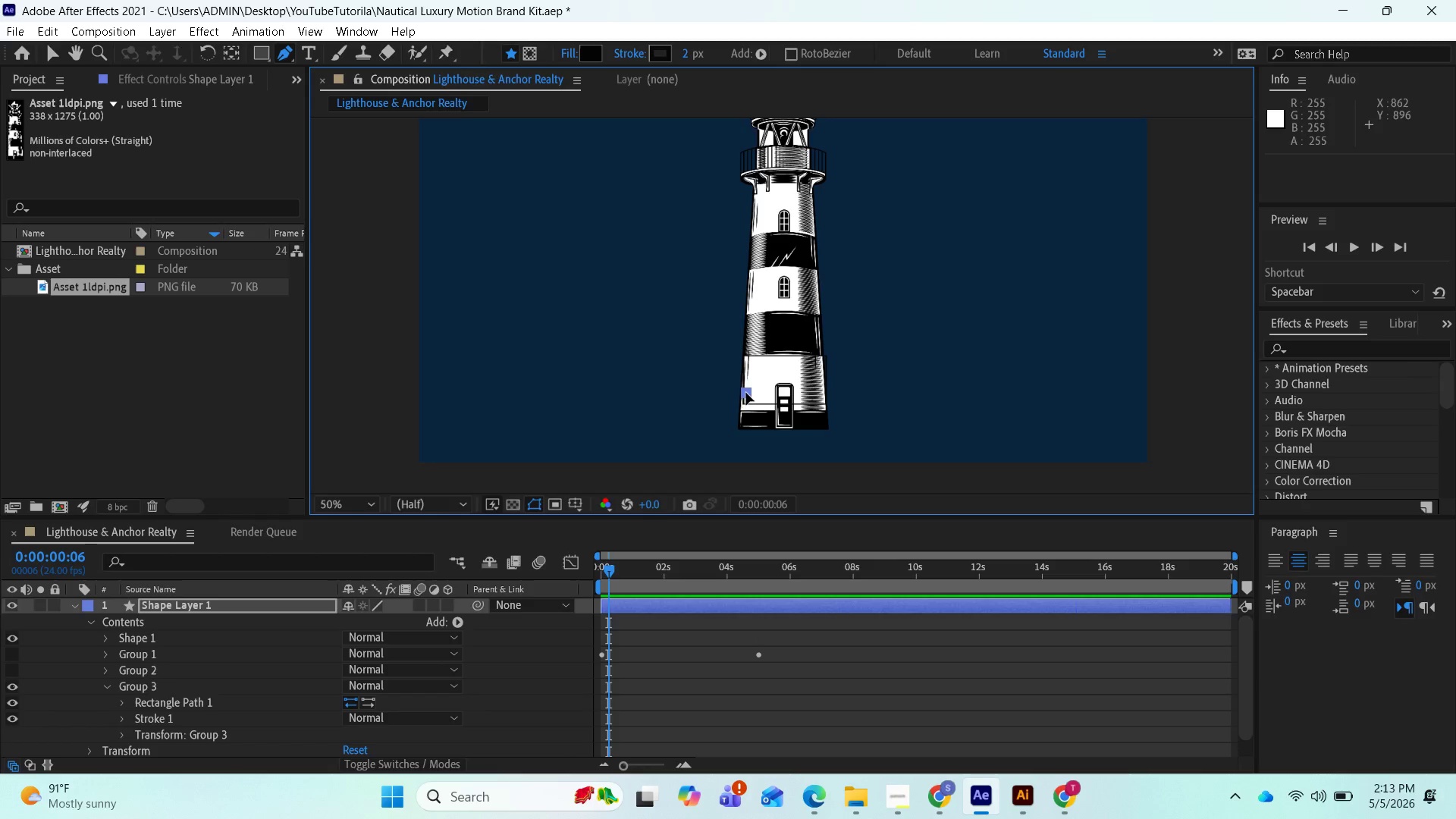 
left_click_drag(start_coordinate=[746, 393], to_coordinate=[736, 391])
 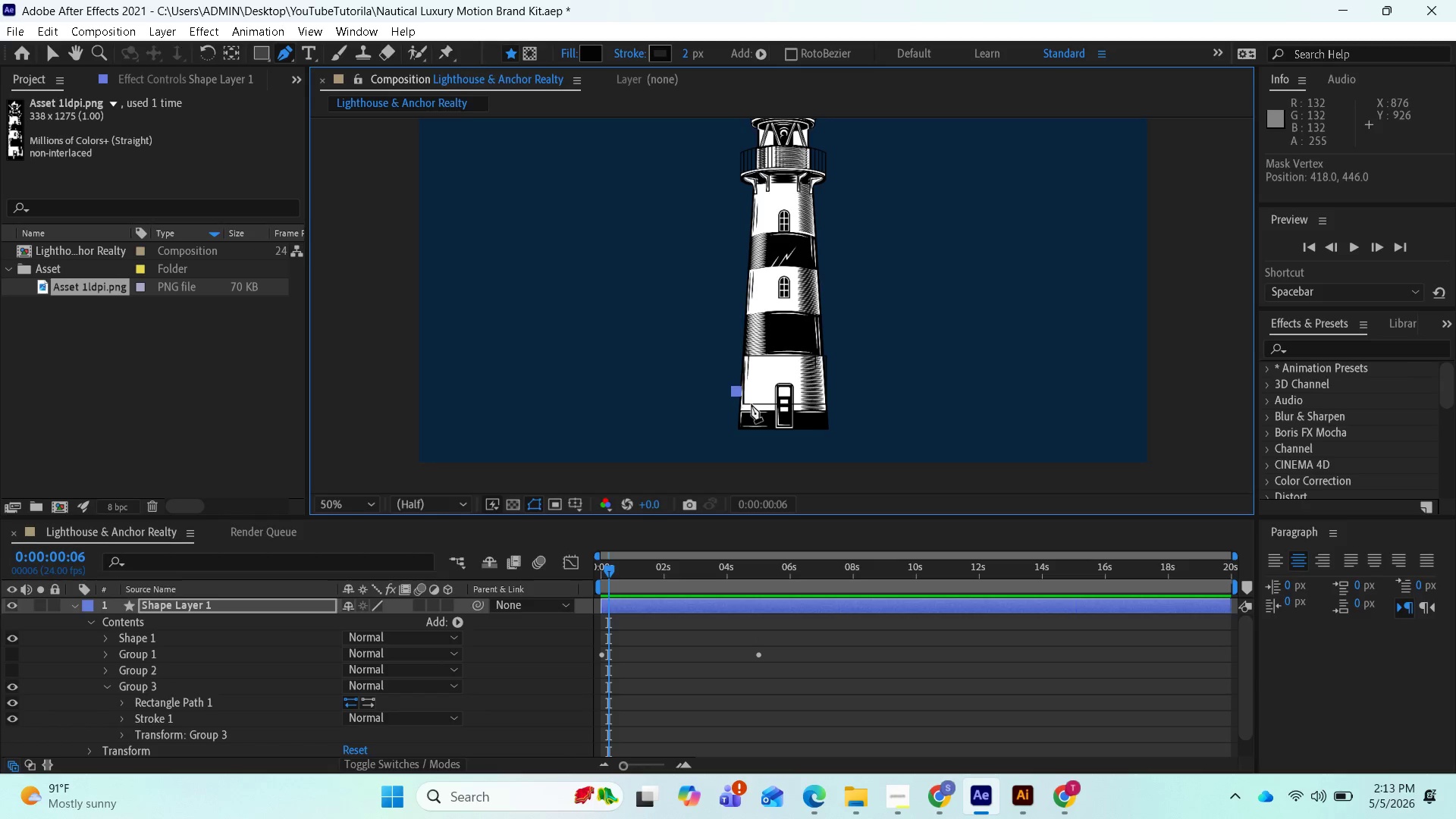 
key(Control+Z)
 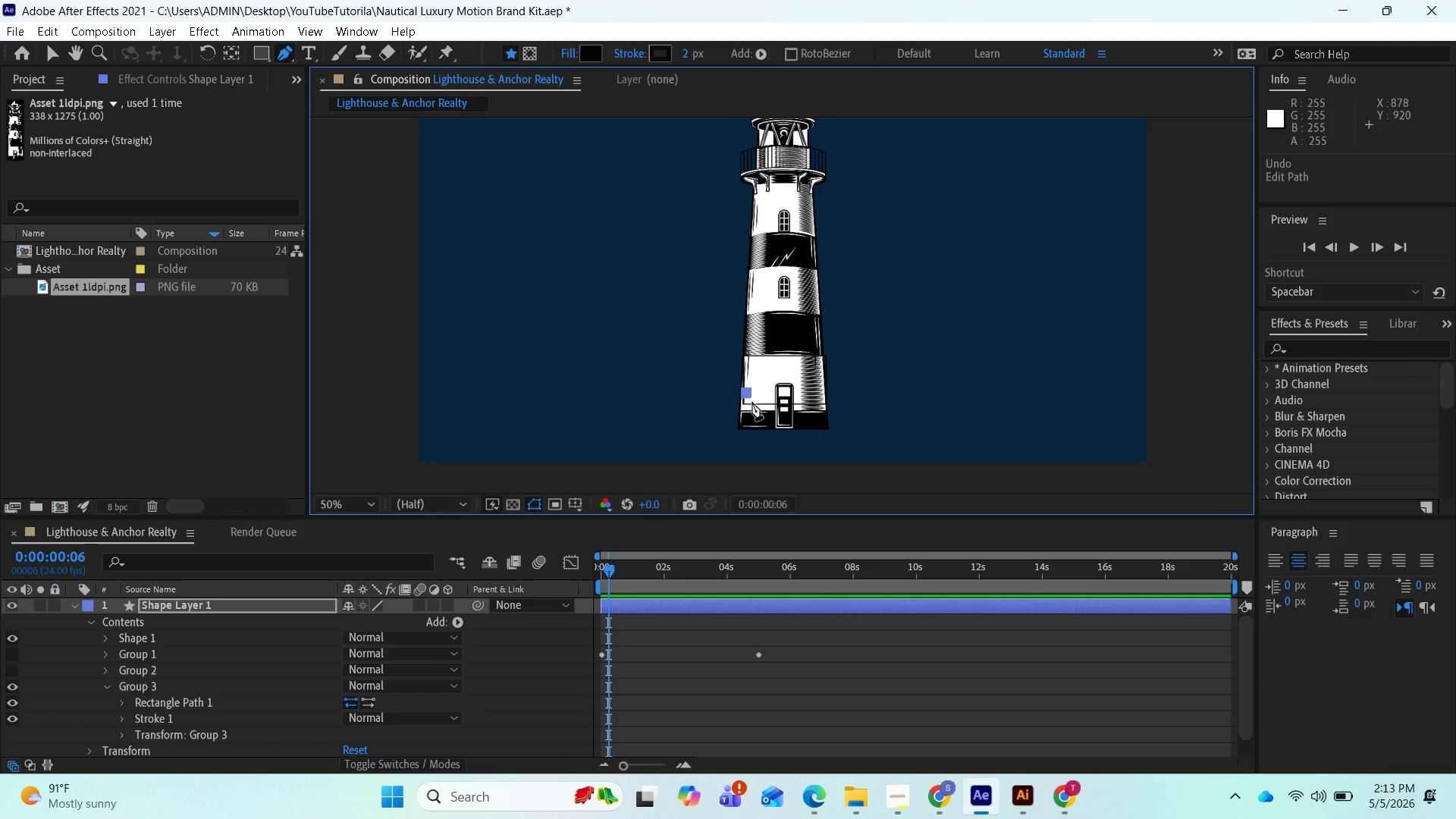 
key(Control+Z)
 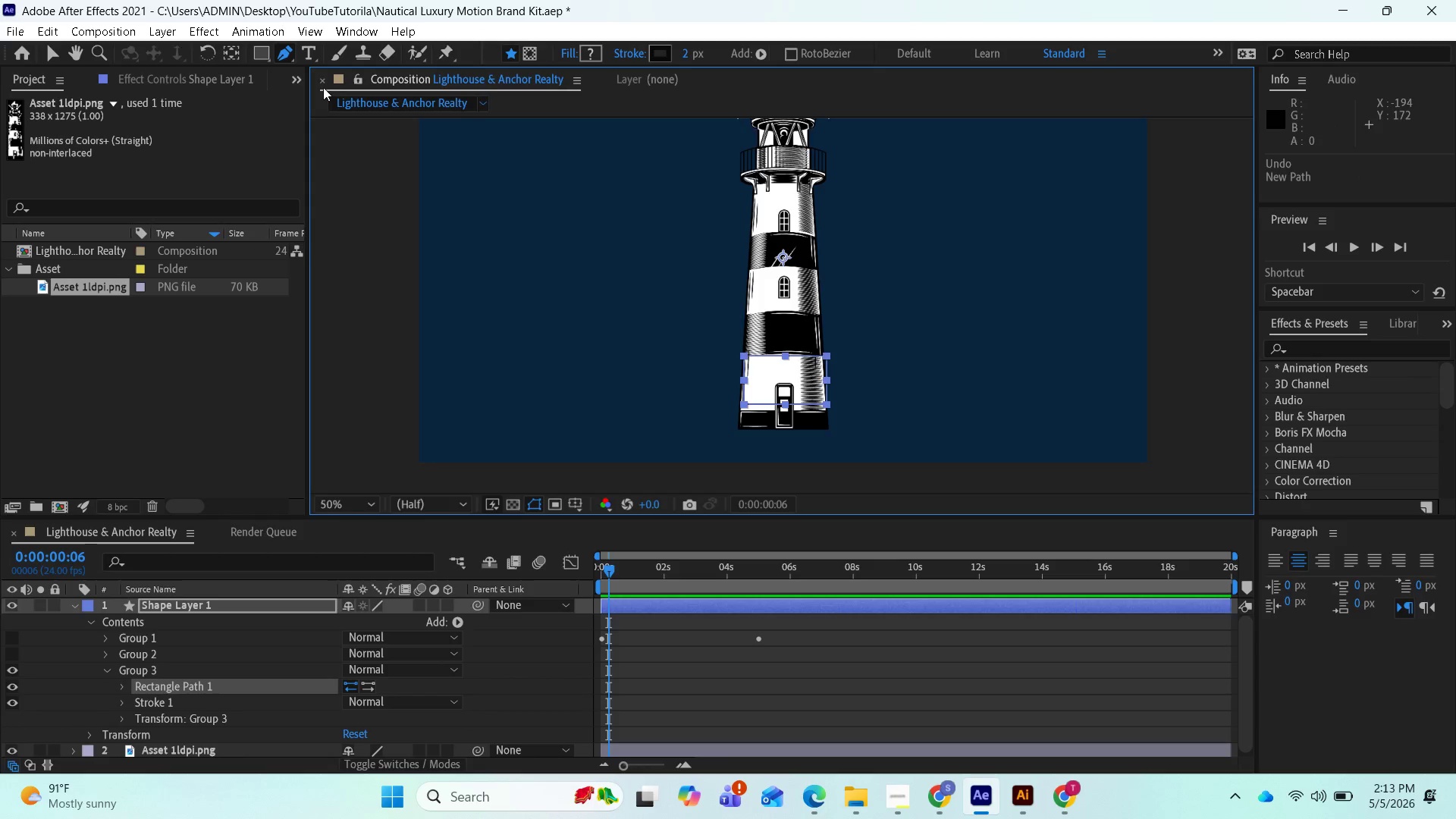 
wait(5.44)
 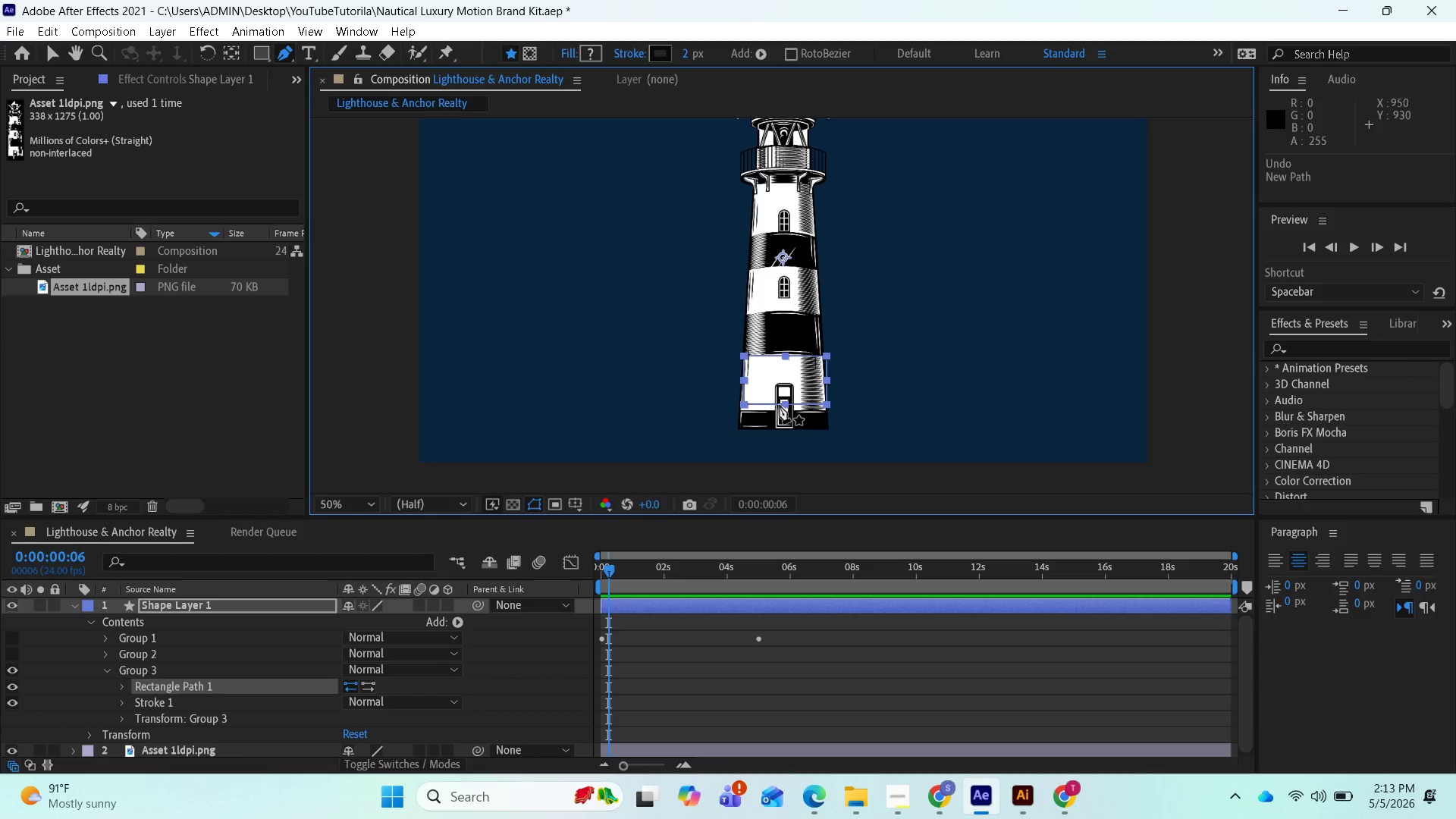 
left_click([293, 58])
 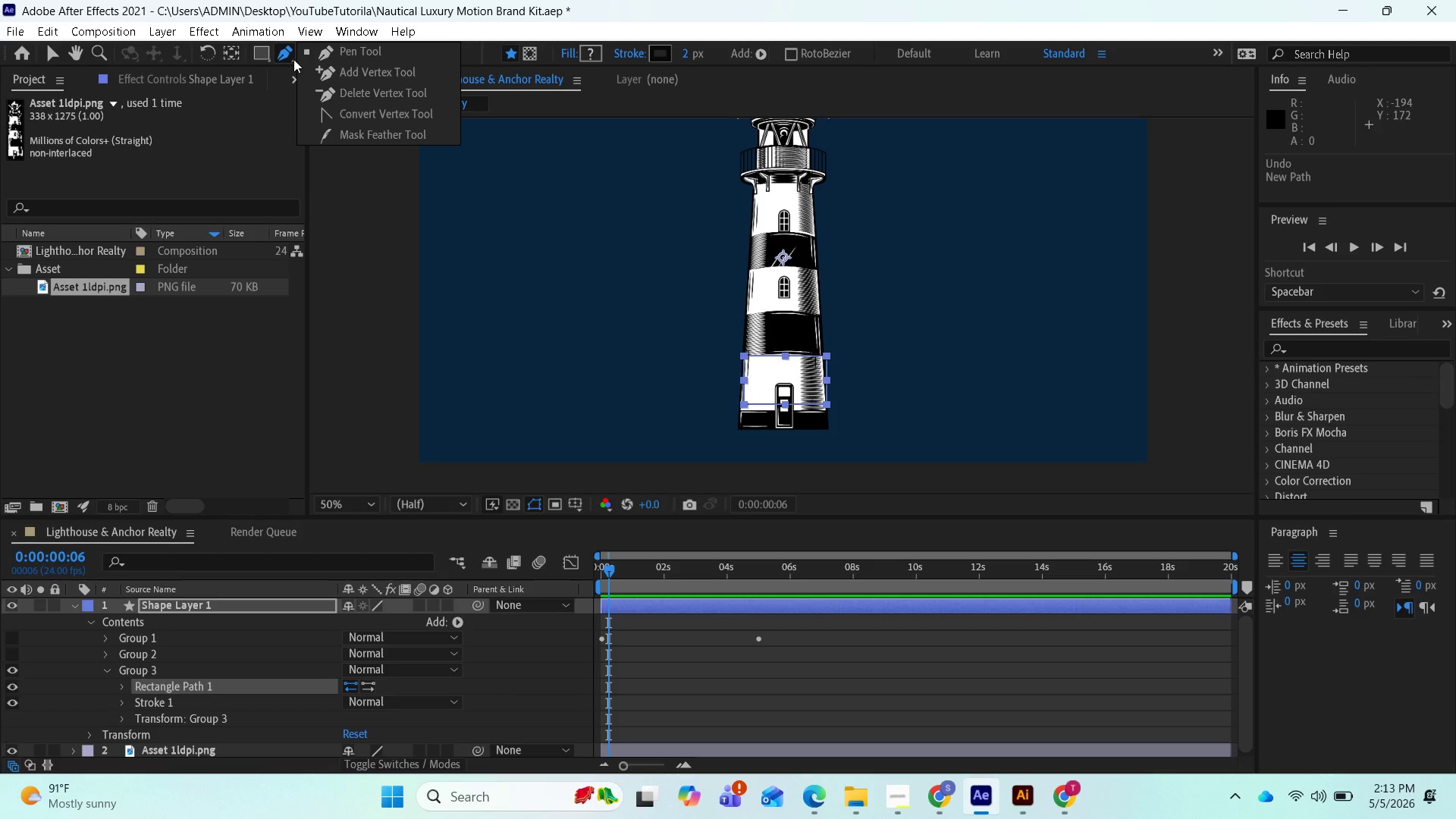 
wait(8.59)
 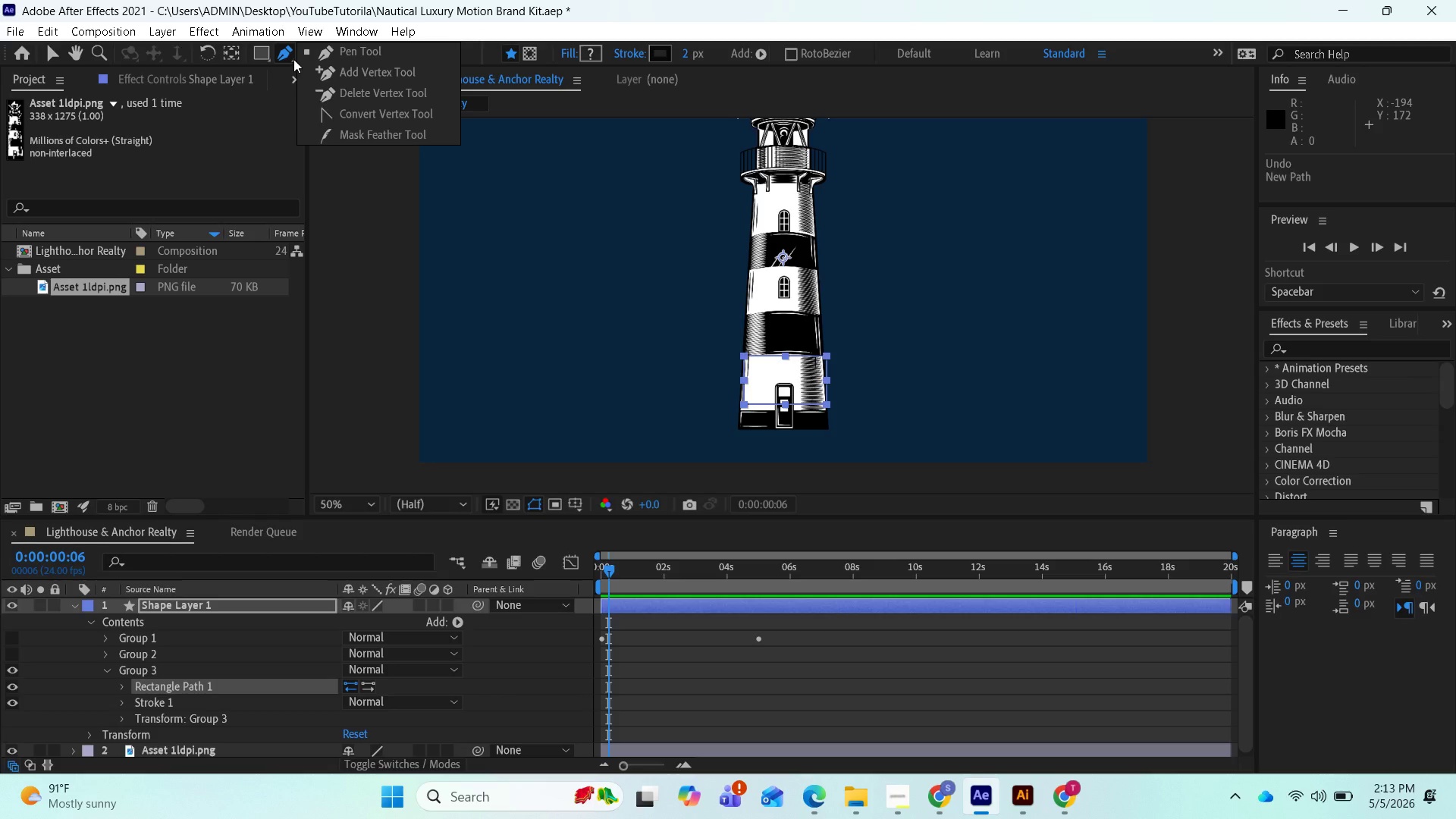 
left_click([347, 115])
 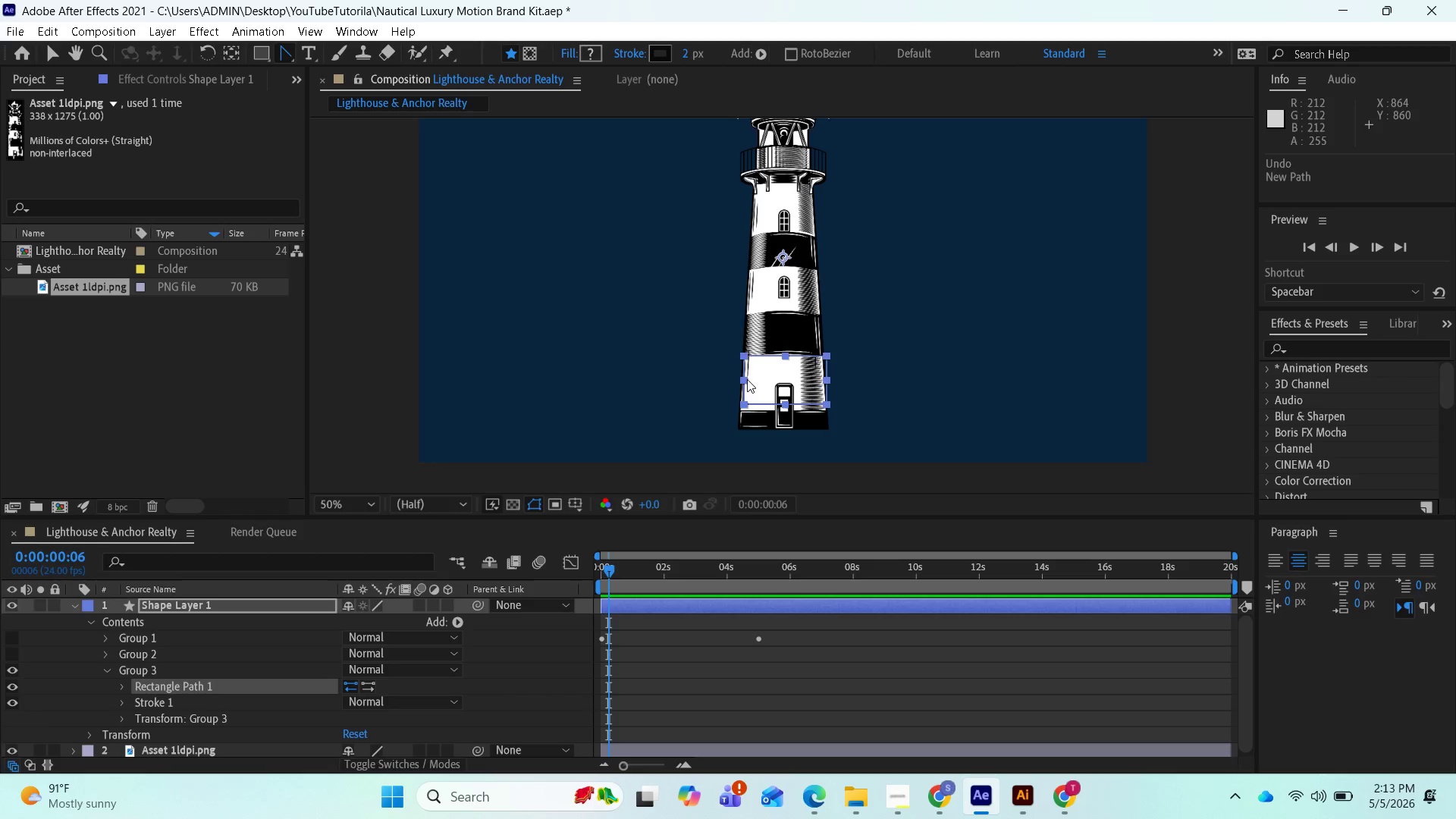 
left_click_drag(start_coordinate=[743, 378], to_coordinate=[738, 381])
 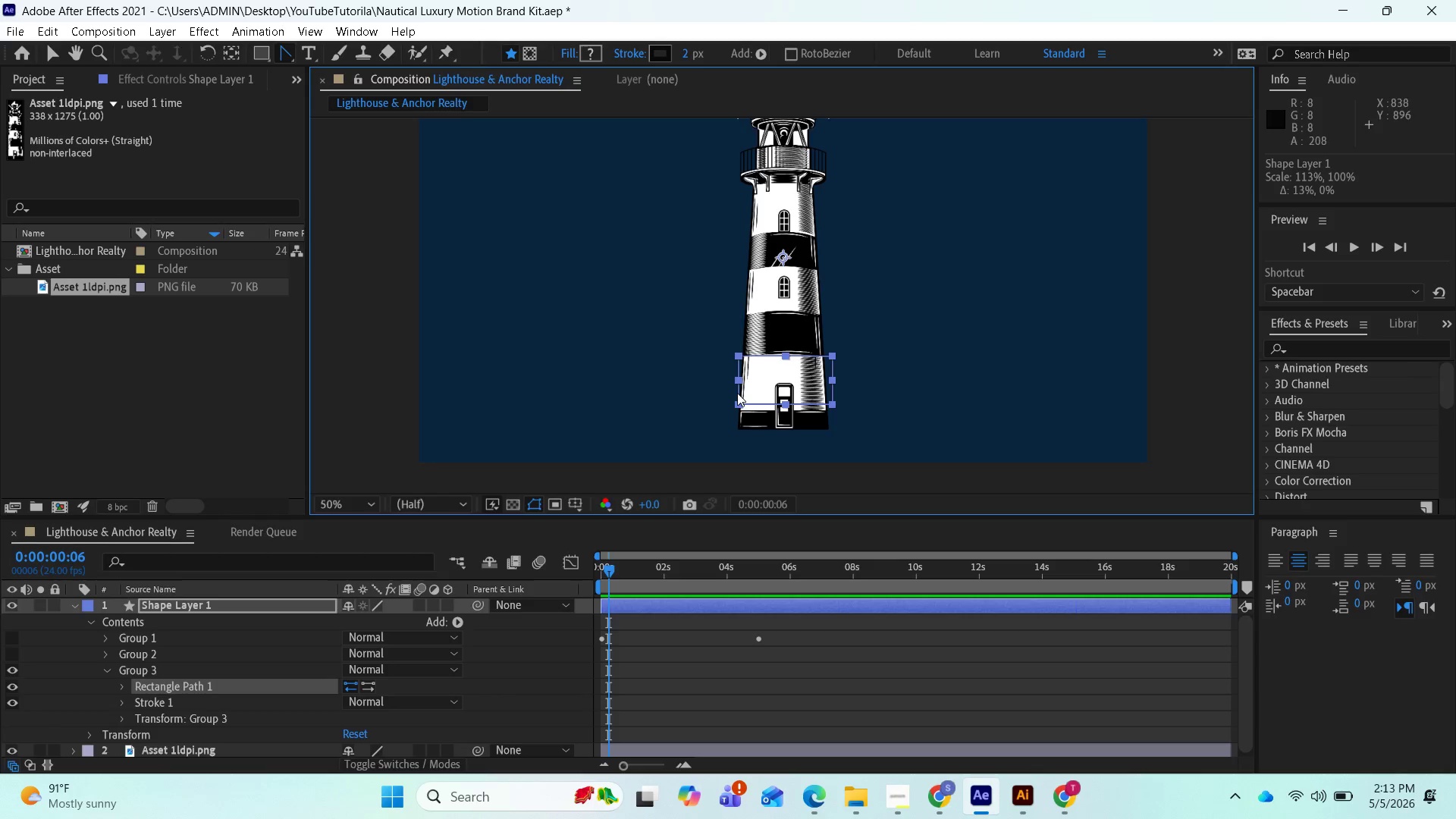 
key(Control+Z)
 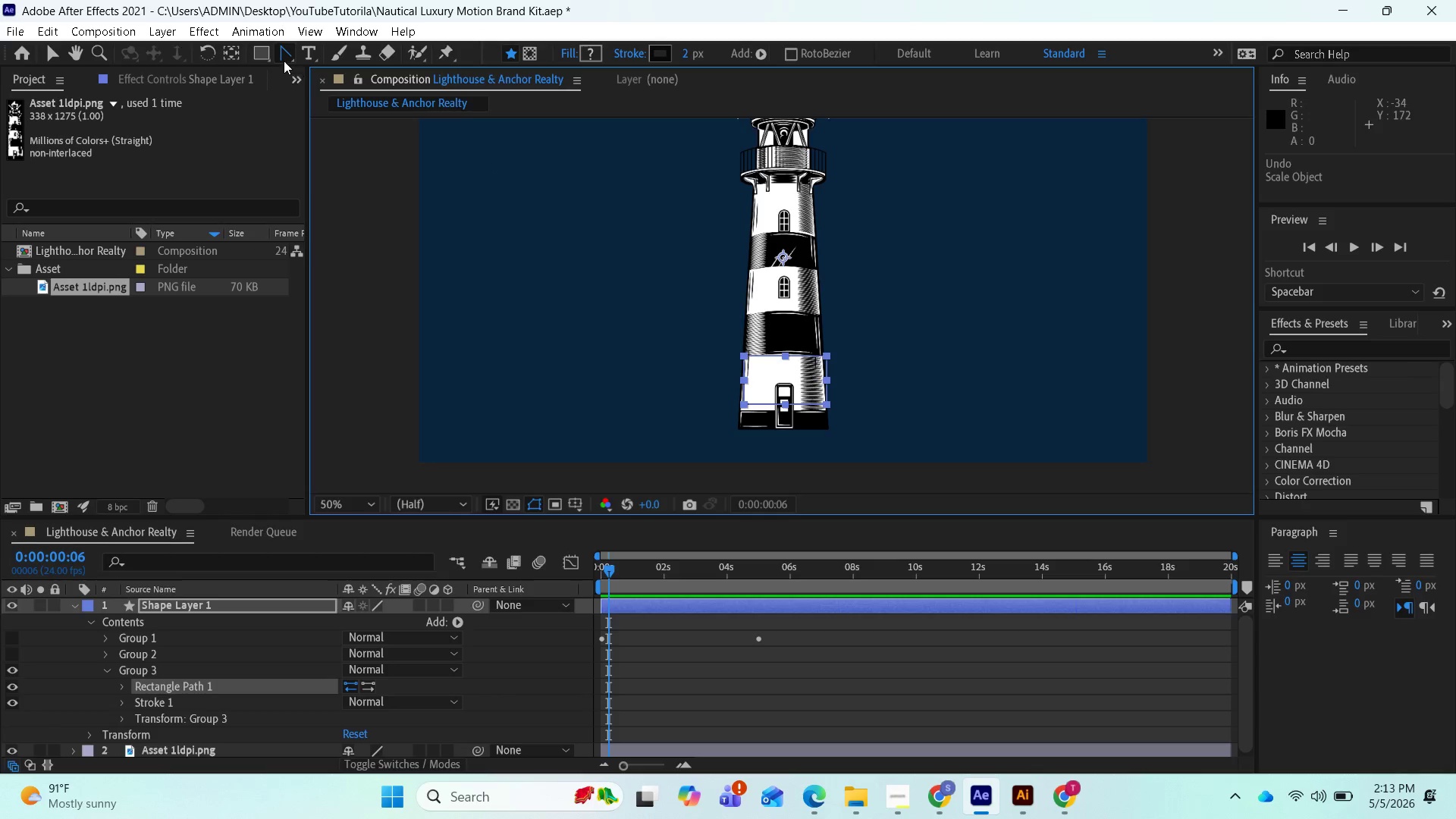 
left_click([284, 59])
 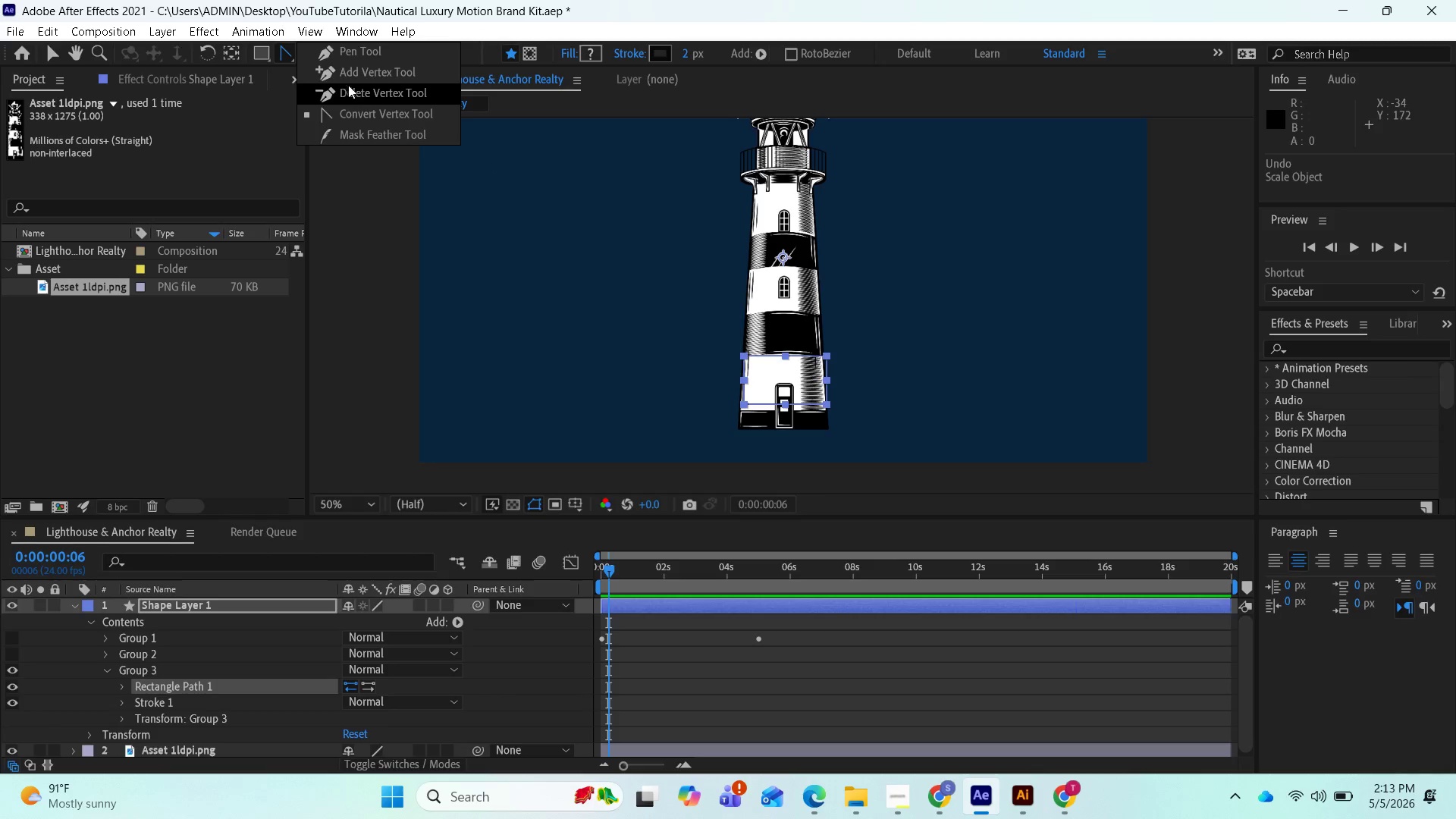 
left_click([354, 78])
 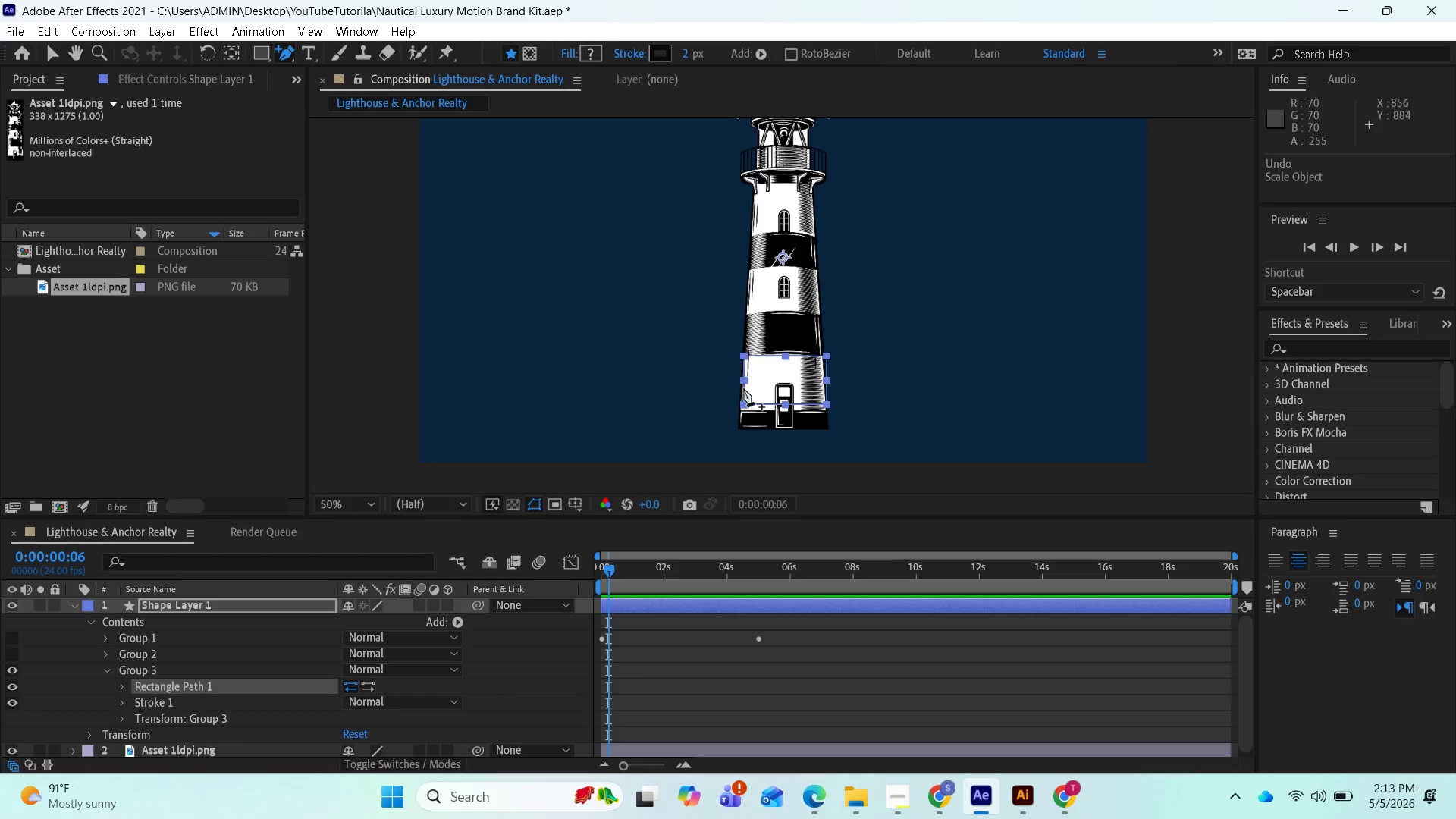 
left_click([745, 390])
 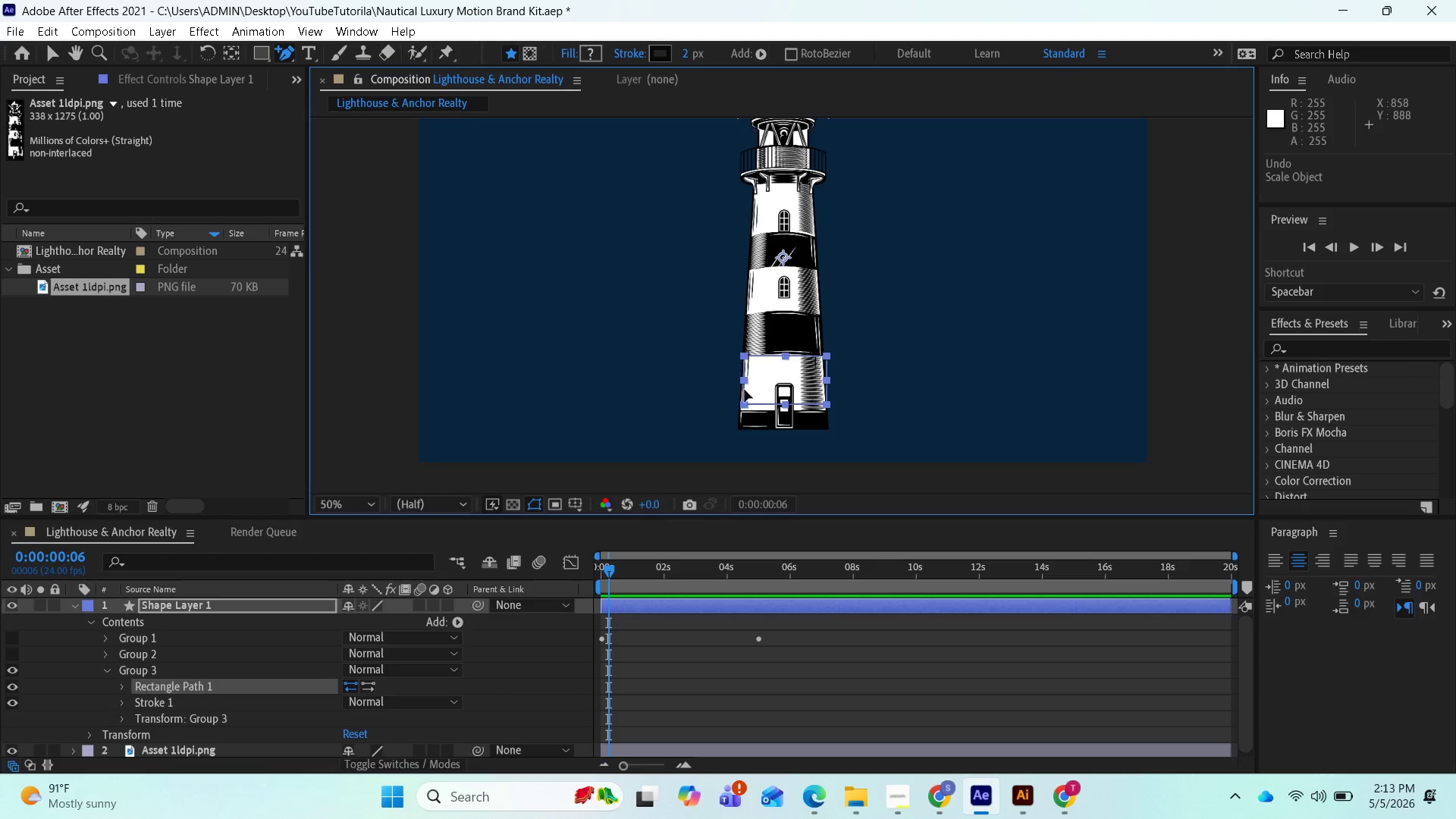 
left_click_drag(start_coordinate=[745, 390], to_coordinate=[733, 390])
 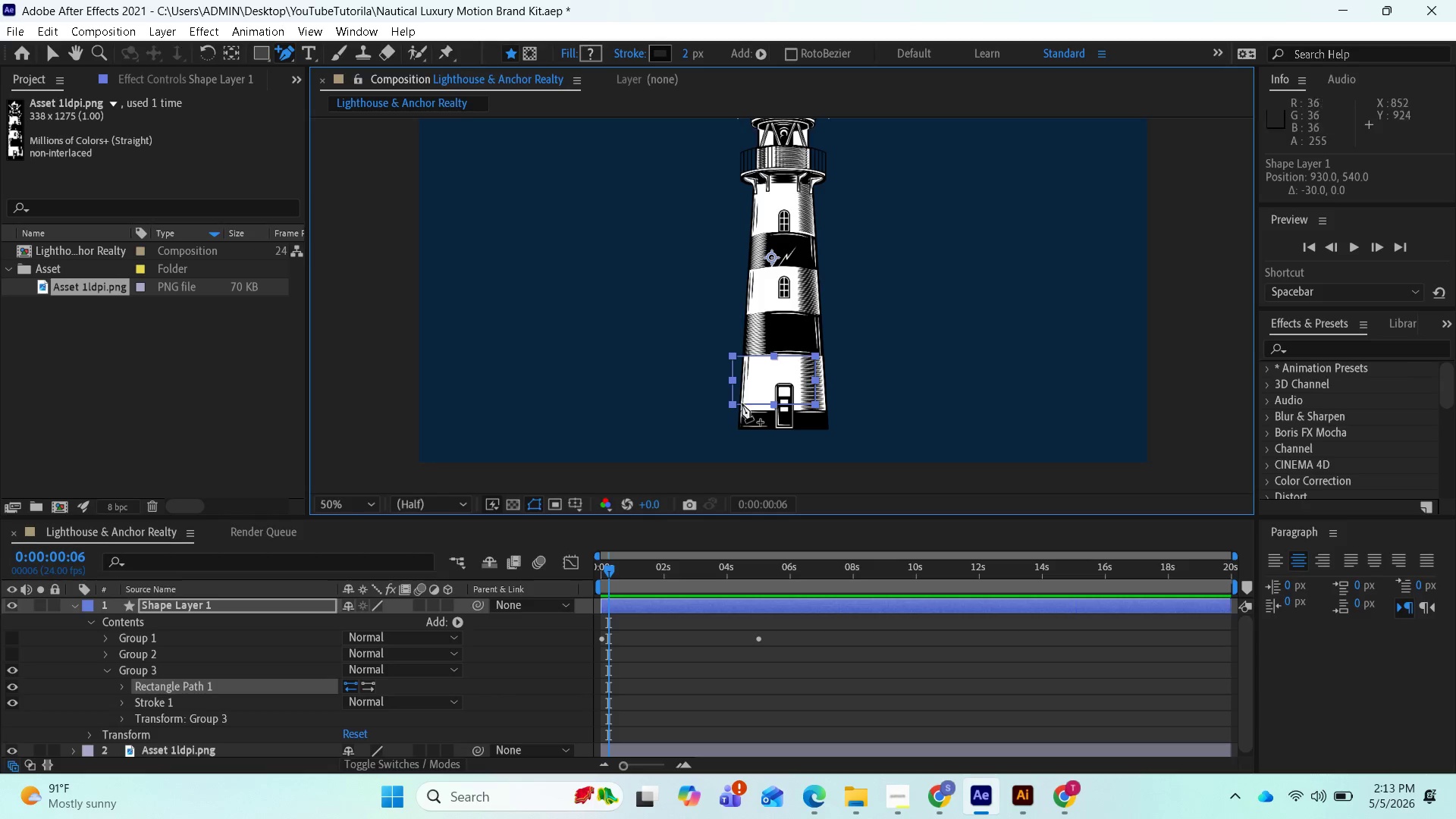 
key(Control+Z)
 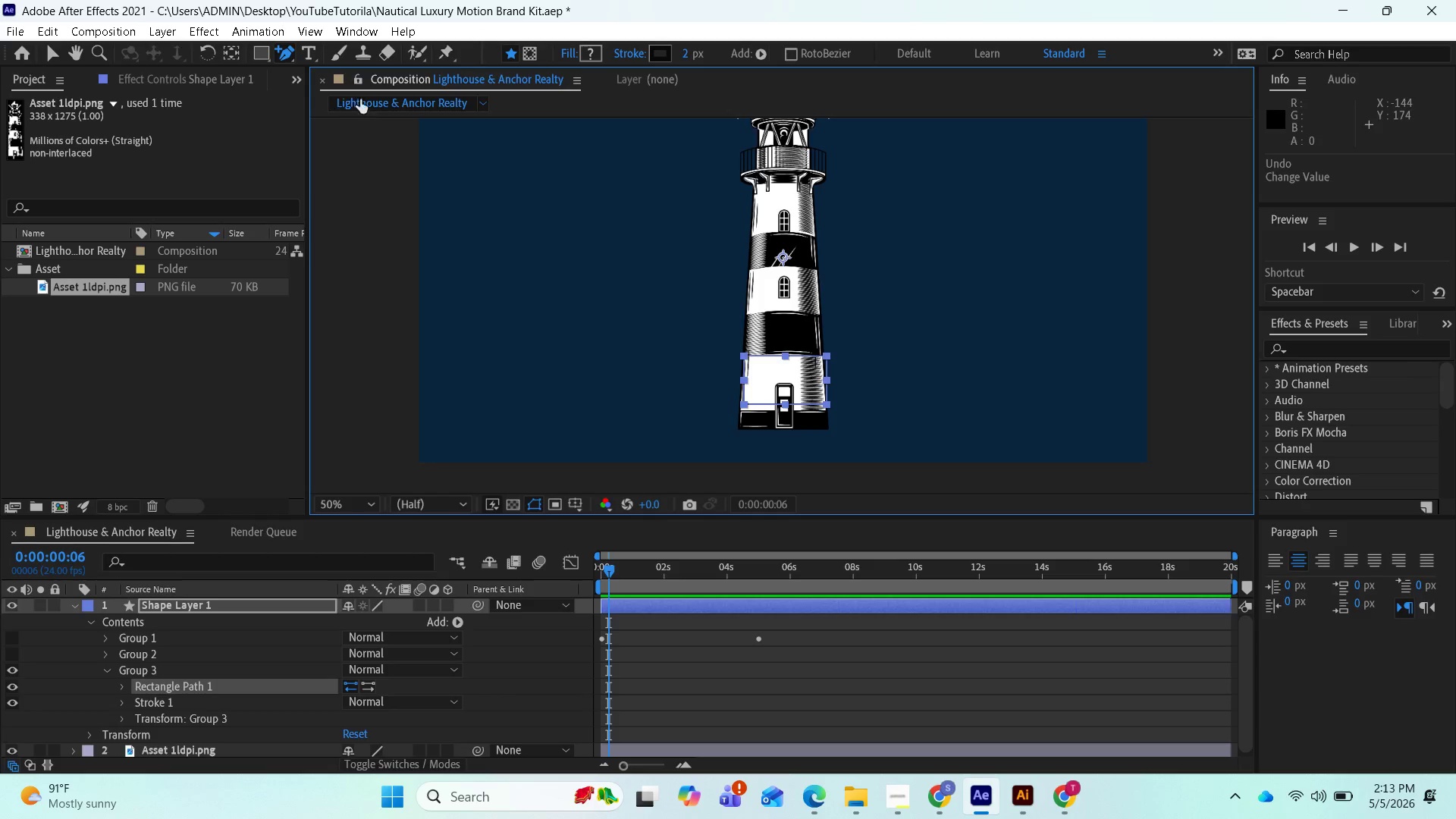 
left_click([290, 62])
 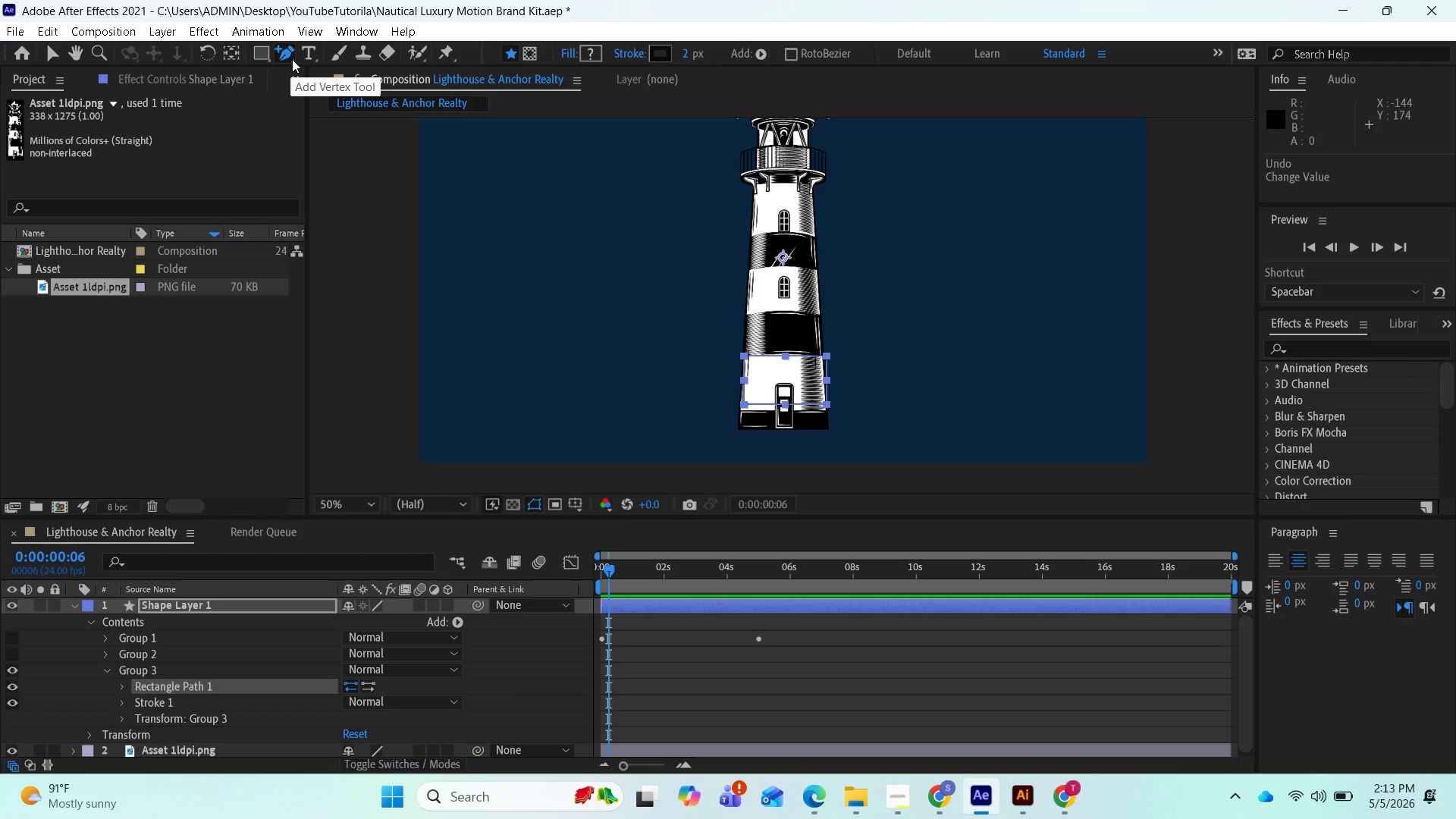 
right_click([292, 59])
 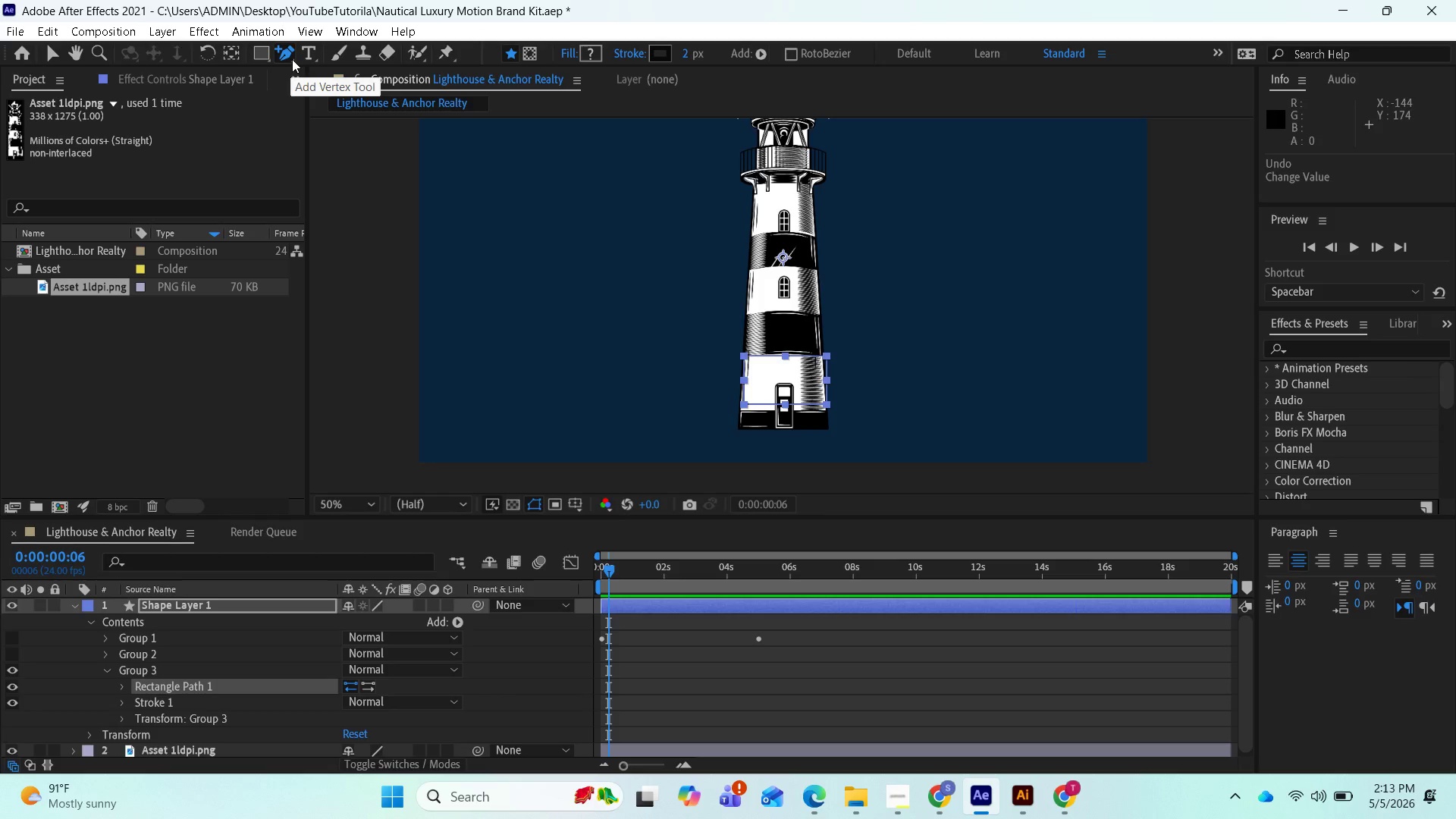 
left_click([292, 59])
 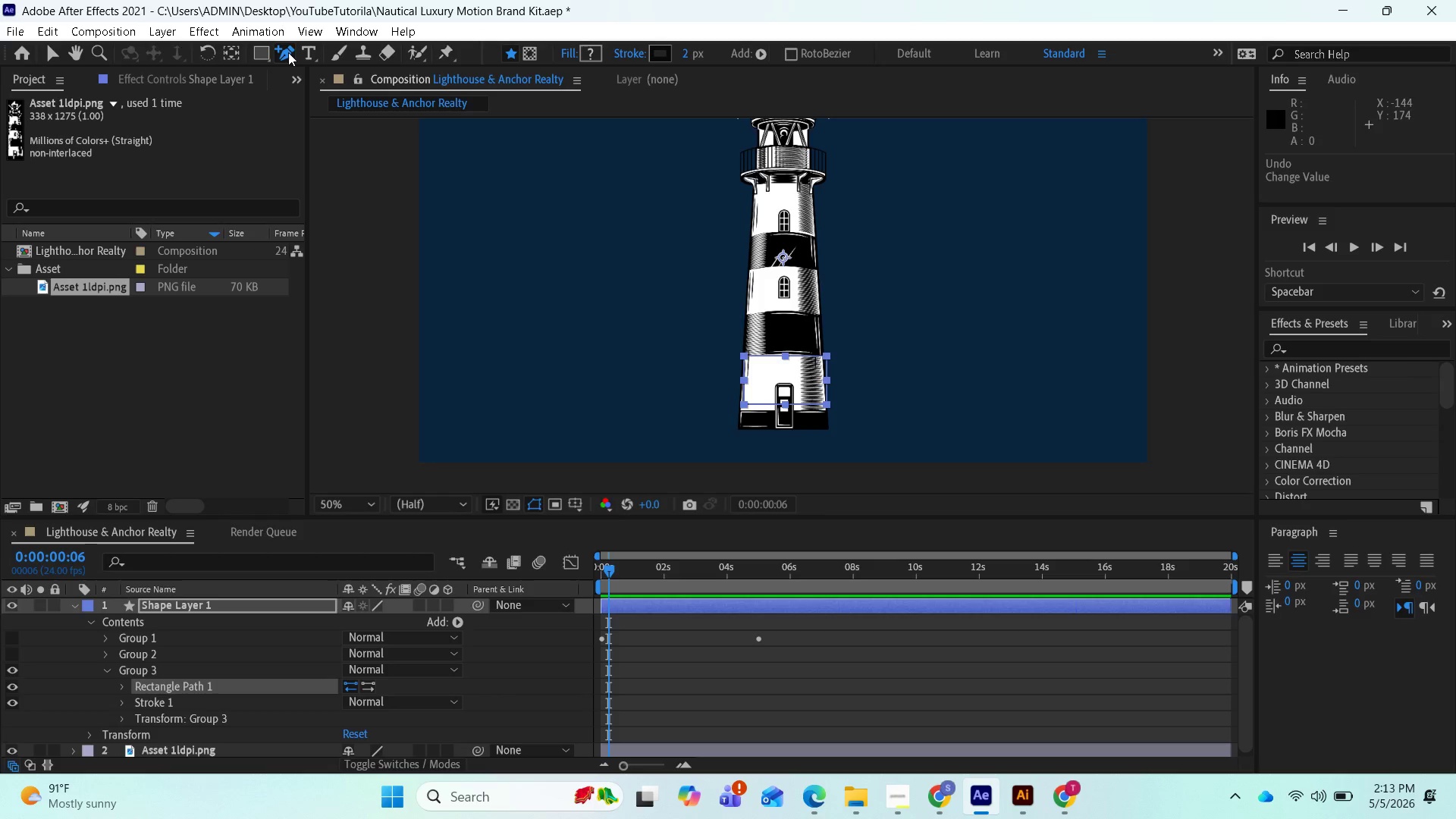 
double_click([288, 52])
 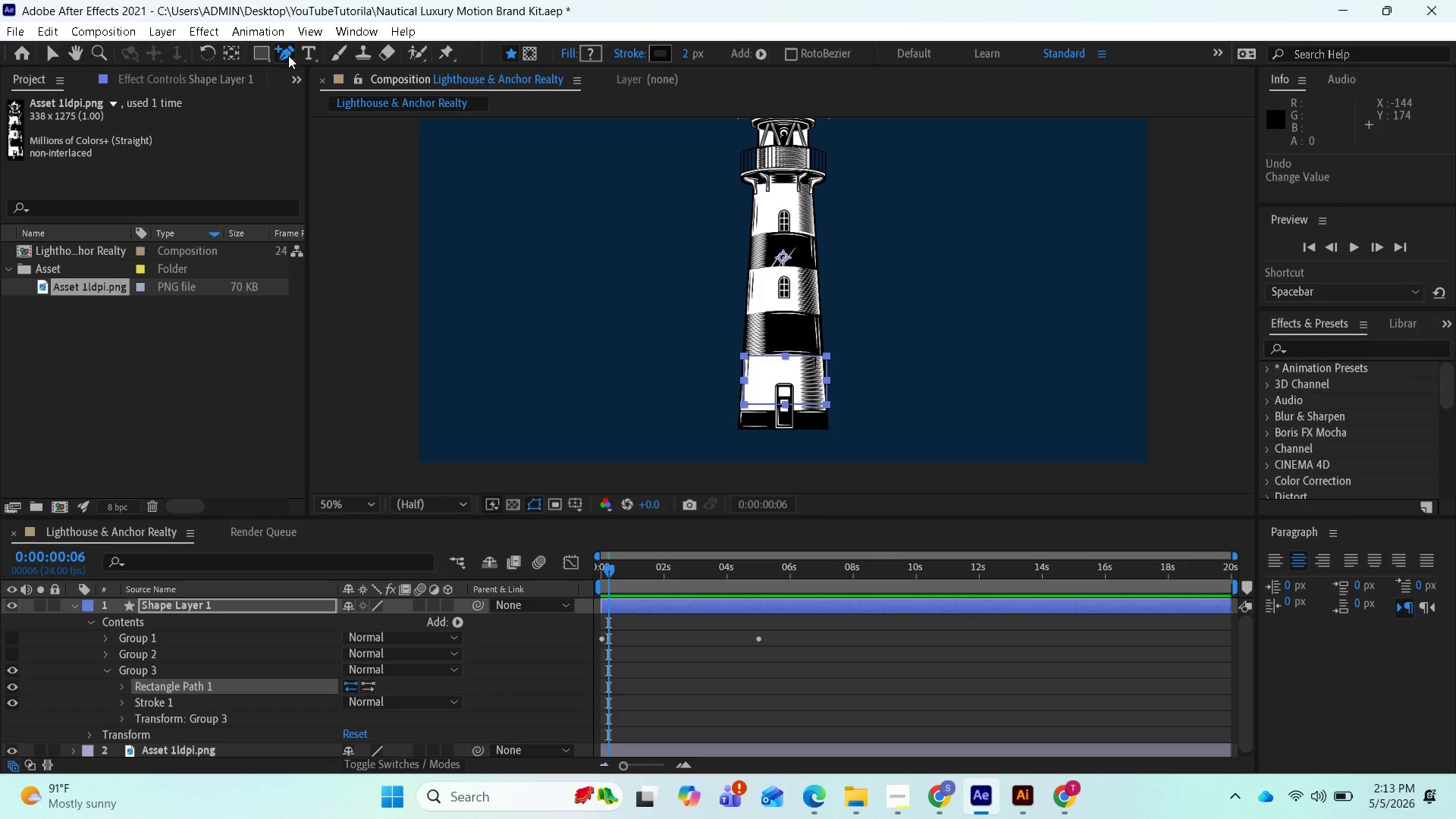 
triple_click([288, 55])
 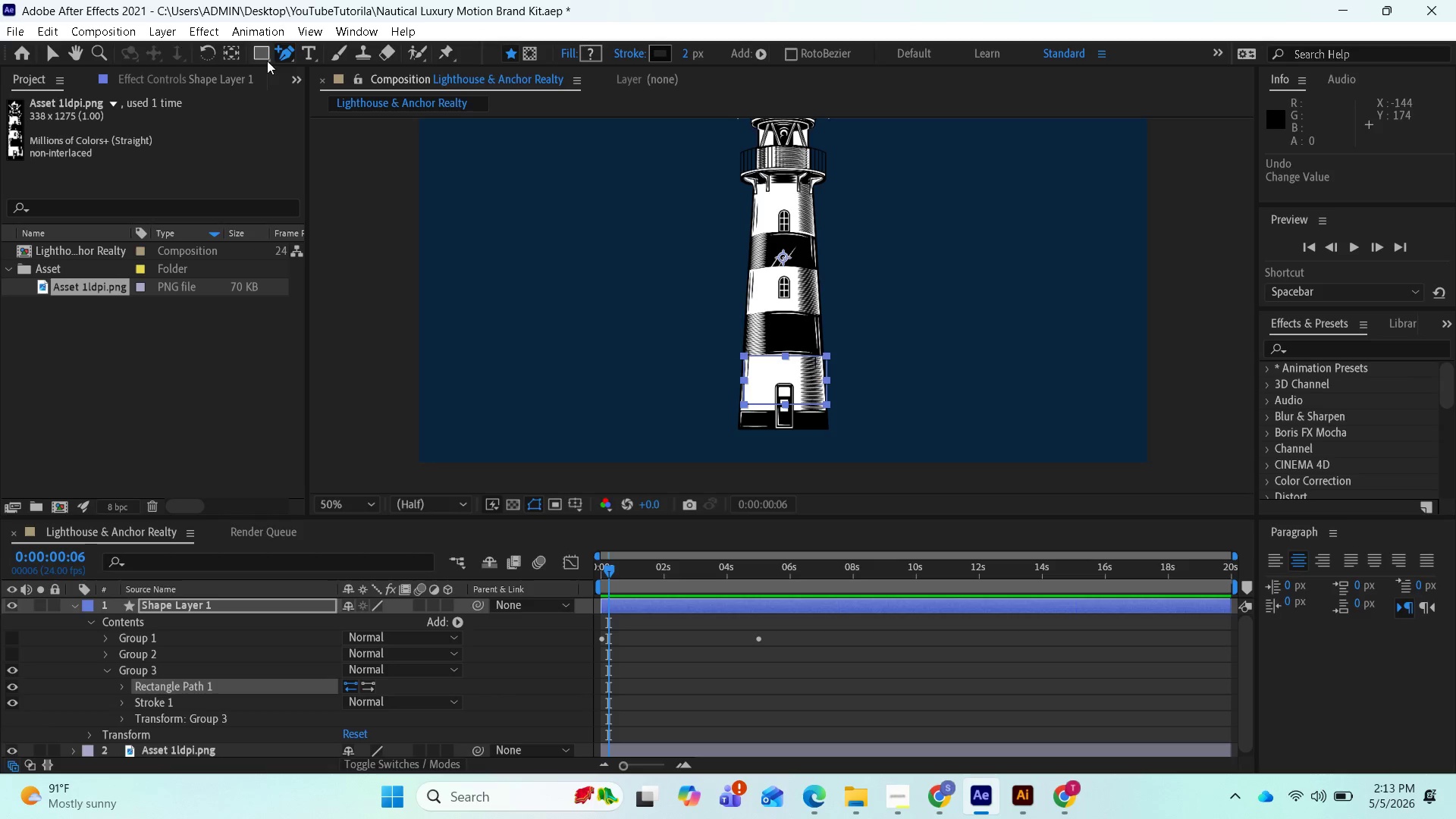 
right_click([286, 55])
 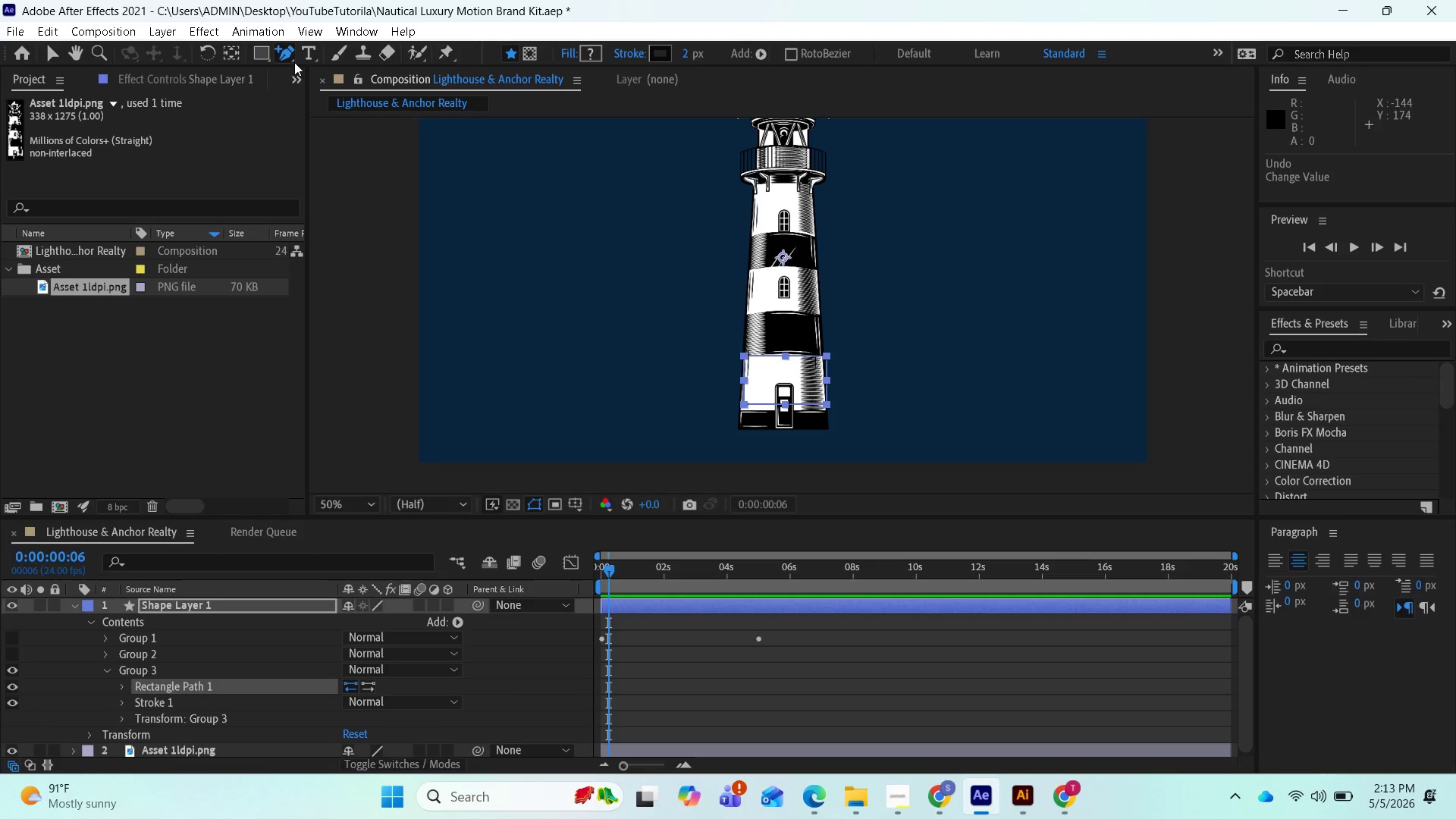 
left_click([294, 61])
 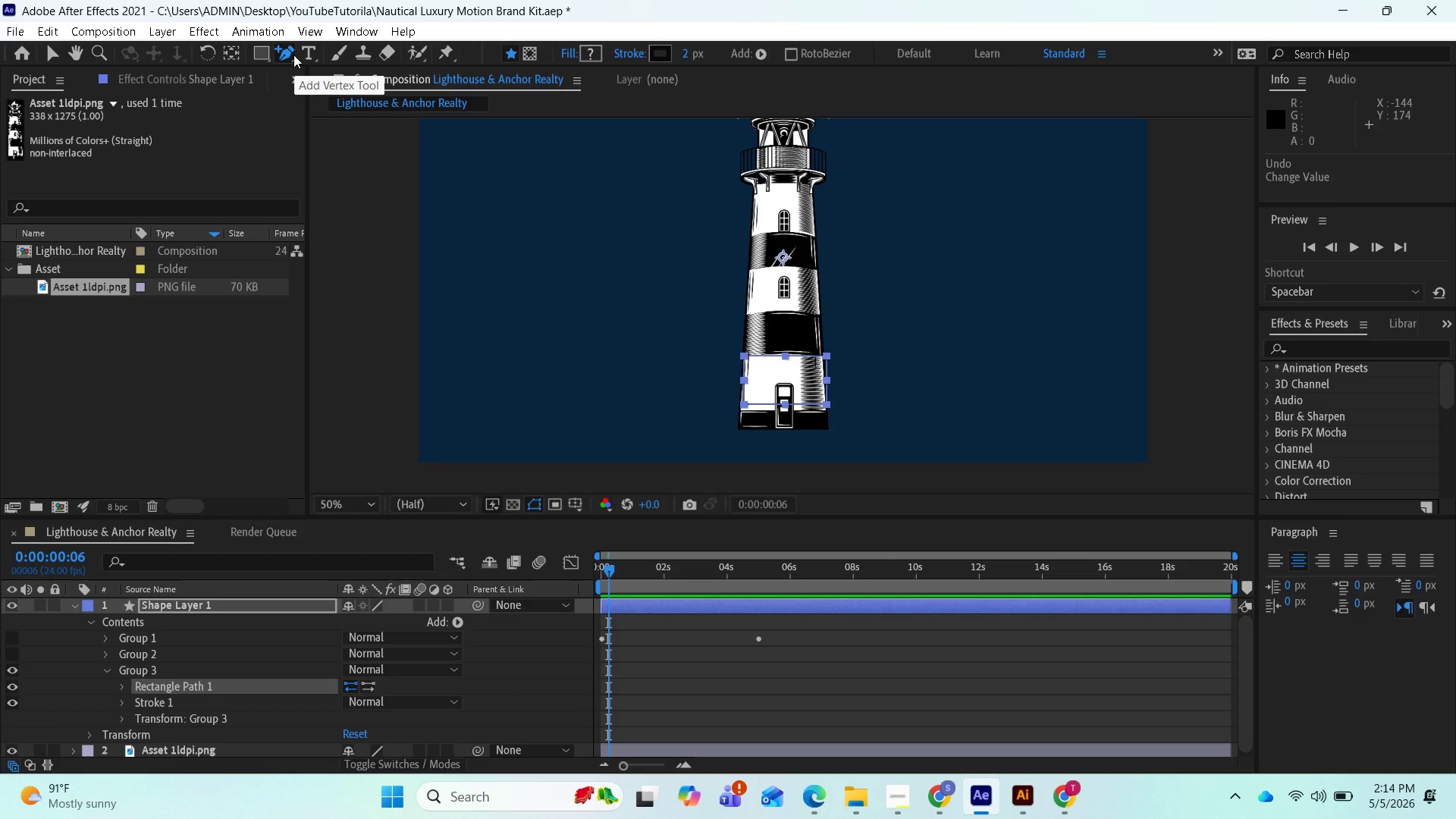 
left_click([292, 55])
 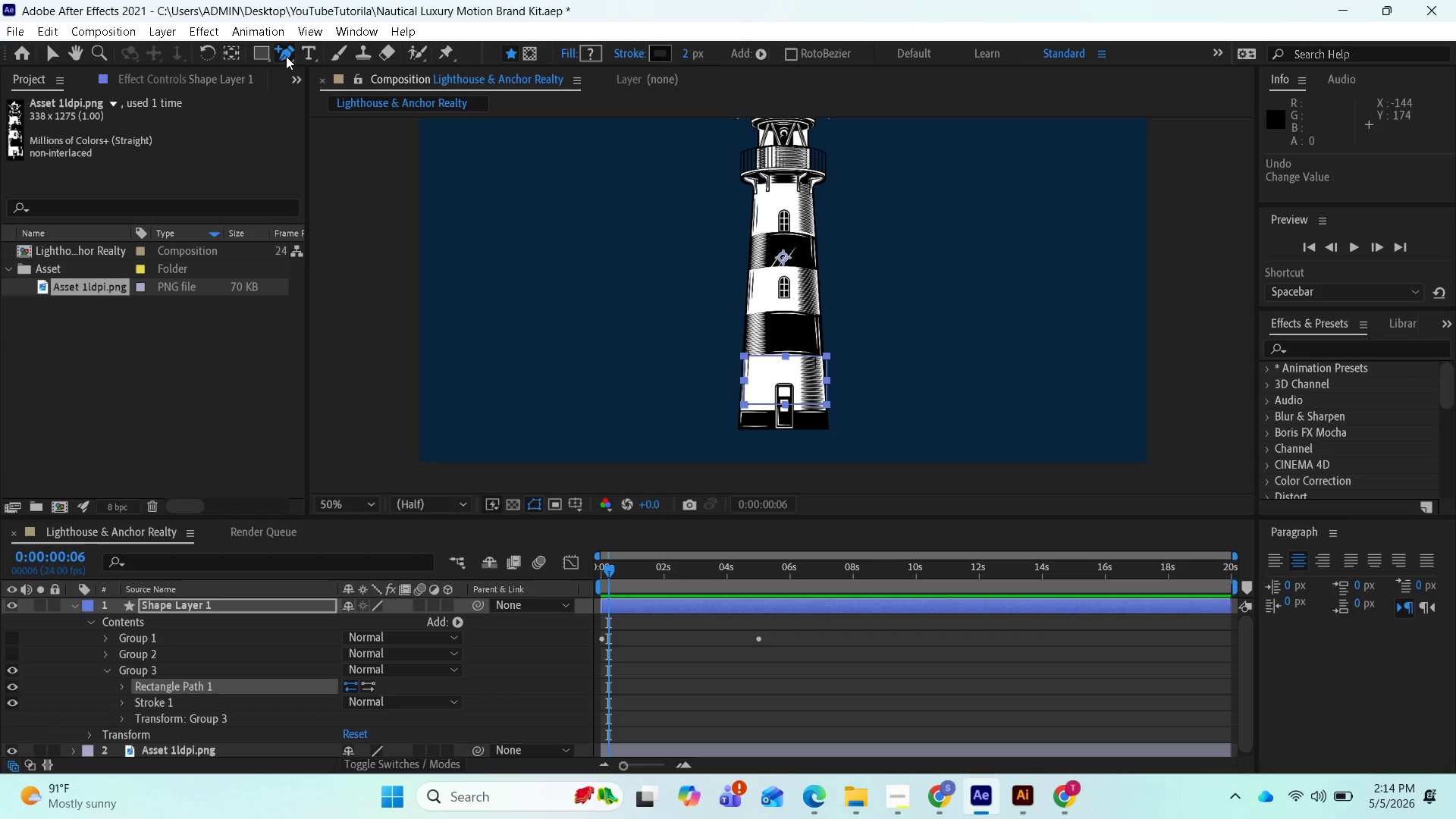 
double_click([286, 56])
 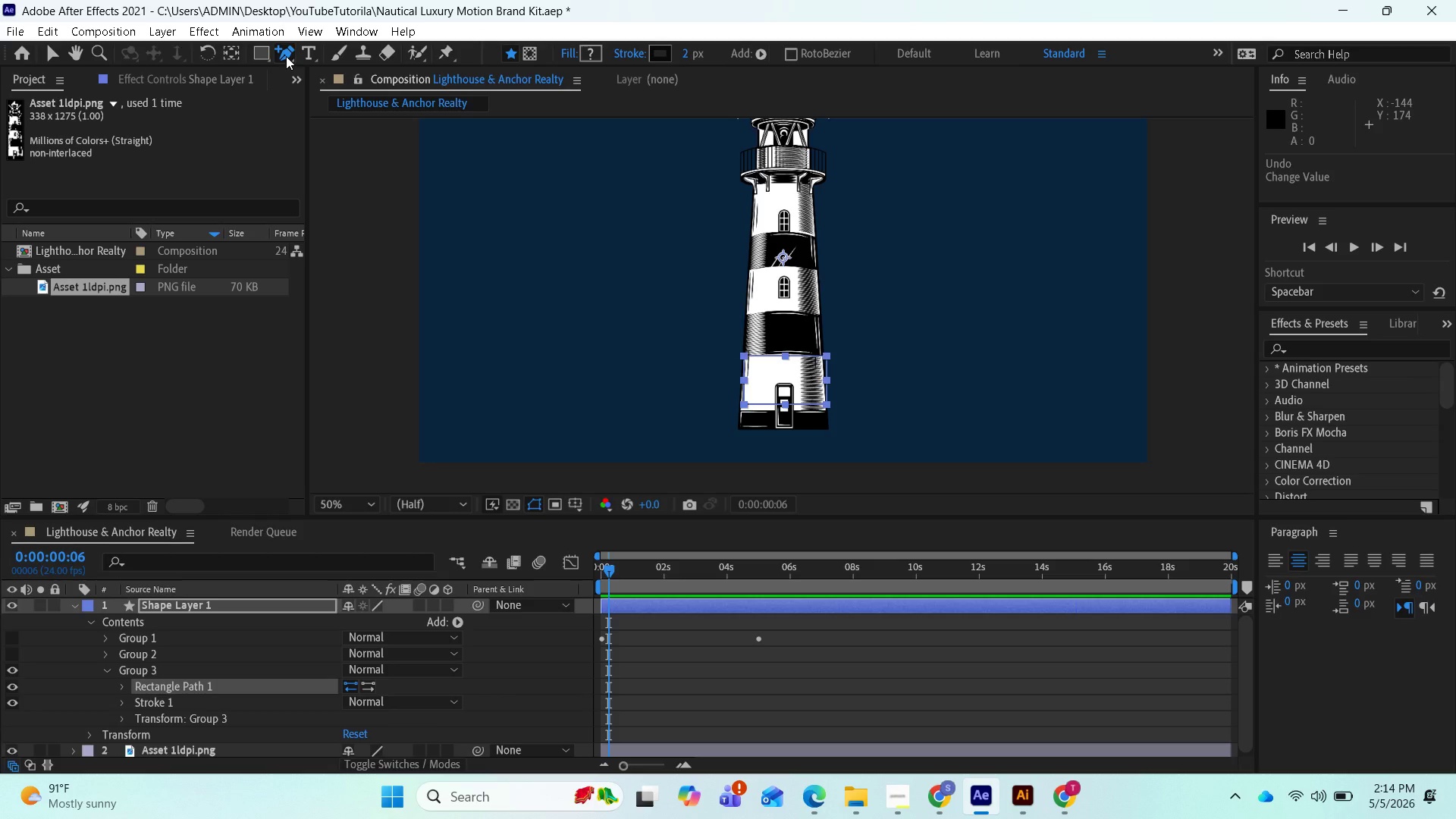 
triple_click([286, 56])
 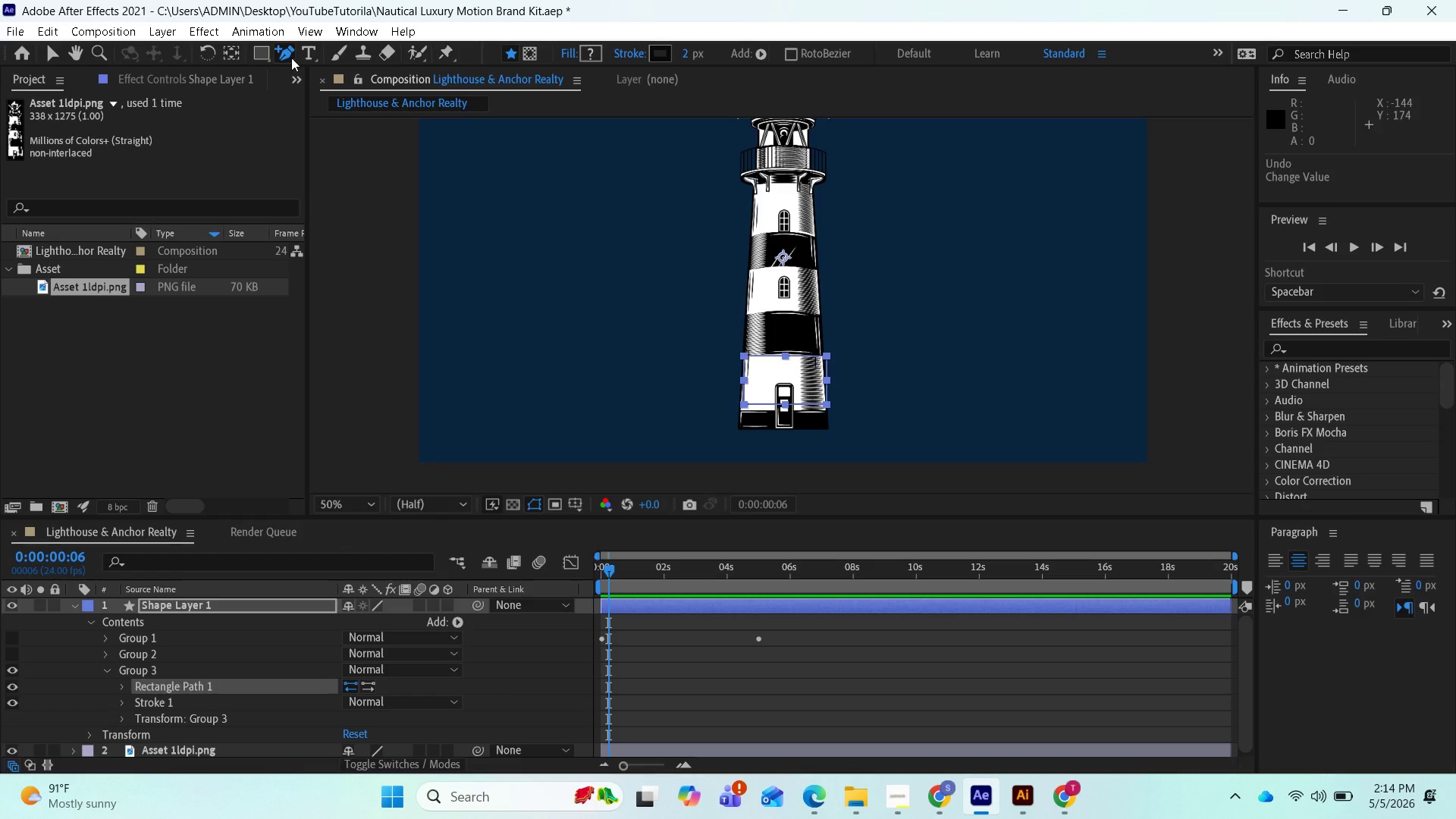 
key(Shift+ShiftLeft)
 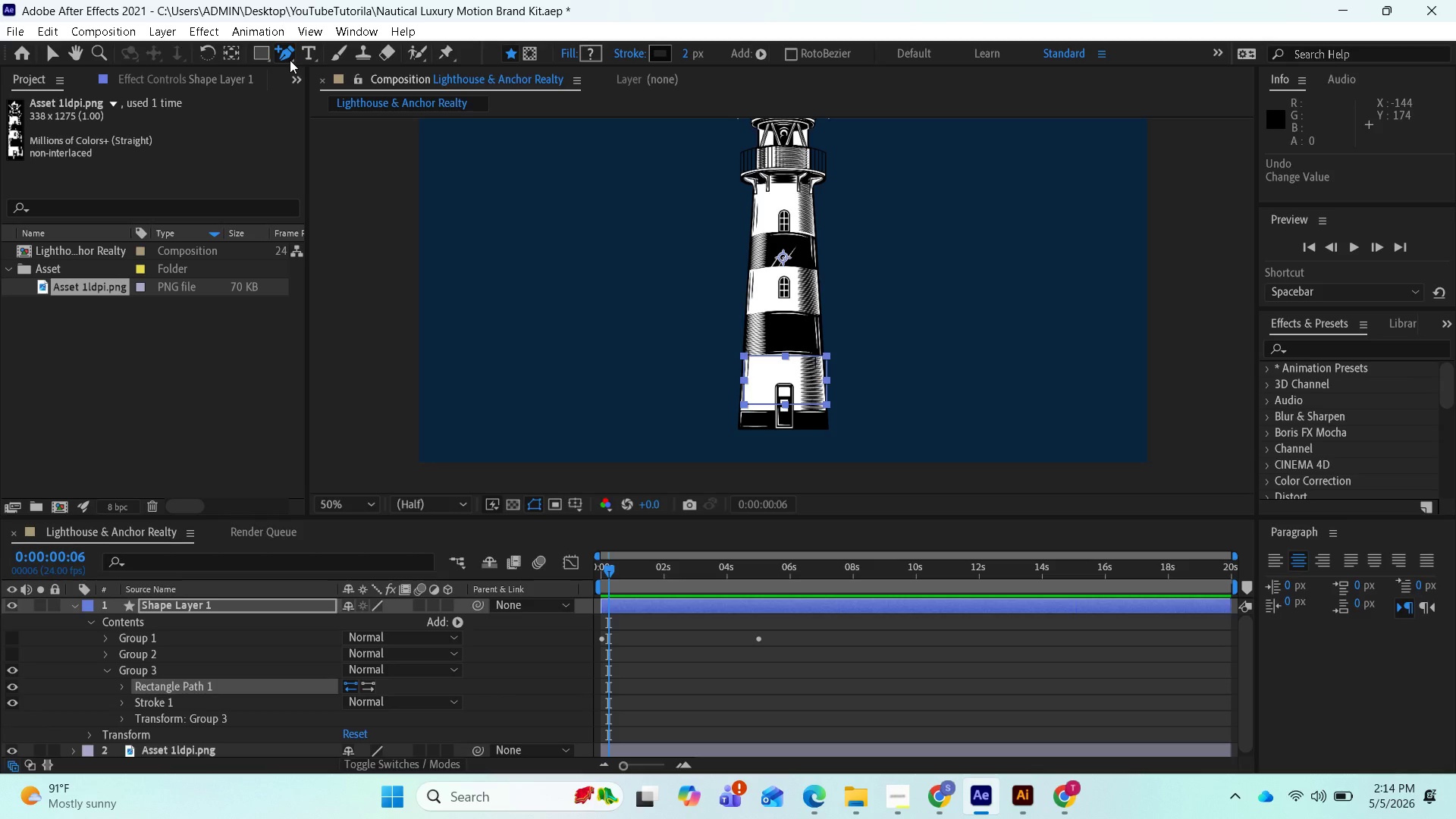 
left_click([290, 60])
 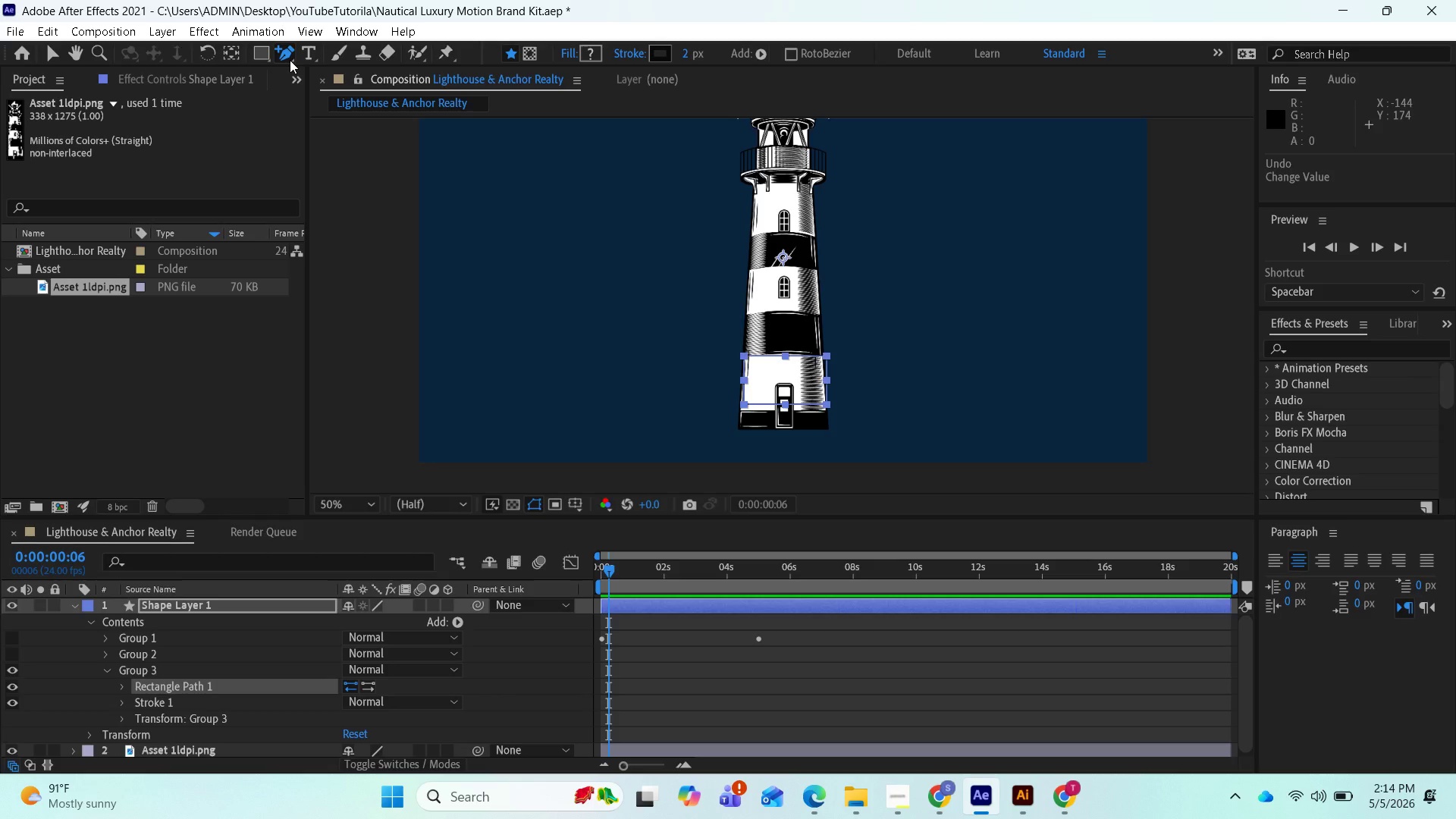 
key(Alt+AltLeft)
 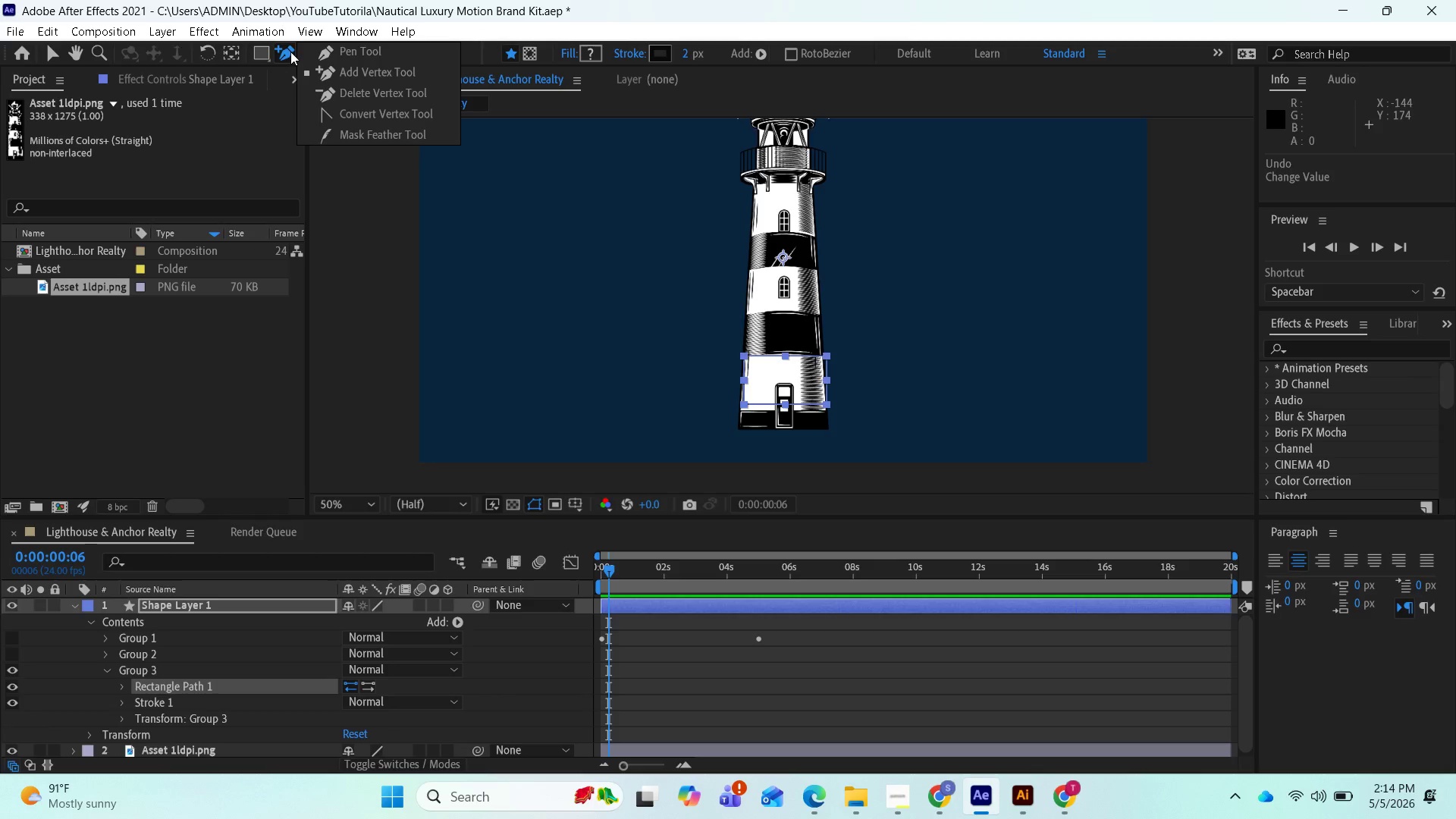 
left_click([290, 52])
 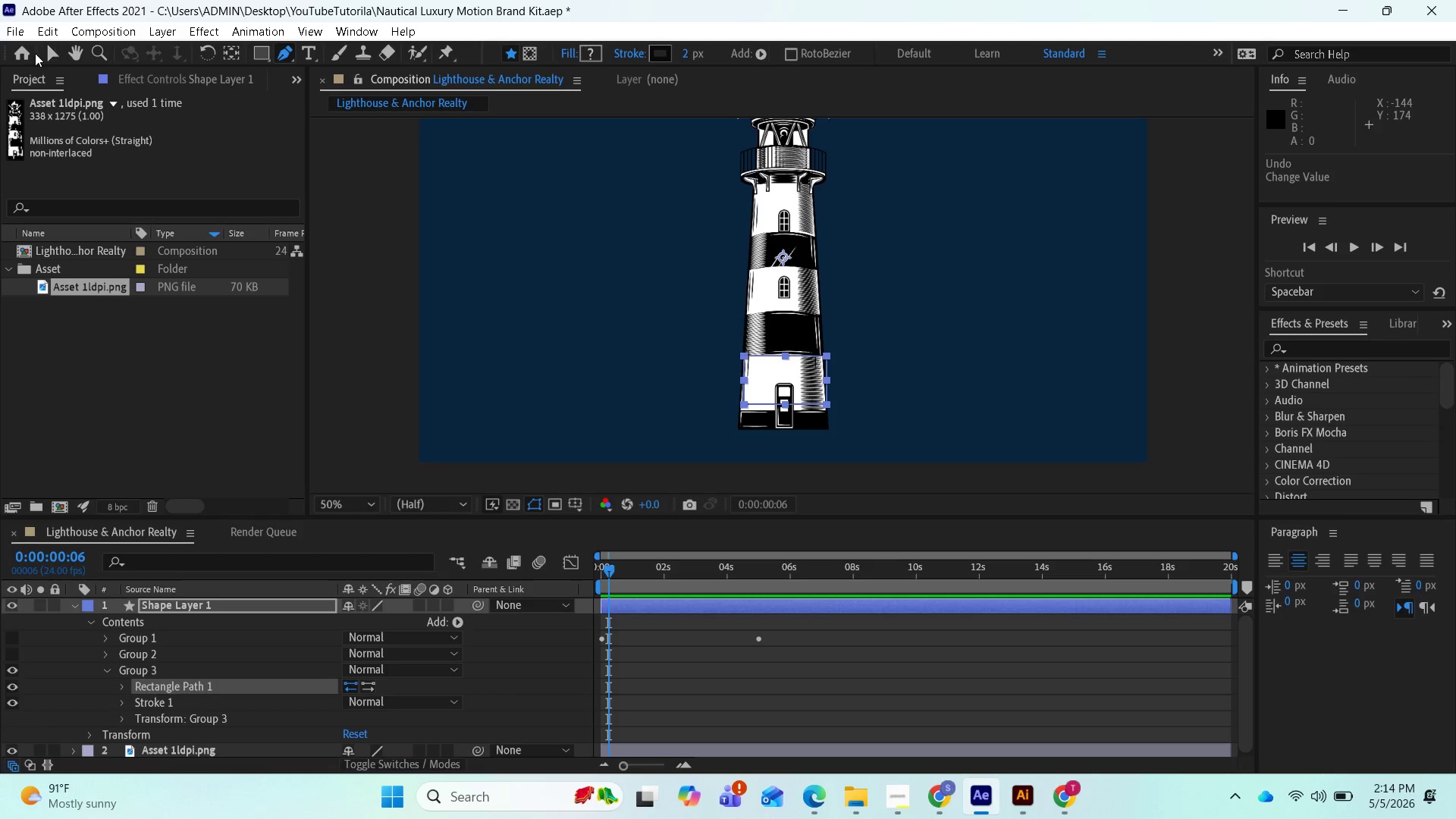 
left_click([58, 52])
 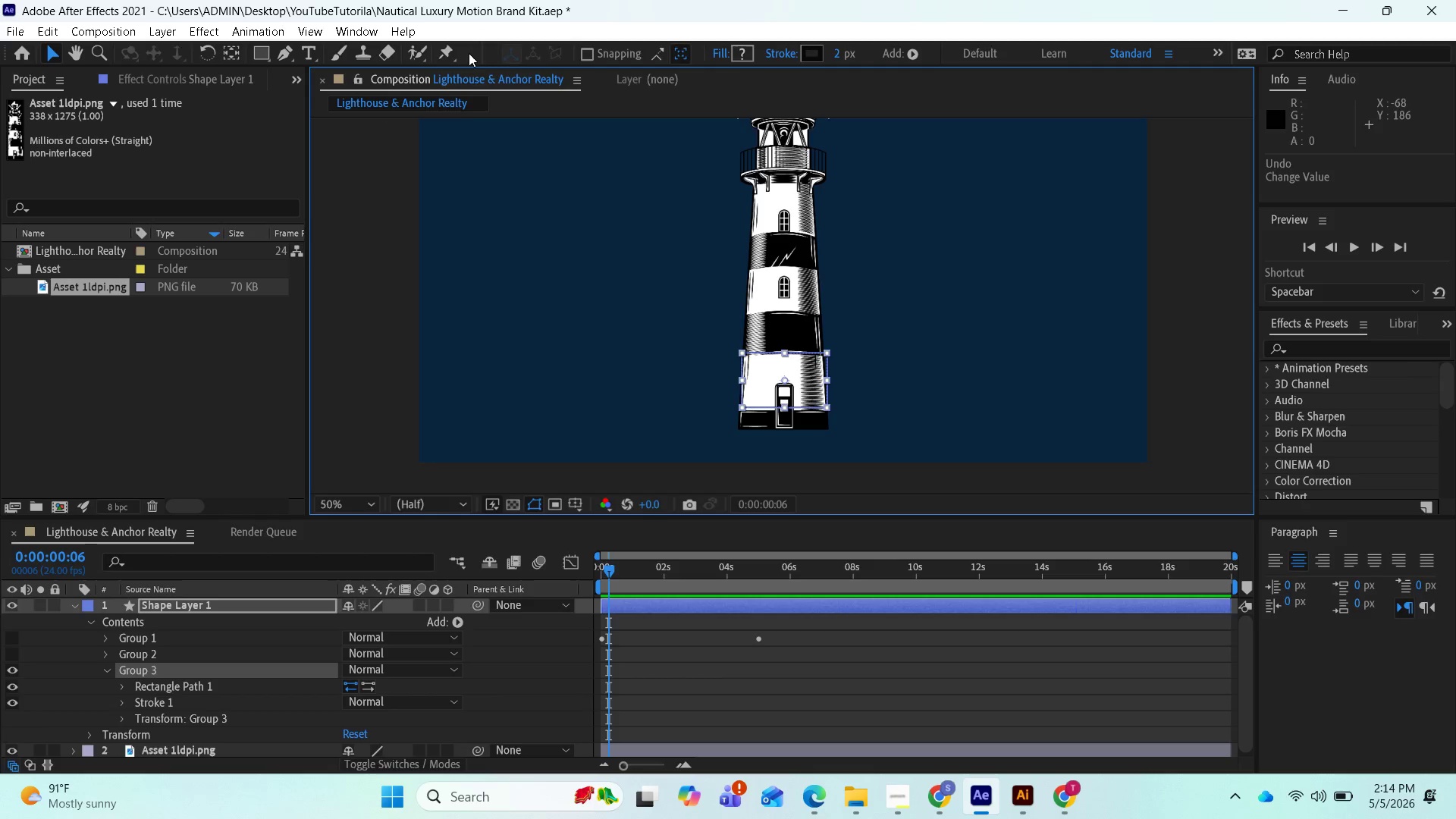 
wait(15.28)
 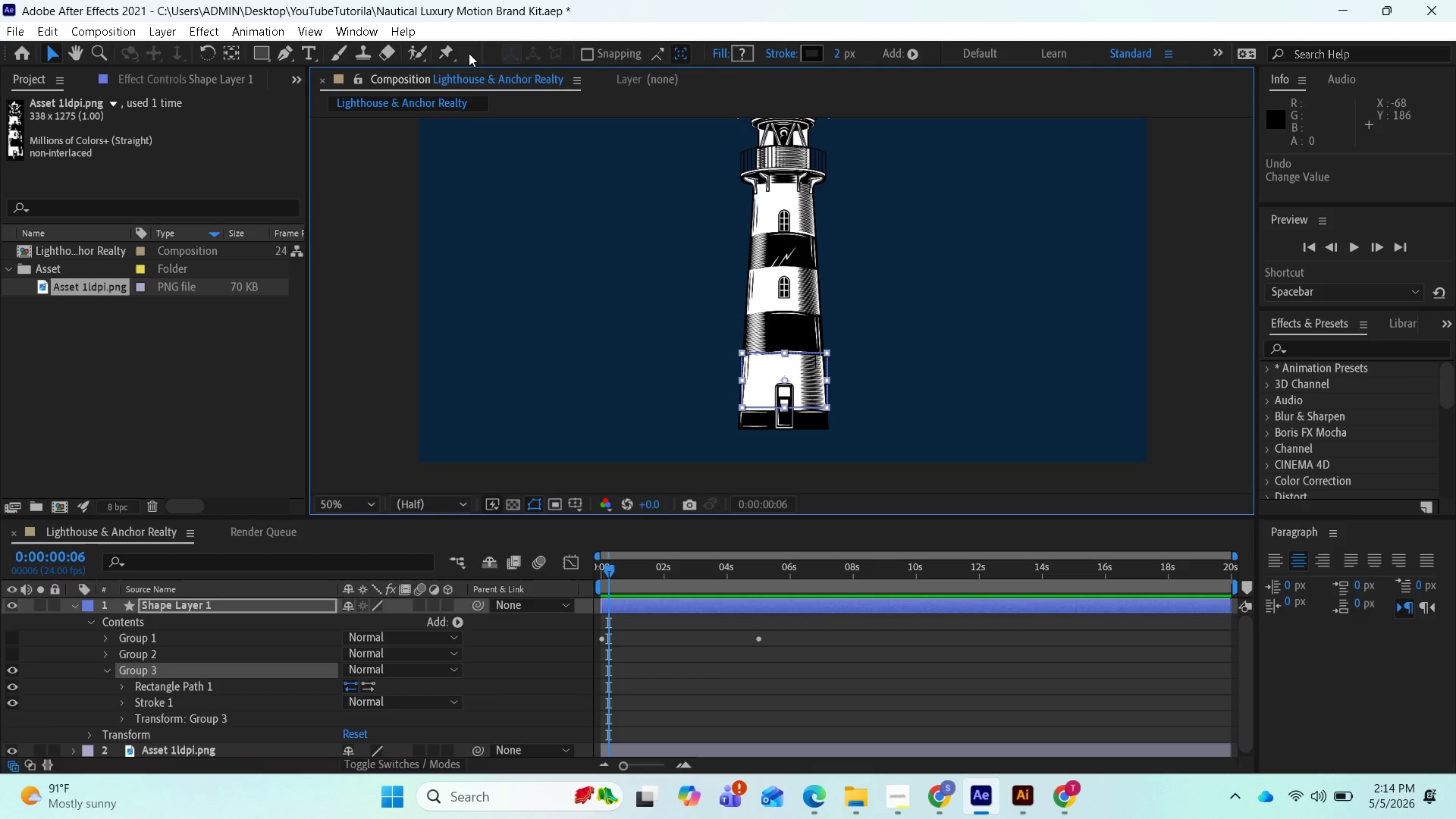 
left_click([457, 621])
 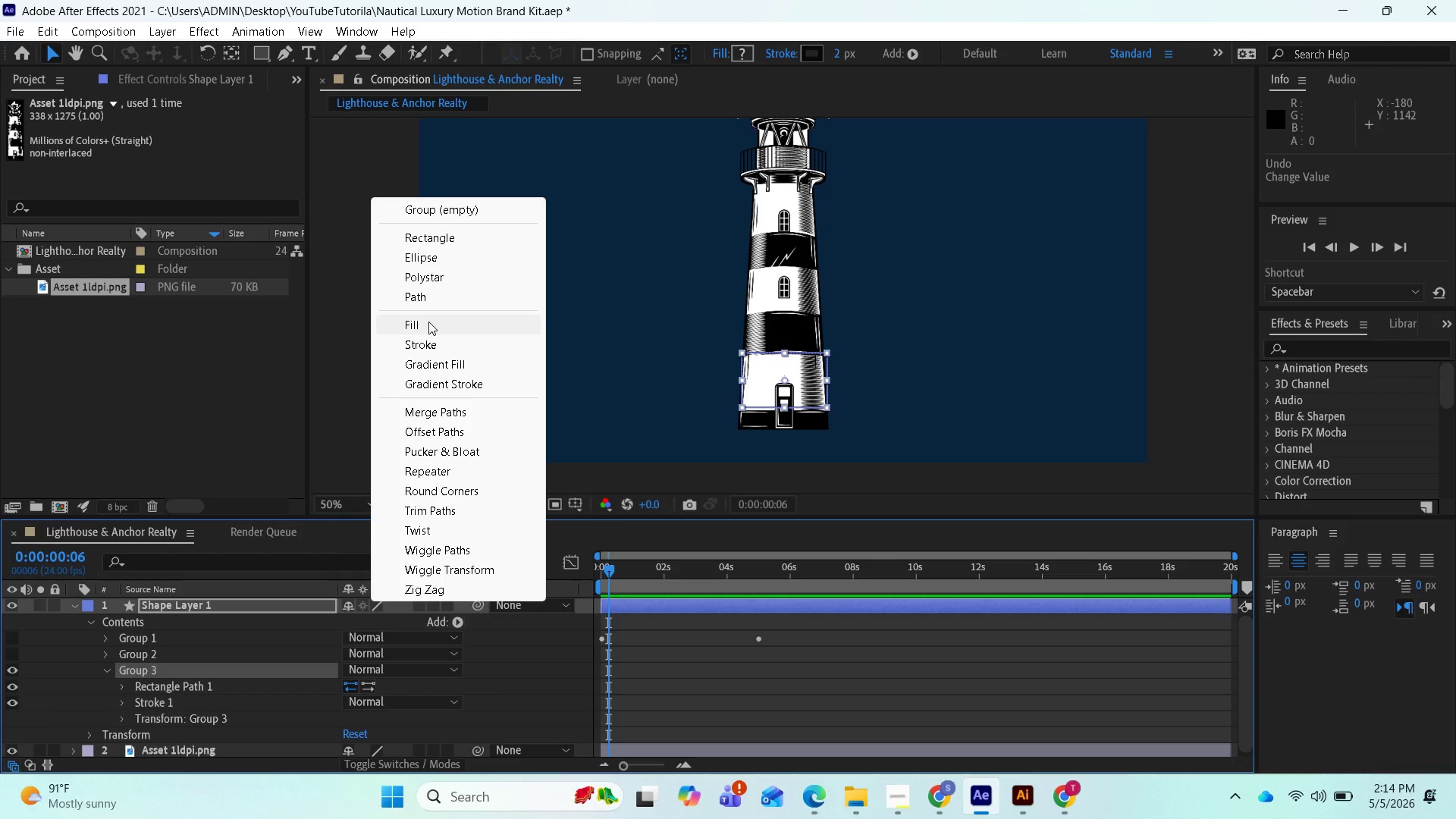 
left_click([428, 322])
 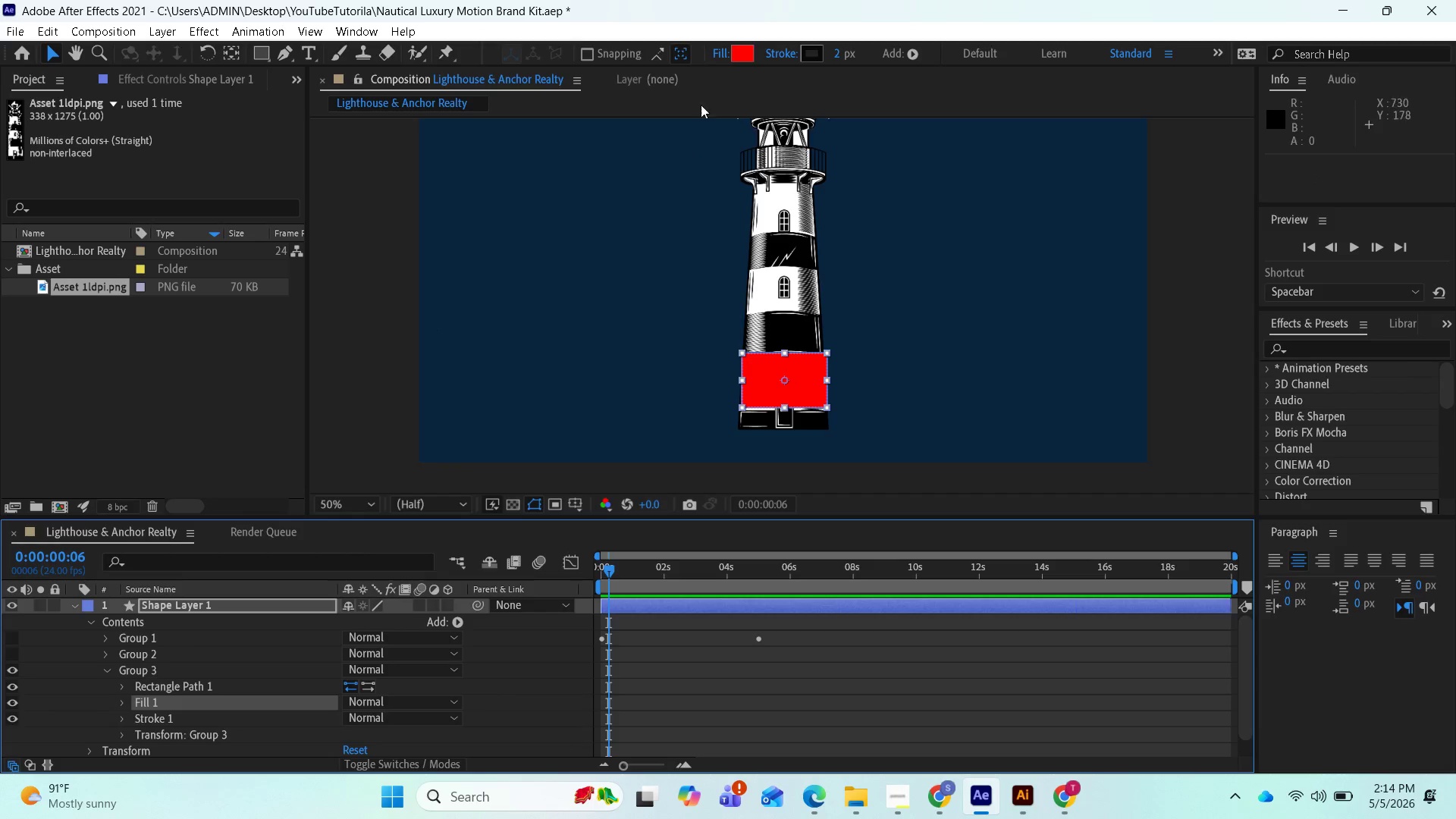 
left_click([711, 46])
 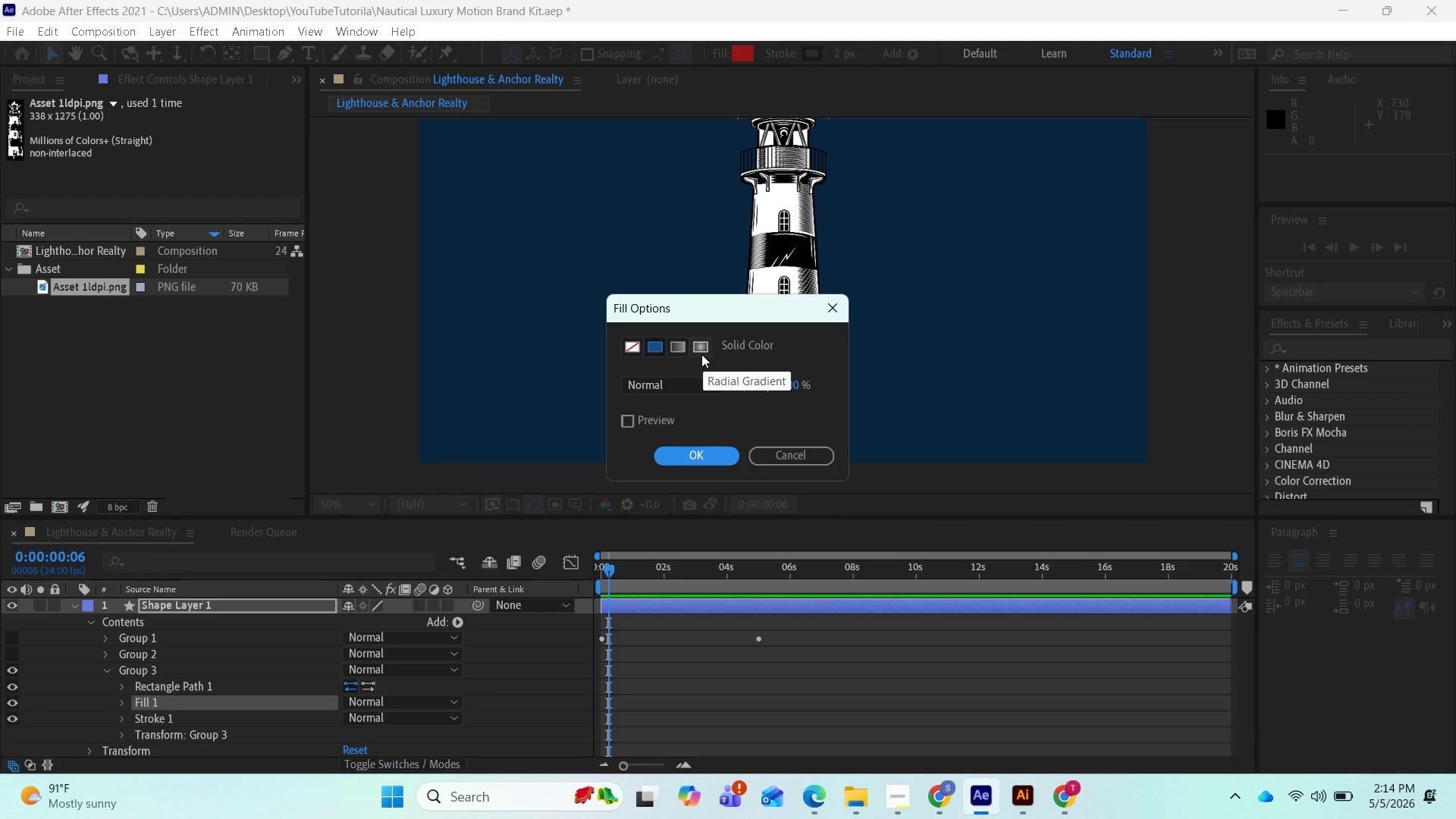 
left_click([700, 348])
 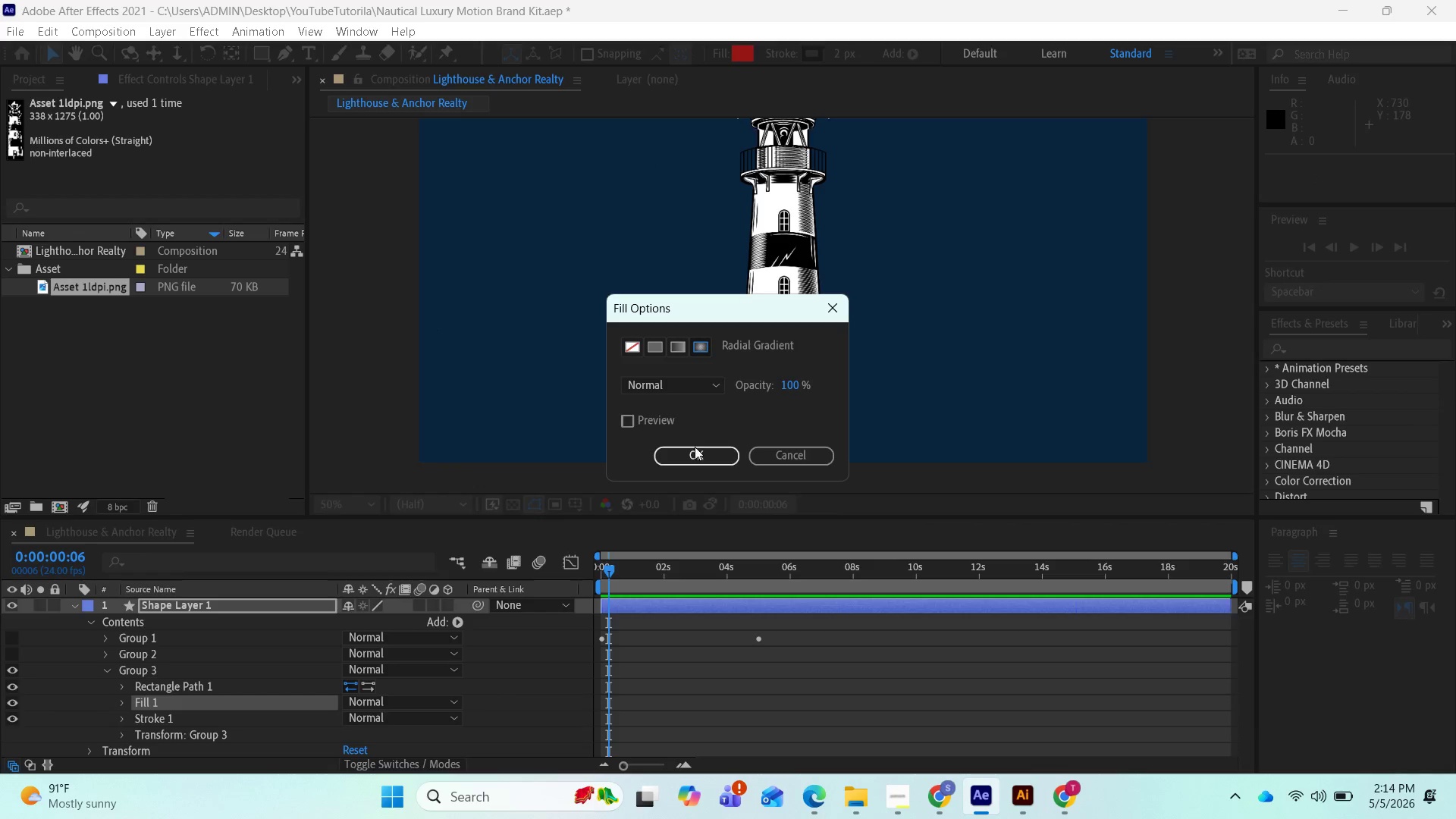 
left_click([692, 453])
 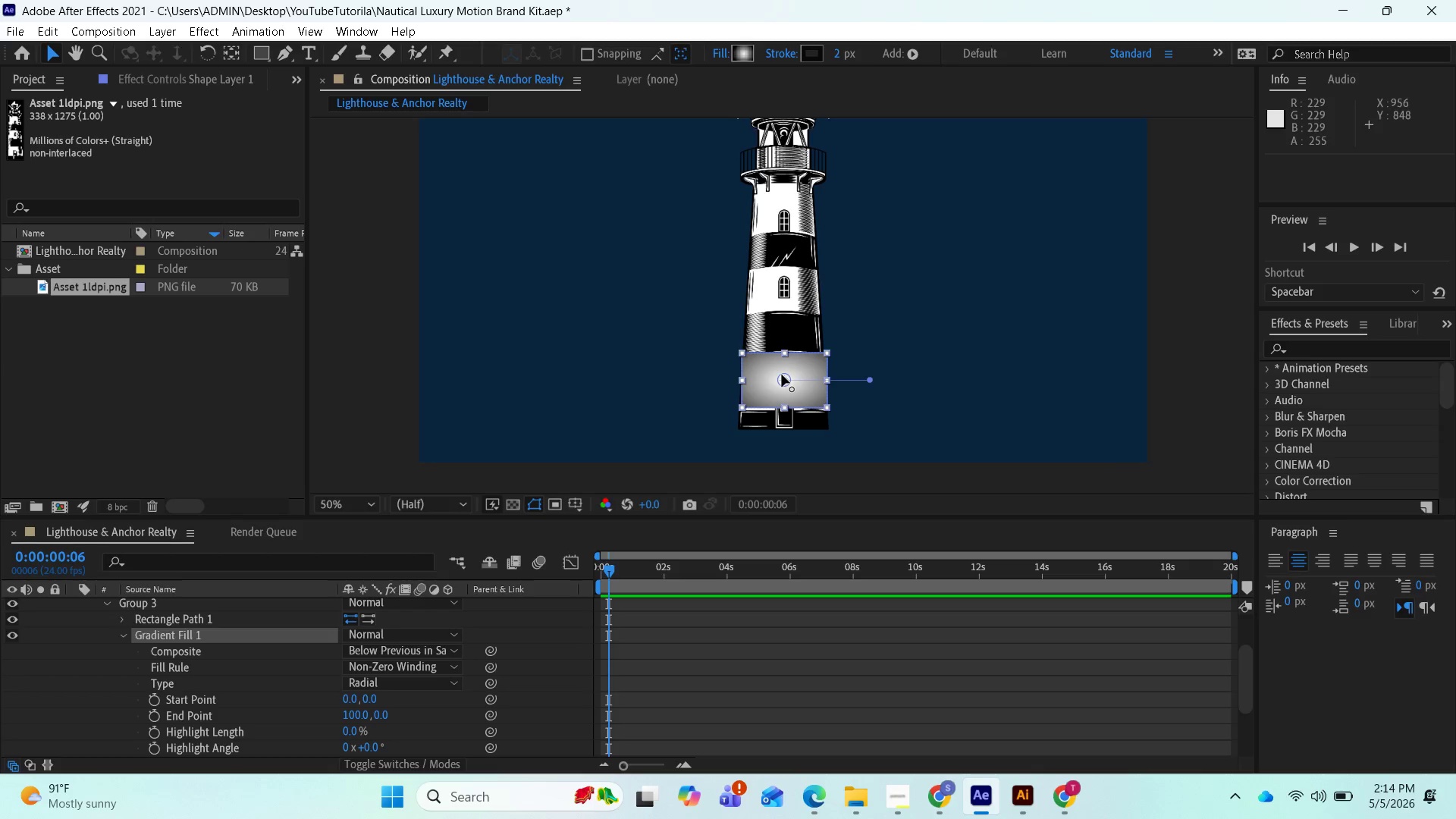 
wait(6.45)
 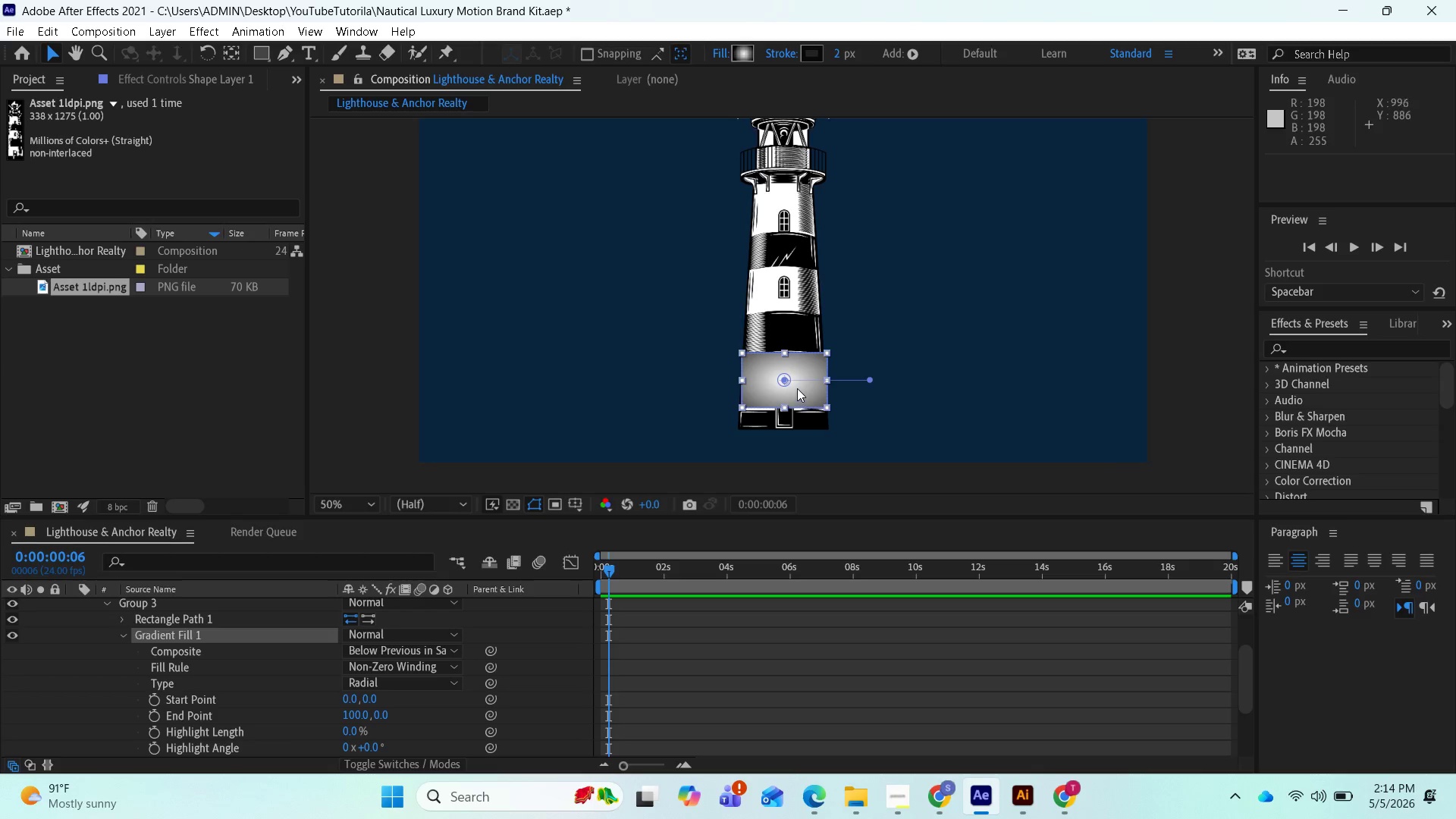 
left_click([780, 375])
 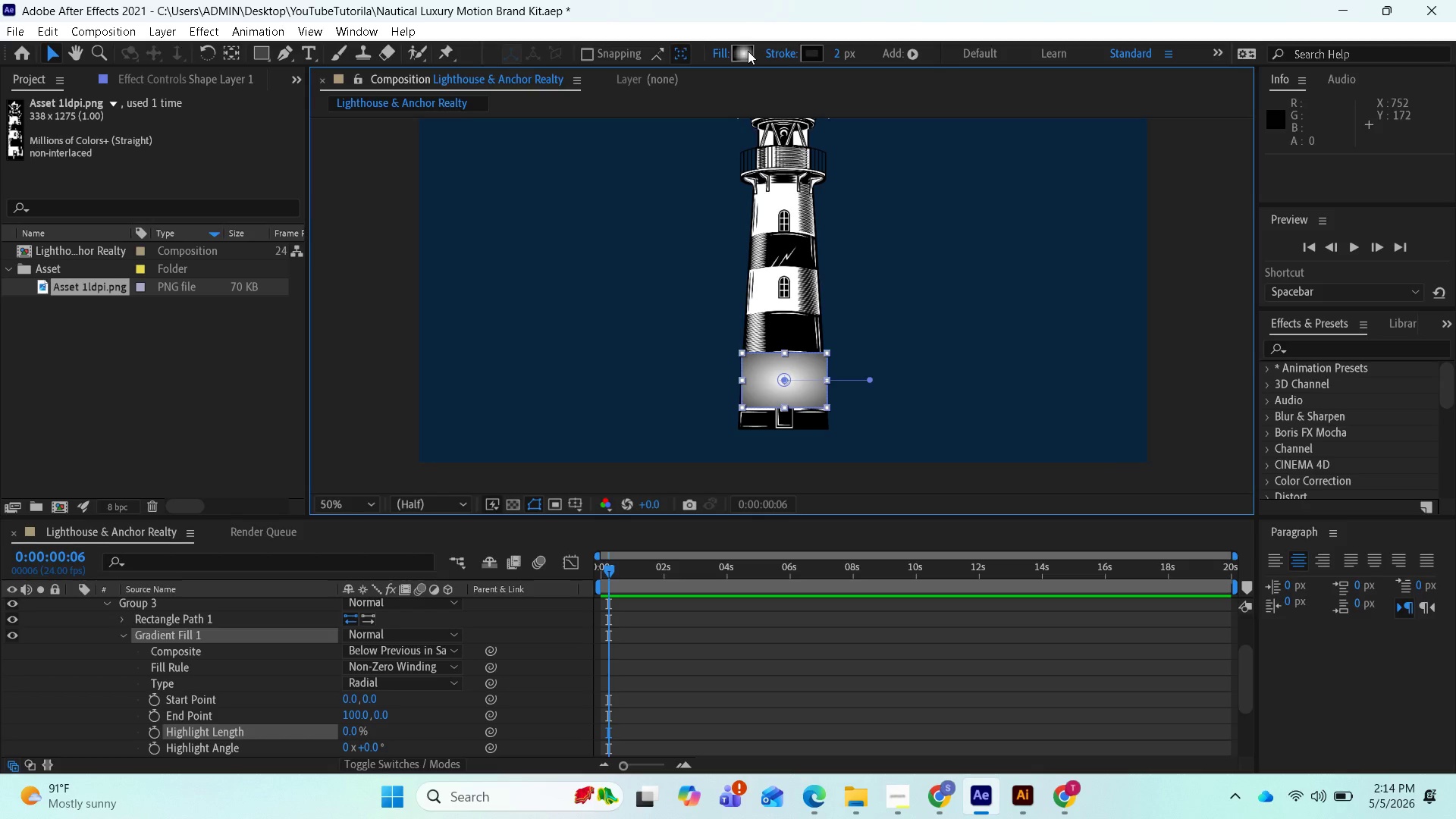 
left_click([748, 51])
 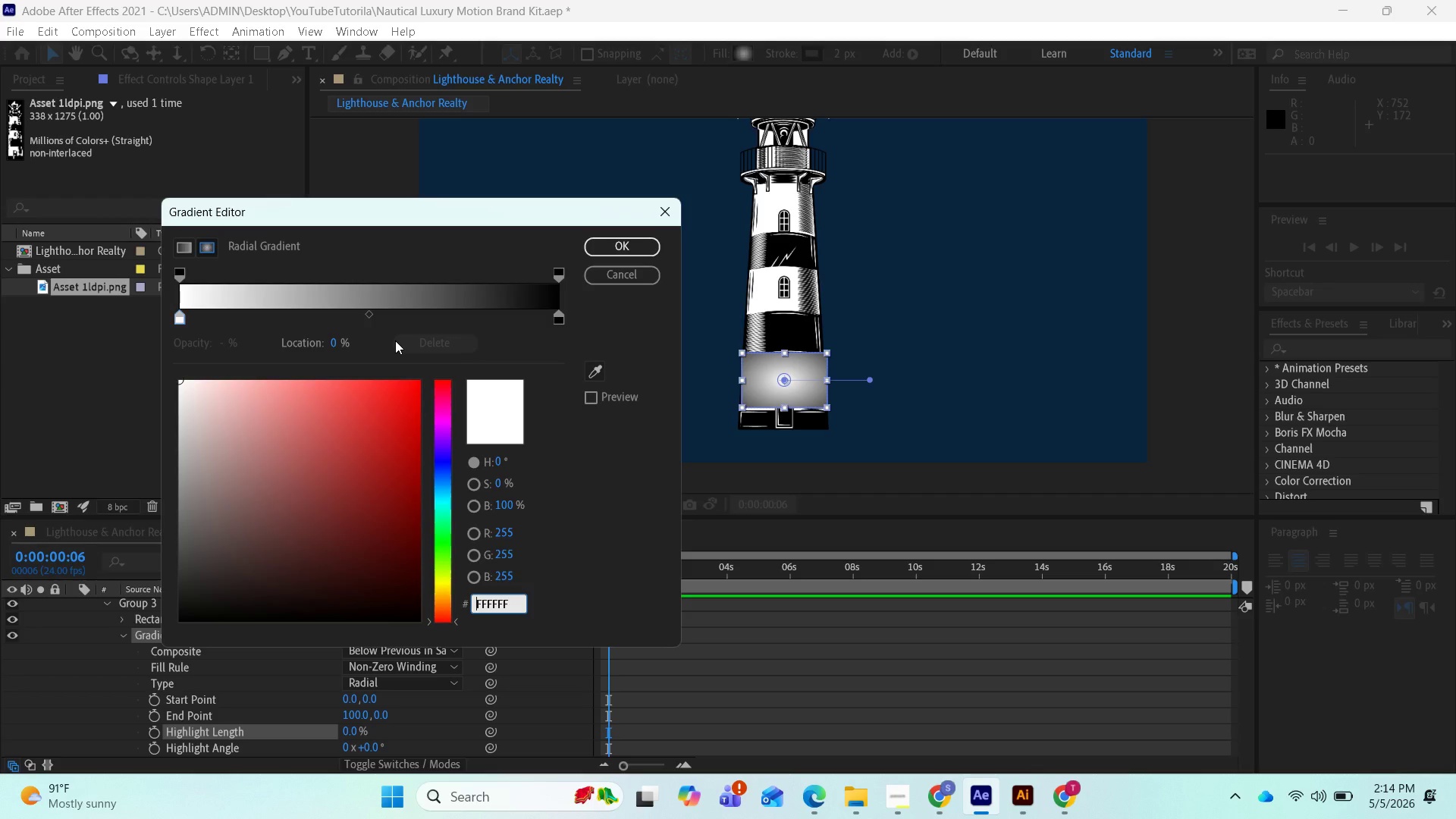 
wait(14.88)
 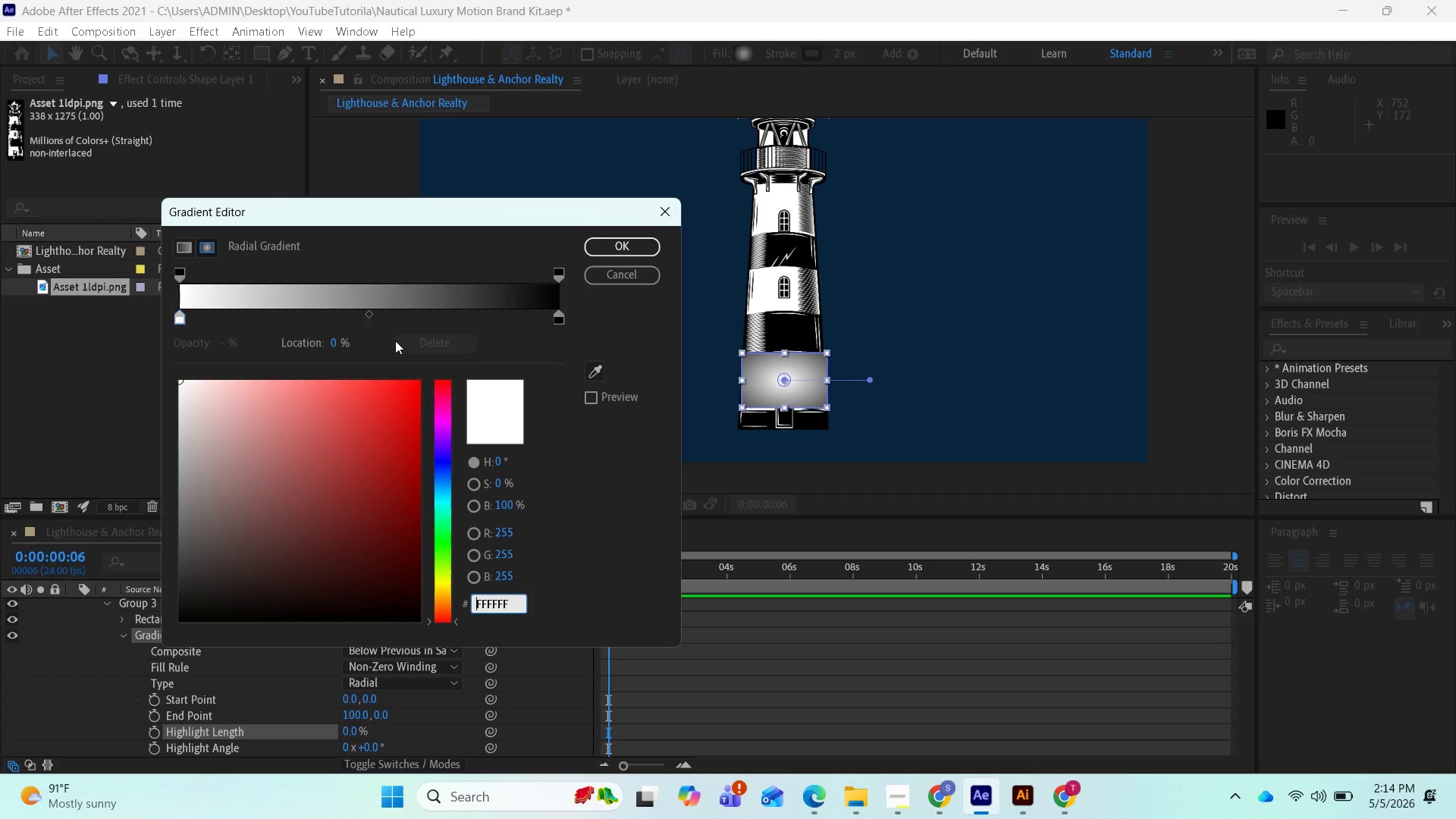 
left_click([187, 247])
 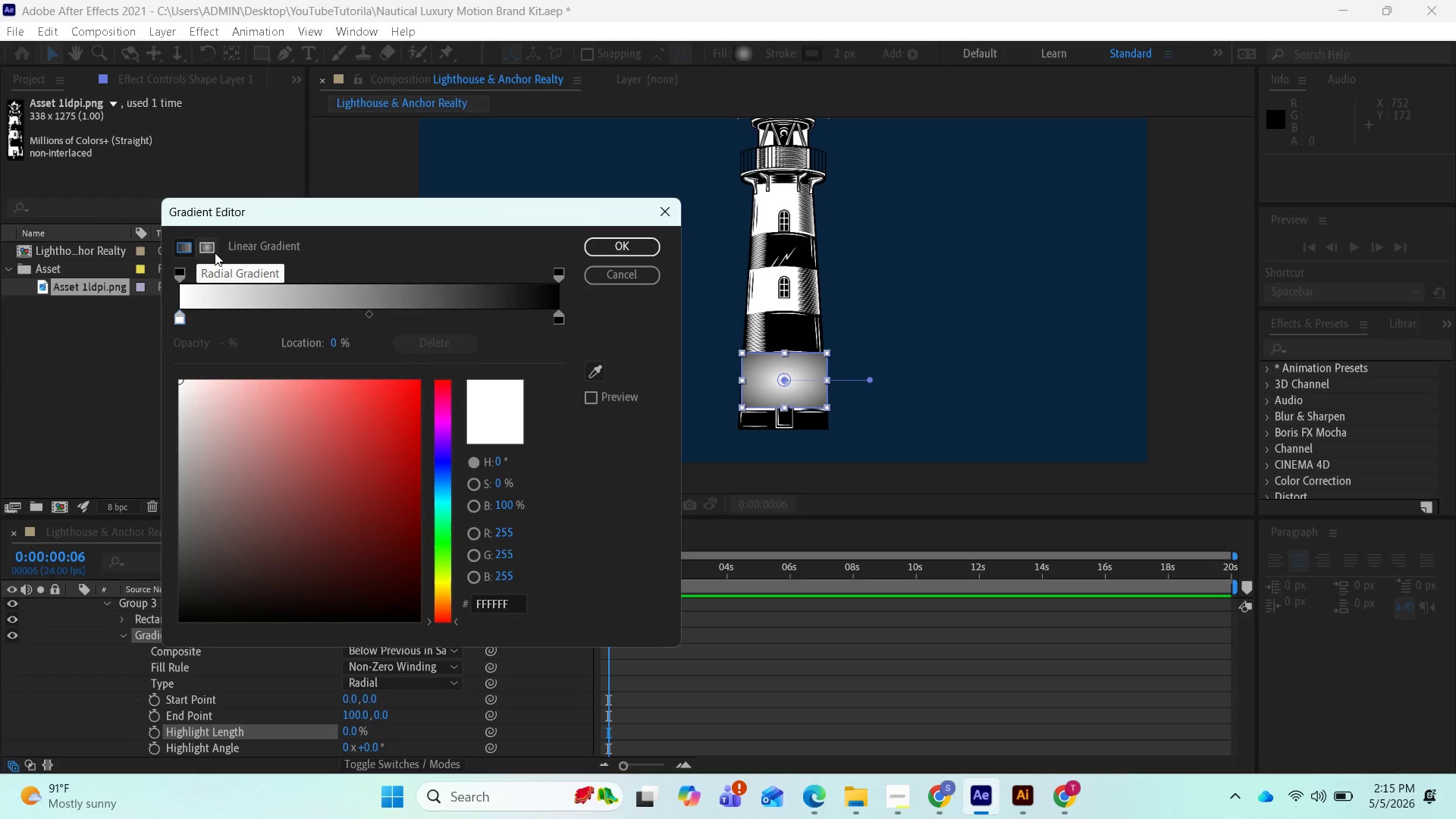 
left_click([215, 253])
 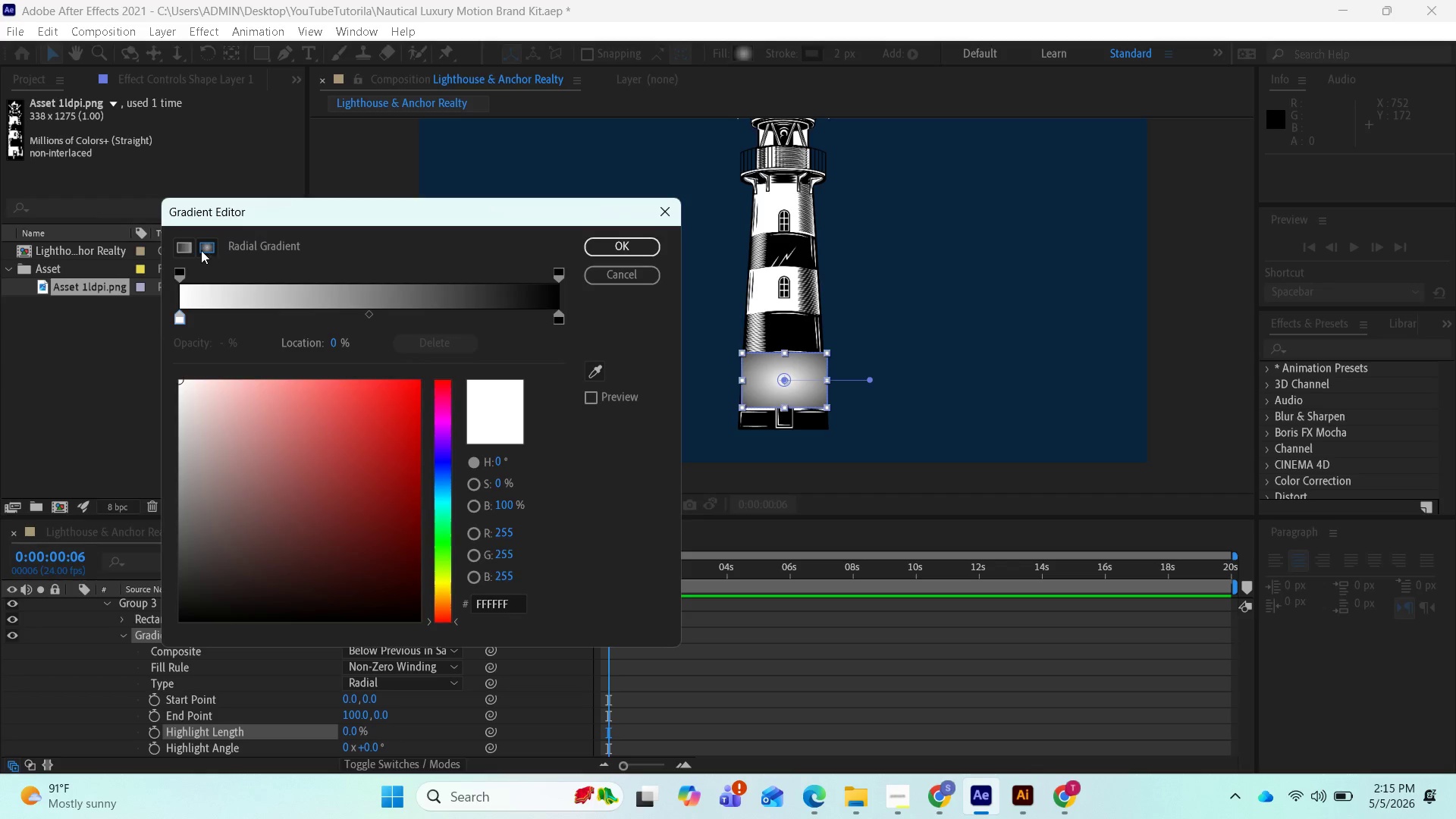 
left_click([184, 246])
 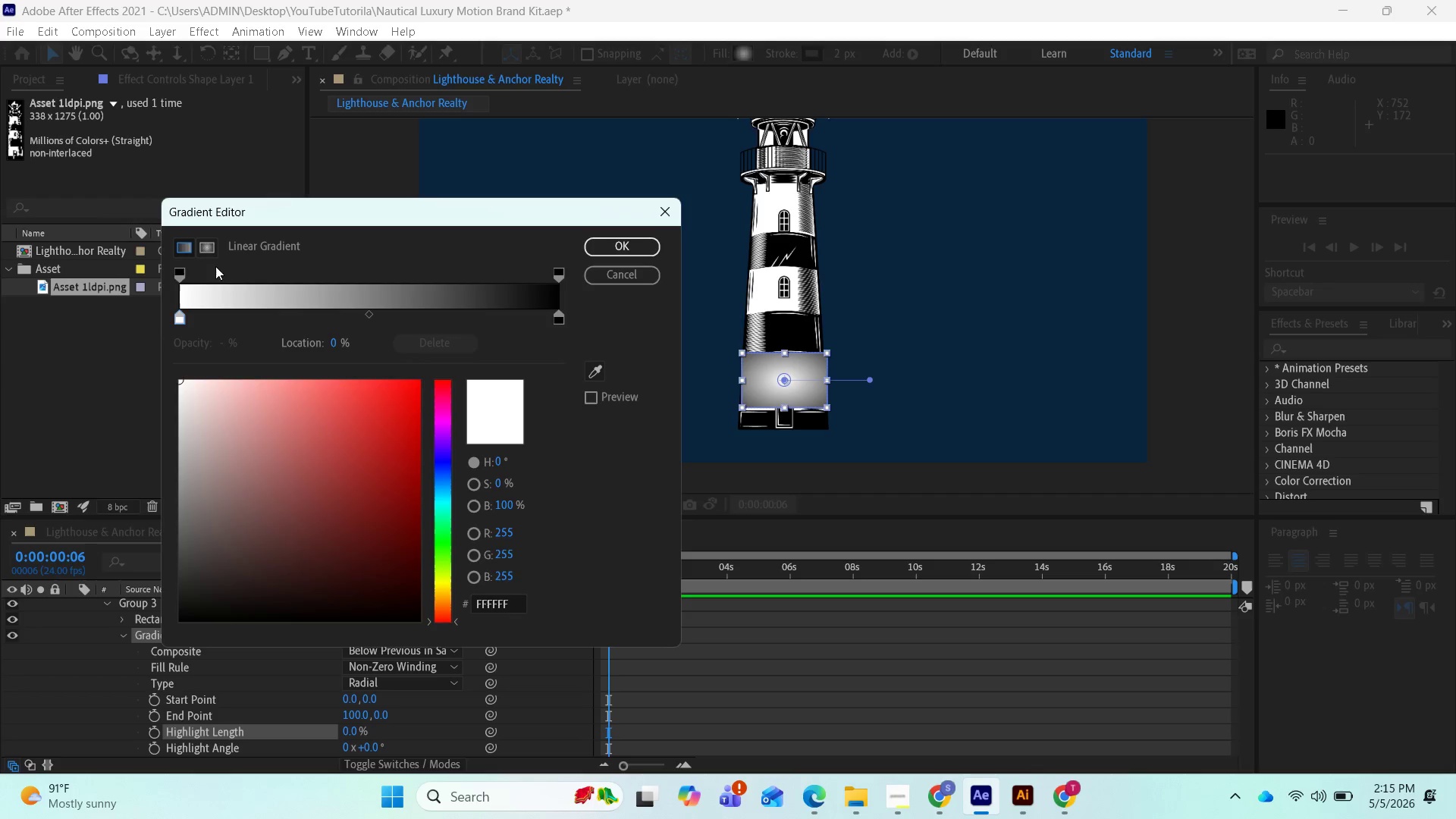 
mouse_move([202, 316])
 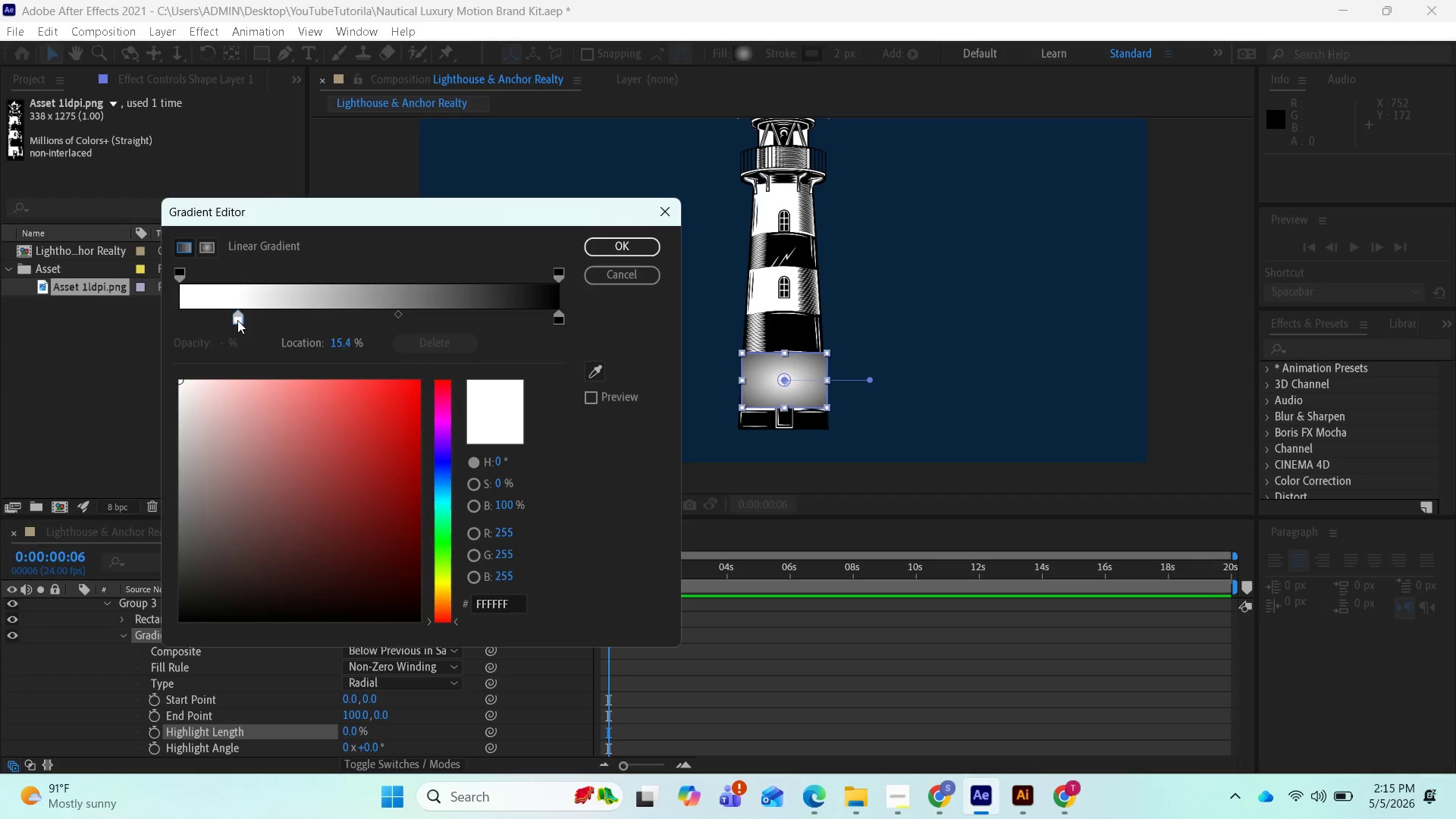 
wait(7.77)
 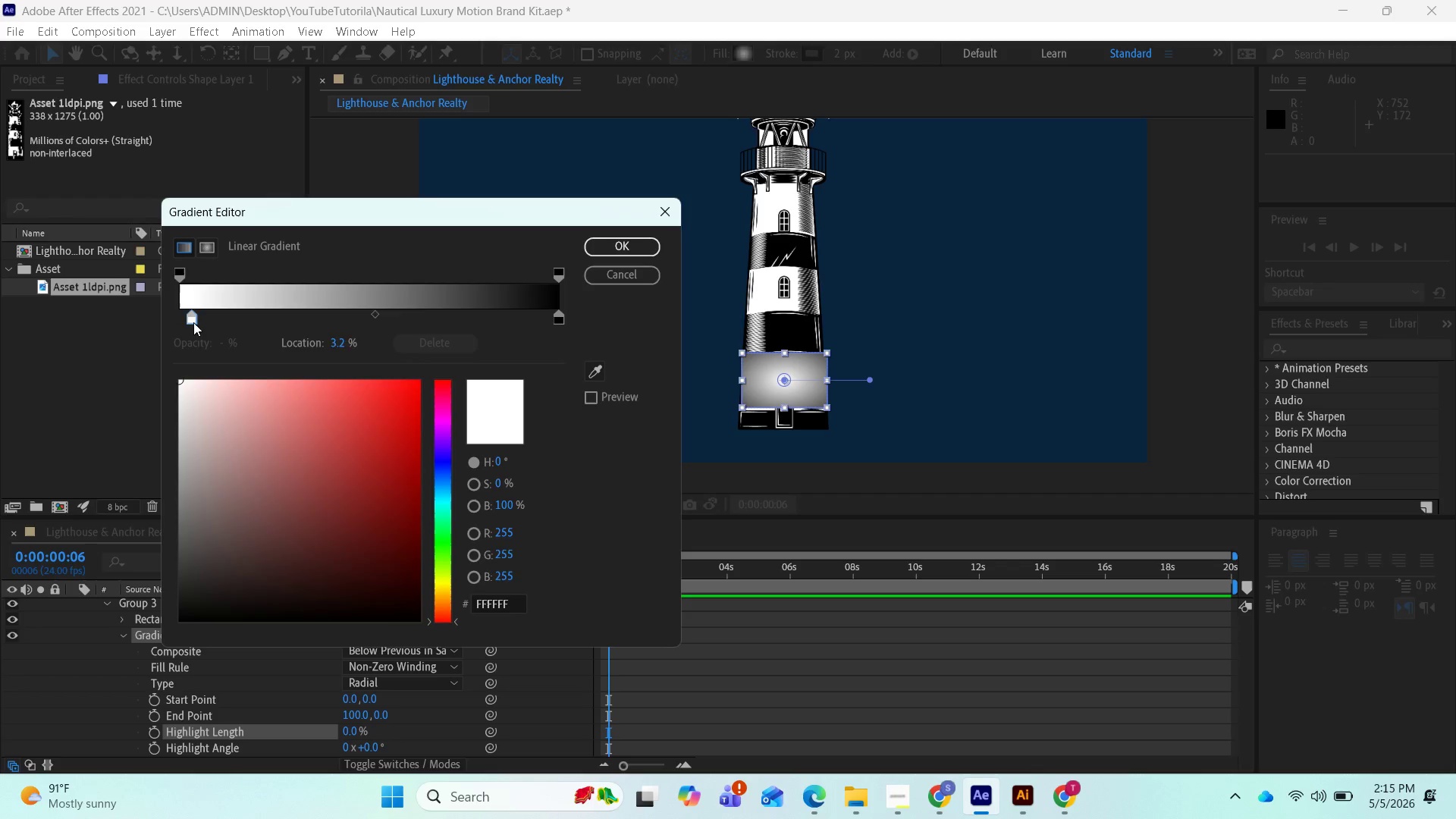 
left_click_drag(start_coordinate=[370, 315], to_coordinate=[284, 316])
 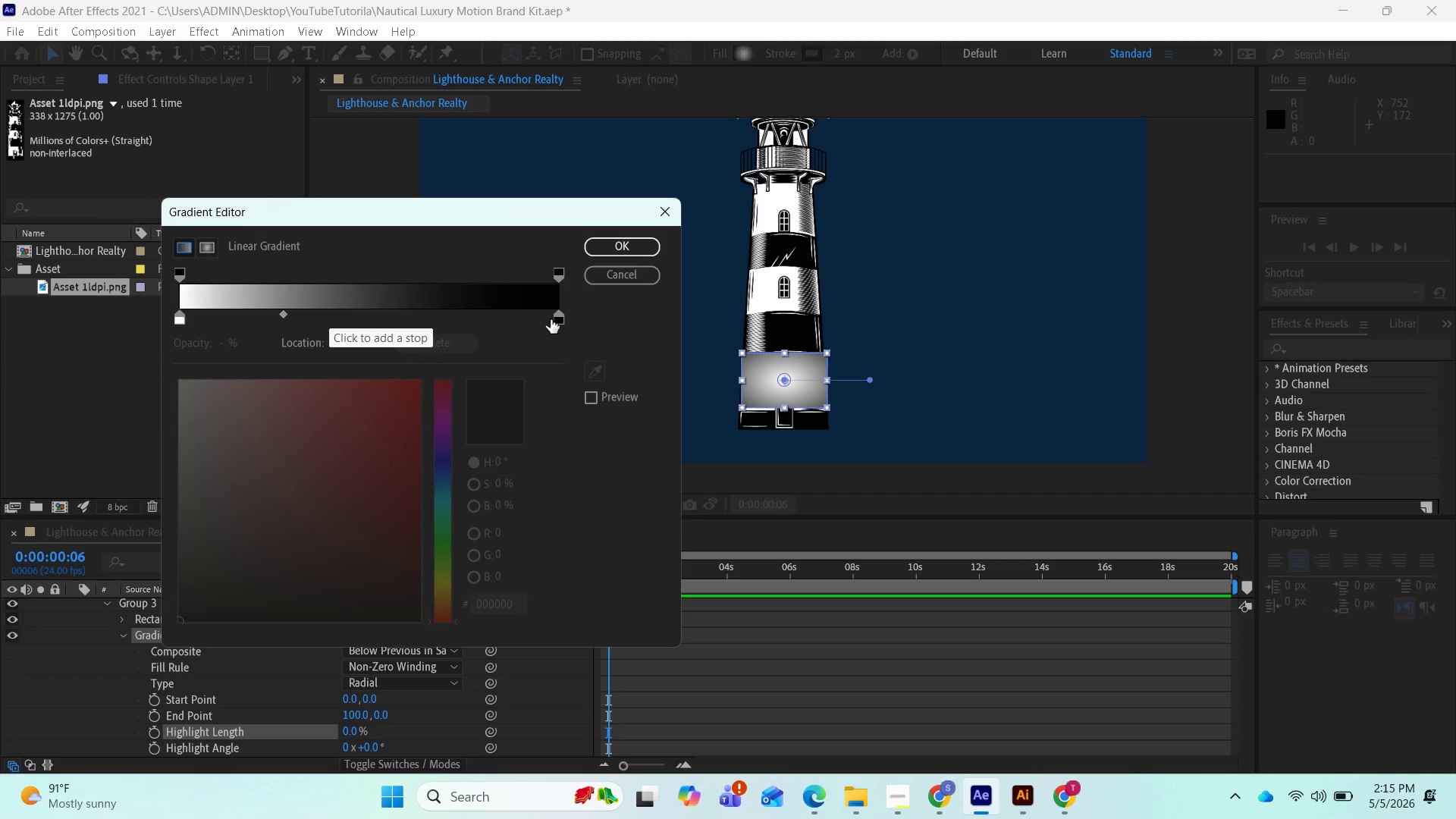 
left_click_drag(start_coordinate=[555, 318], to_coordinate=[585, 358])
 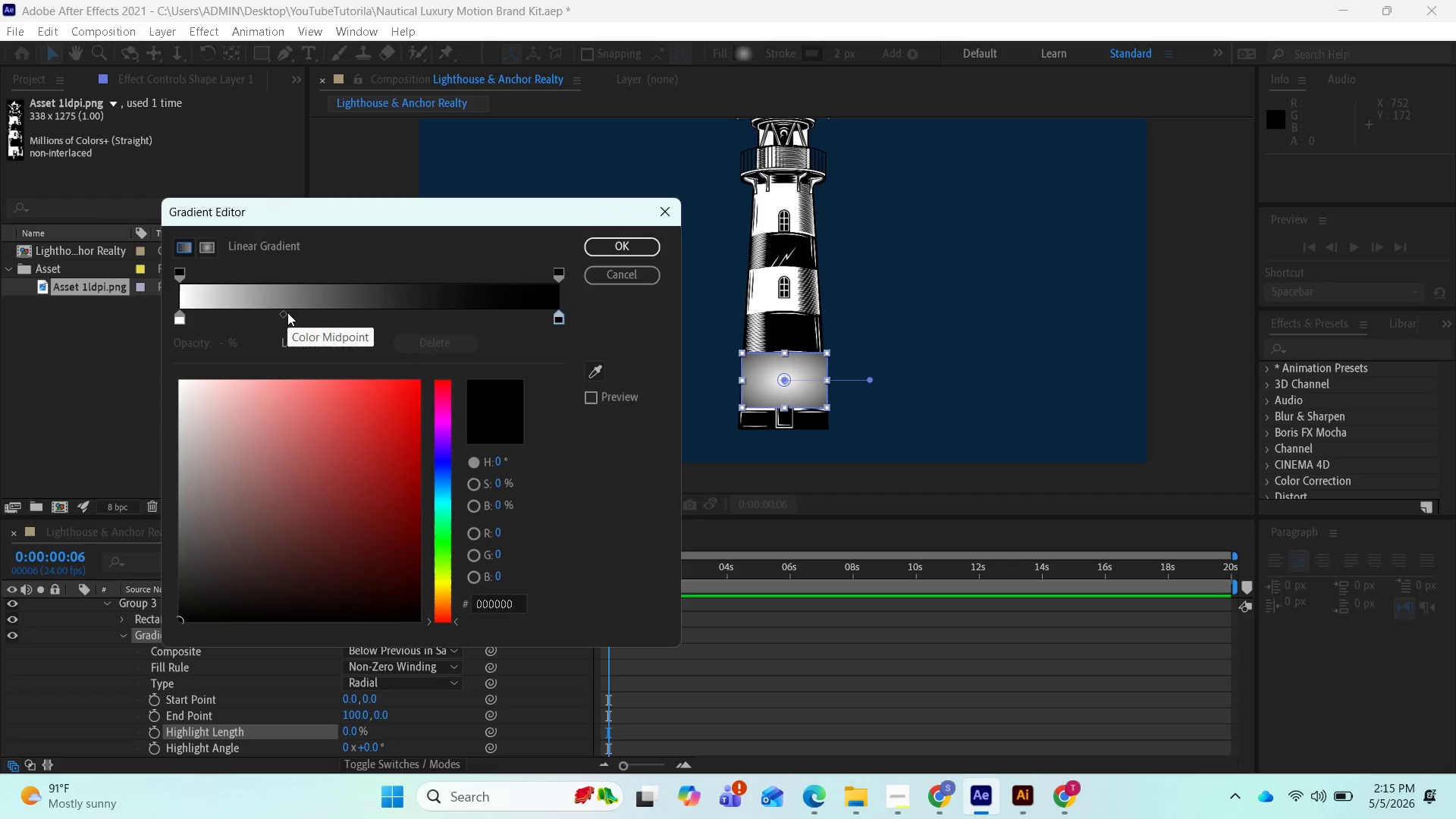 
left_click_drag(start_coordinate=[281, 314], to_coordinate=[343, 331])
 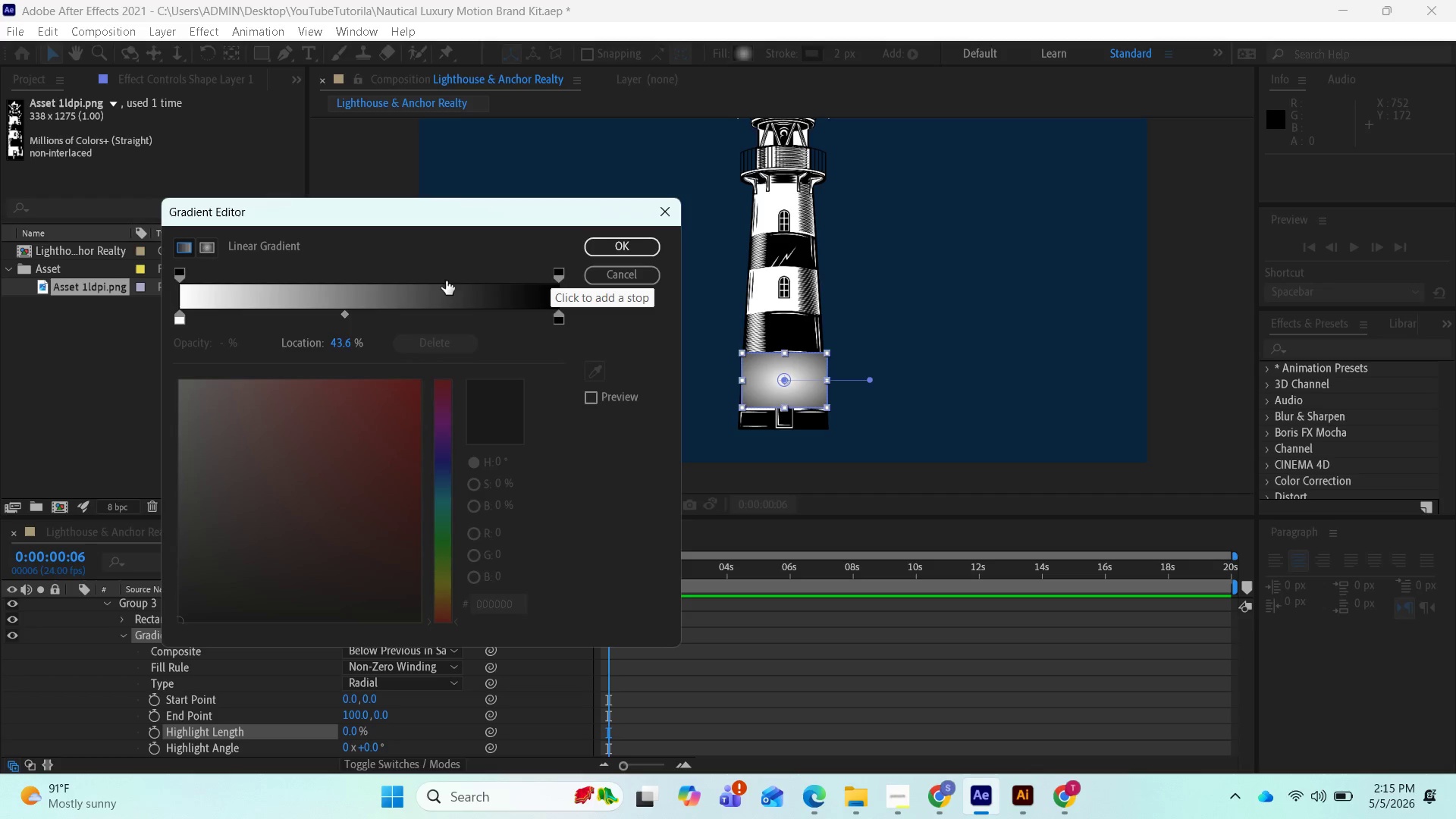 
left_click([355, 314])
 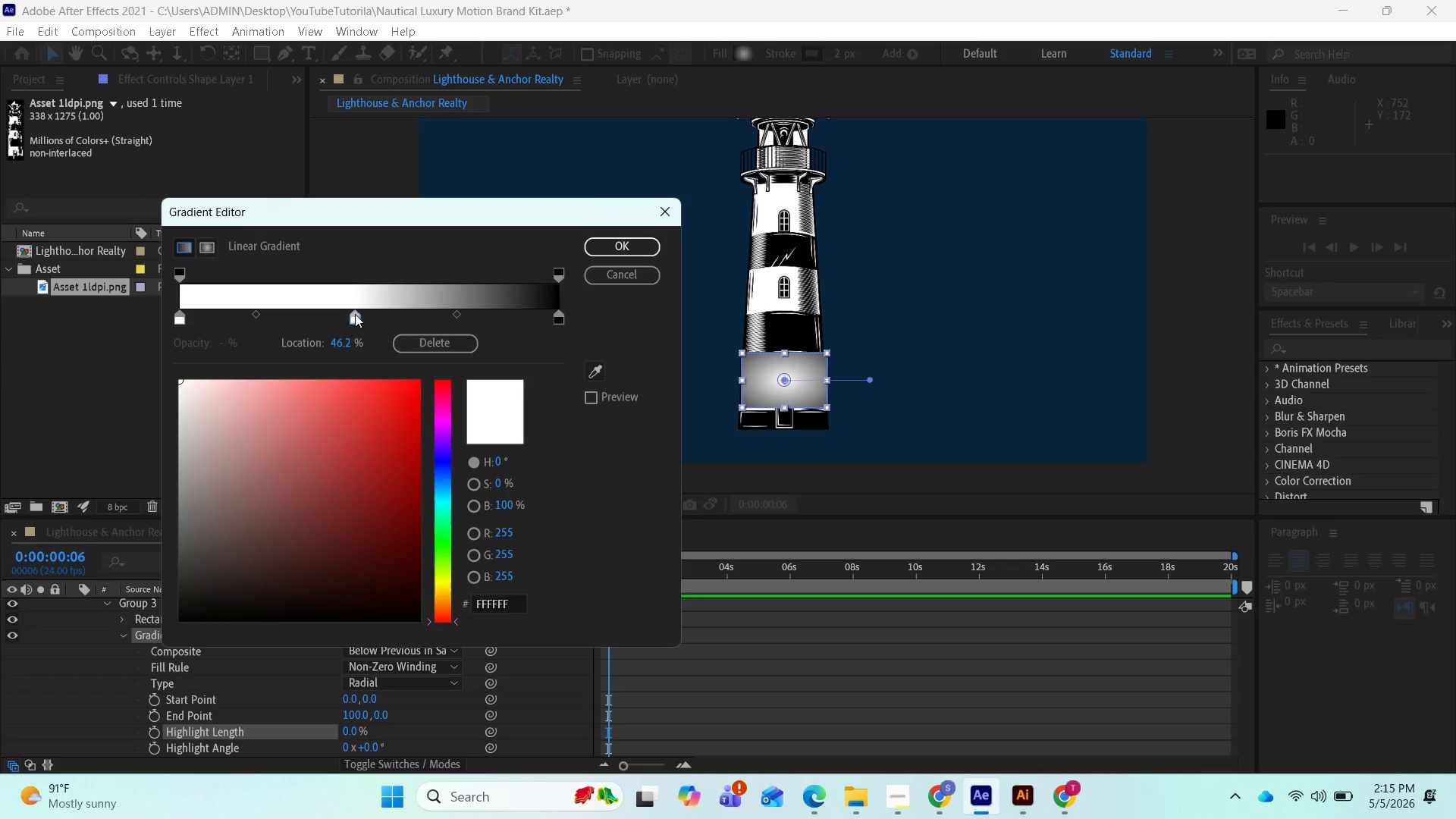 
left_click_drag(start_coordinate=[355, 314], to_coordinate=[344, 319])
 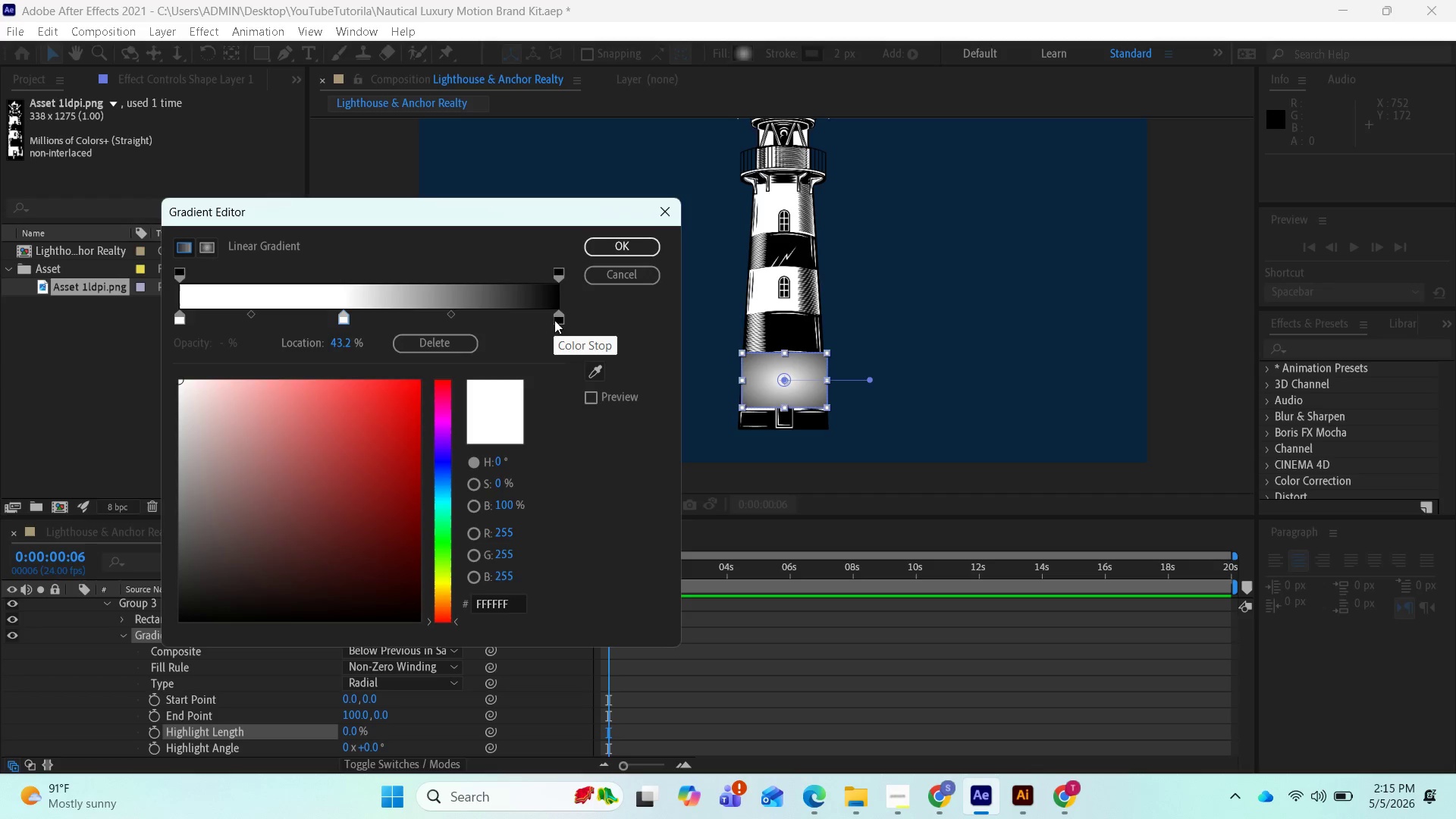 
left_click_drag(start_coordinate=[554, 318], to_coordinate=[457, 317])
 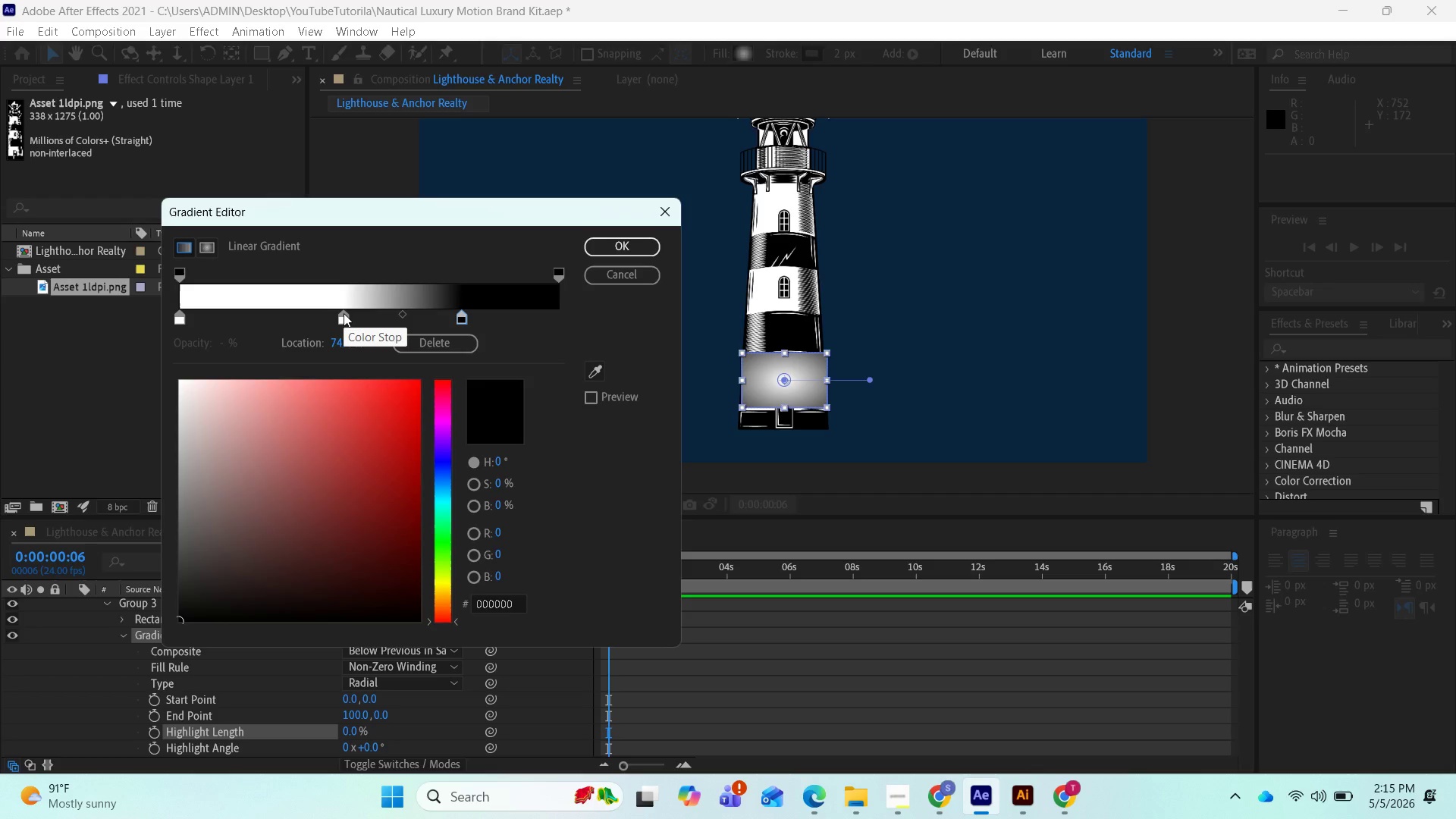 
left_click([344, 314])
 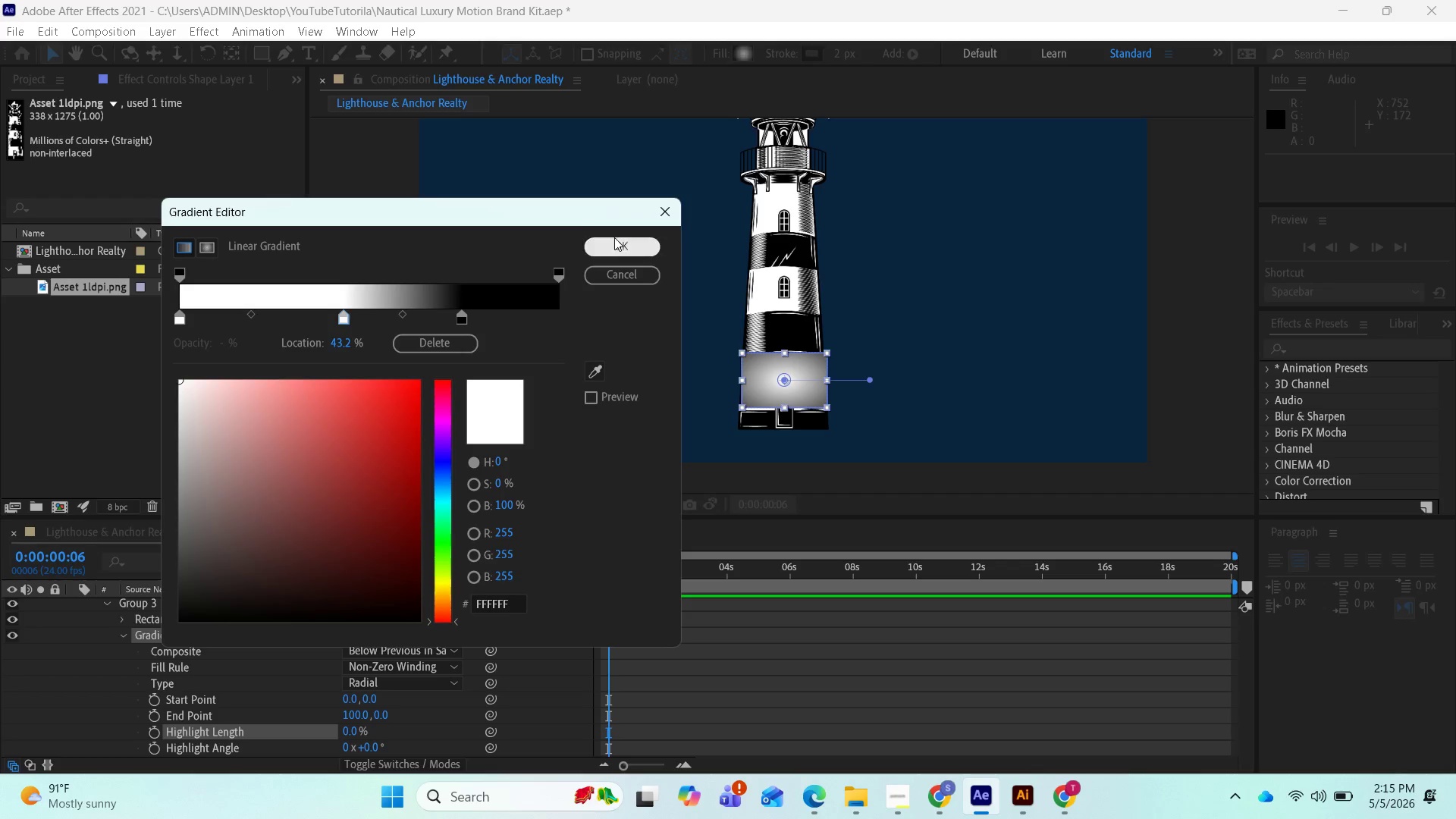 
left_click([609, 241])
 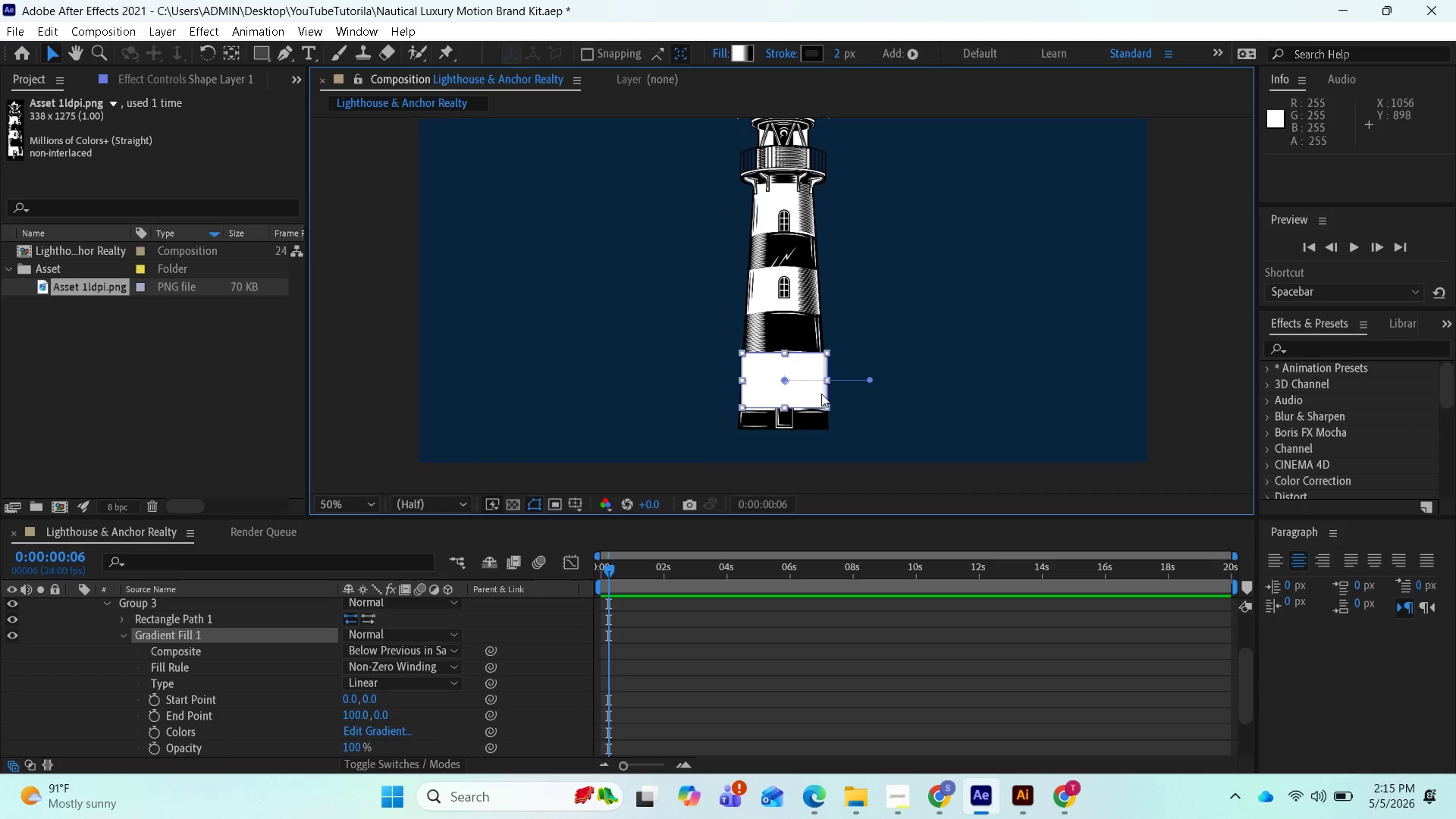 
key(Control+Z)
 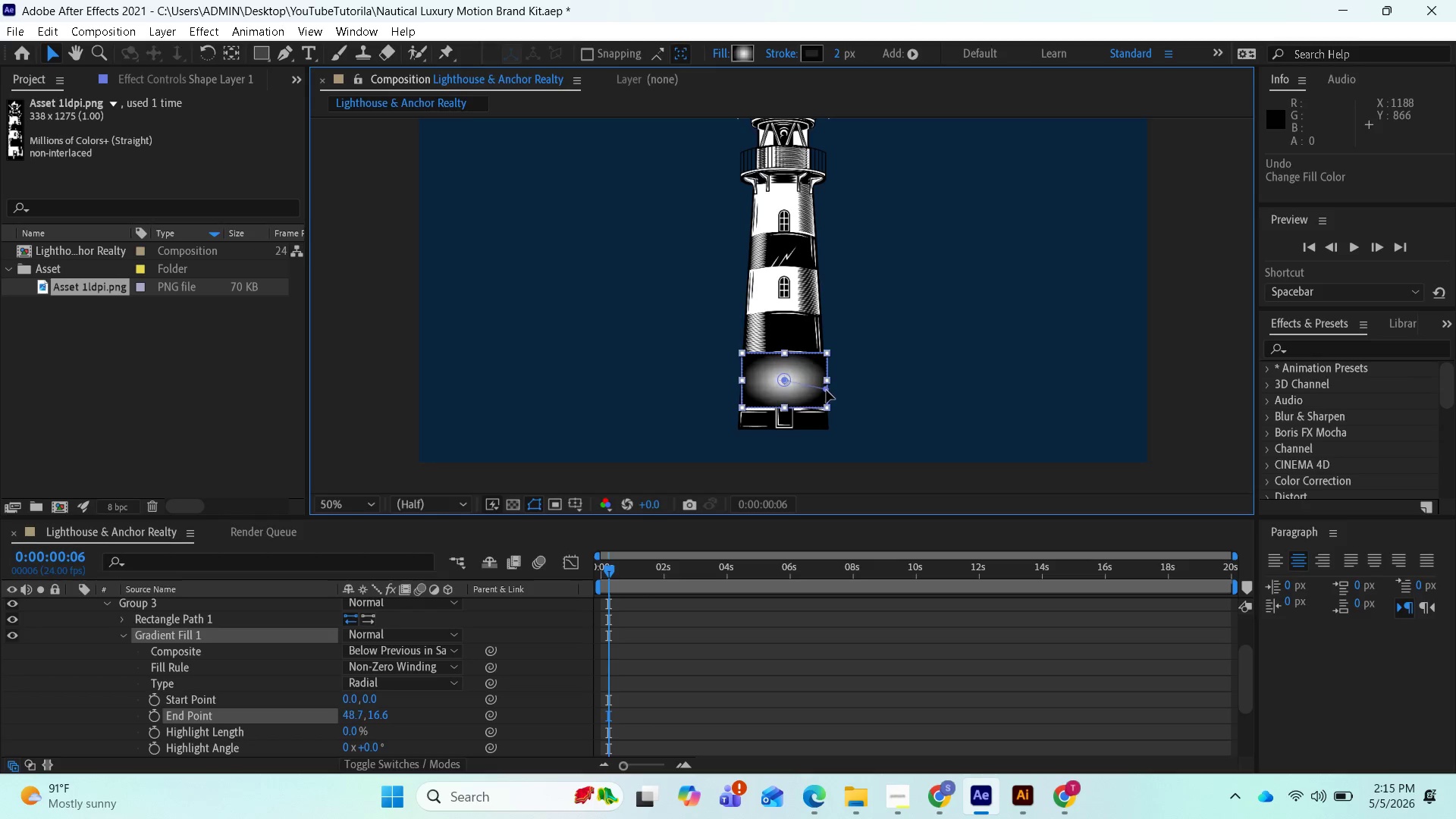 
wait(13.07)
 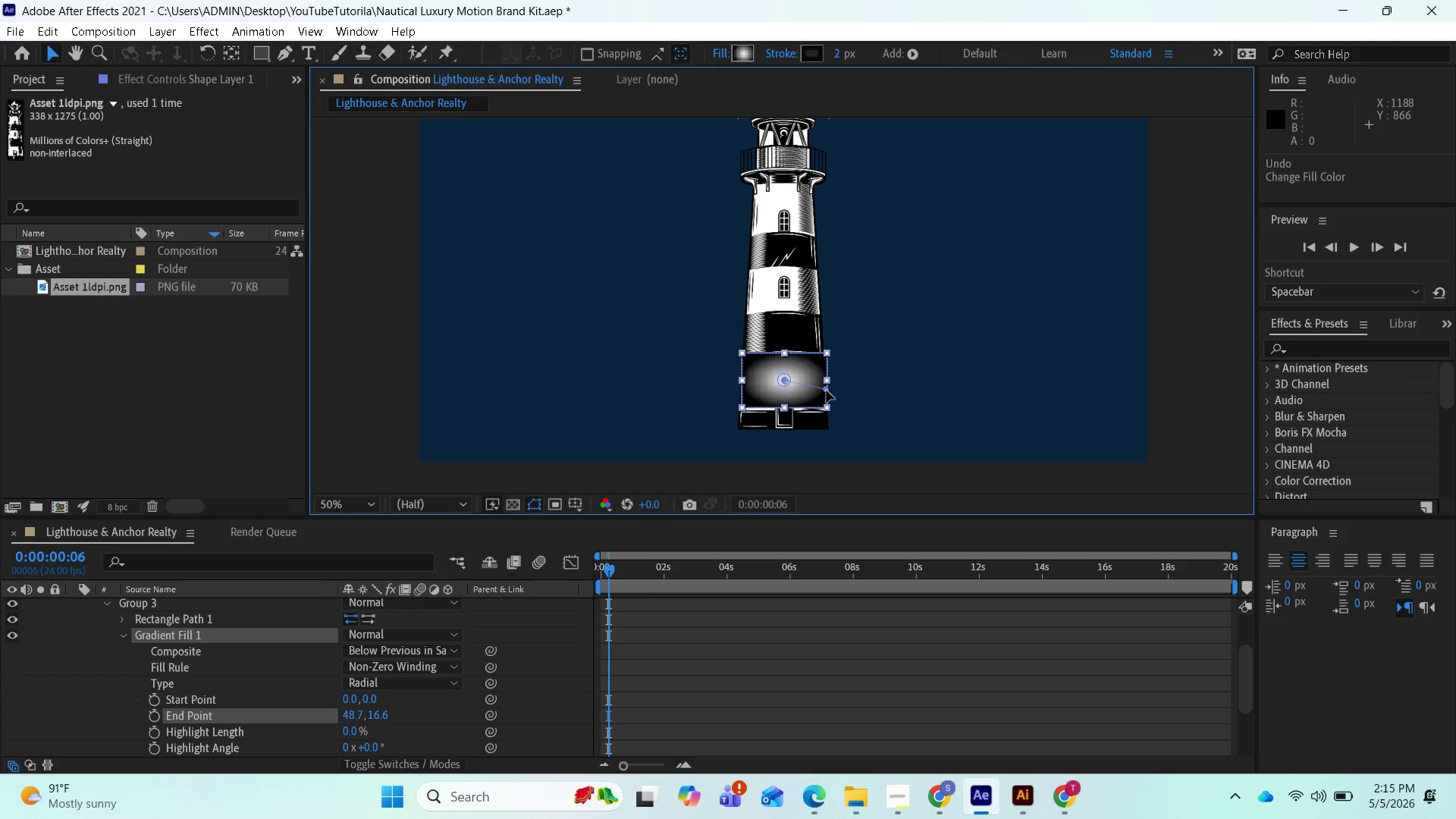 
mouse_move([721, 61])
 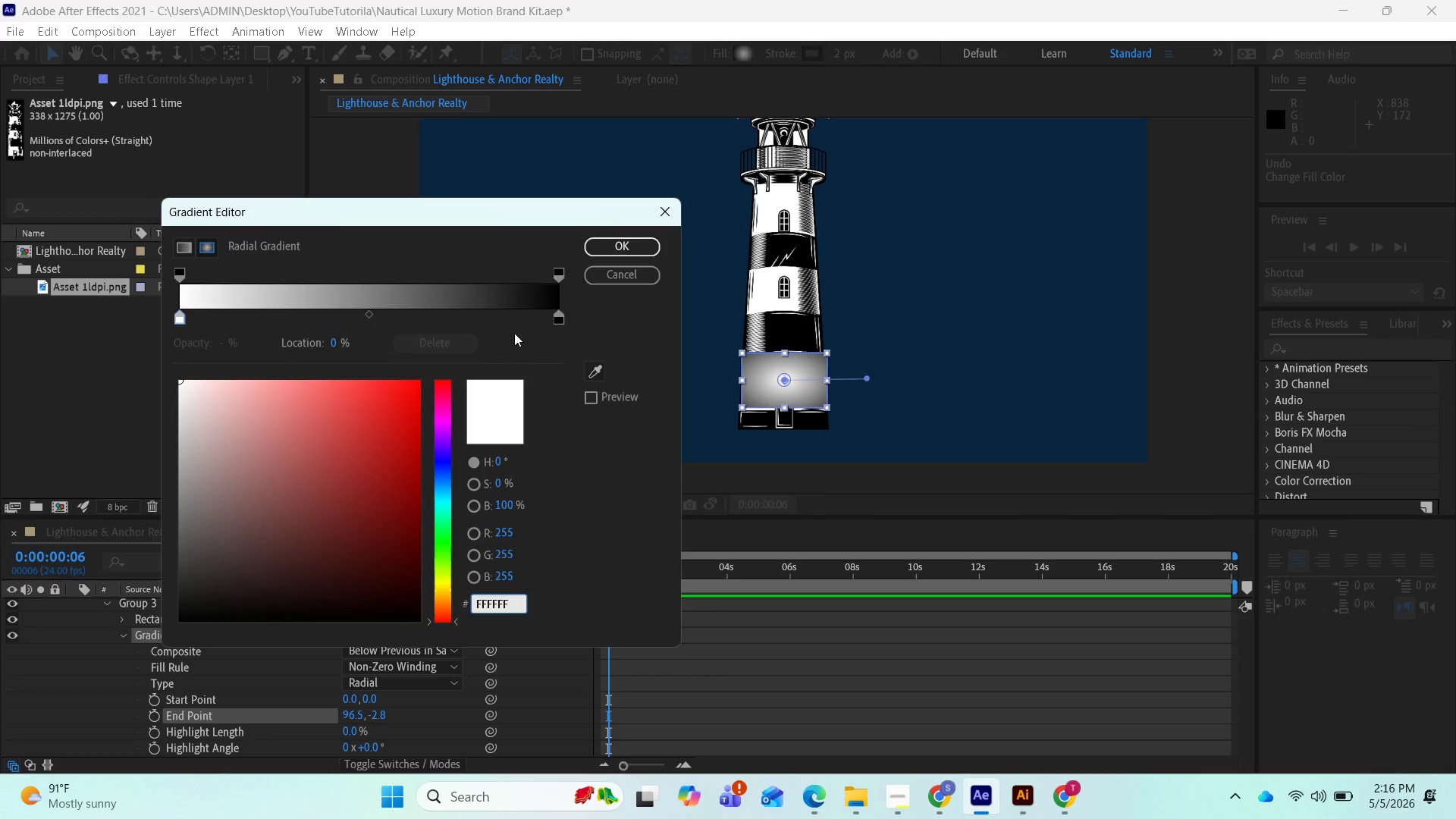 
left_click([189, 243])
 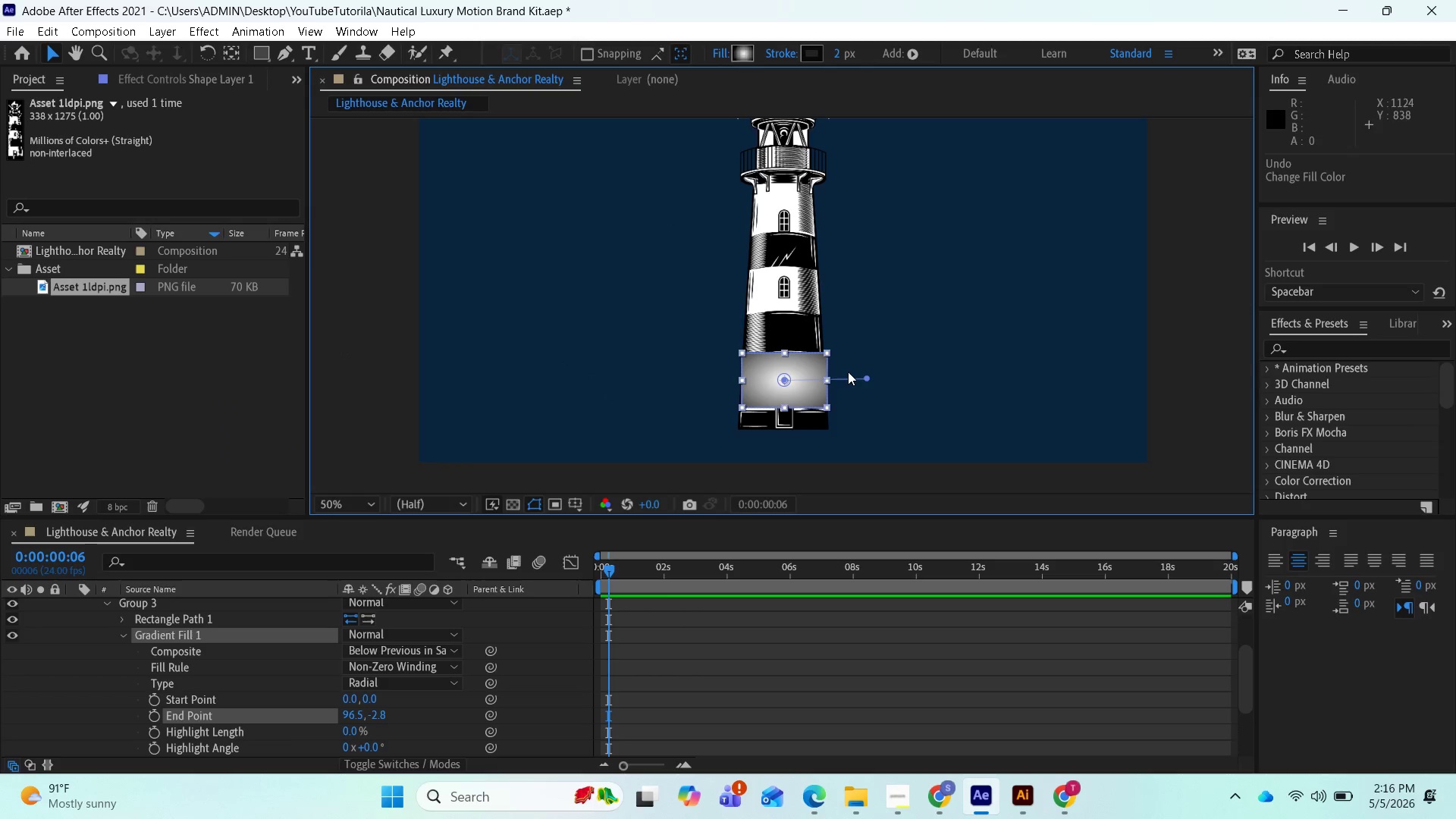 
left_click_drag(start_coordinate=[868, 378], to_coordinate=[759, 494])
 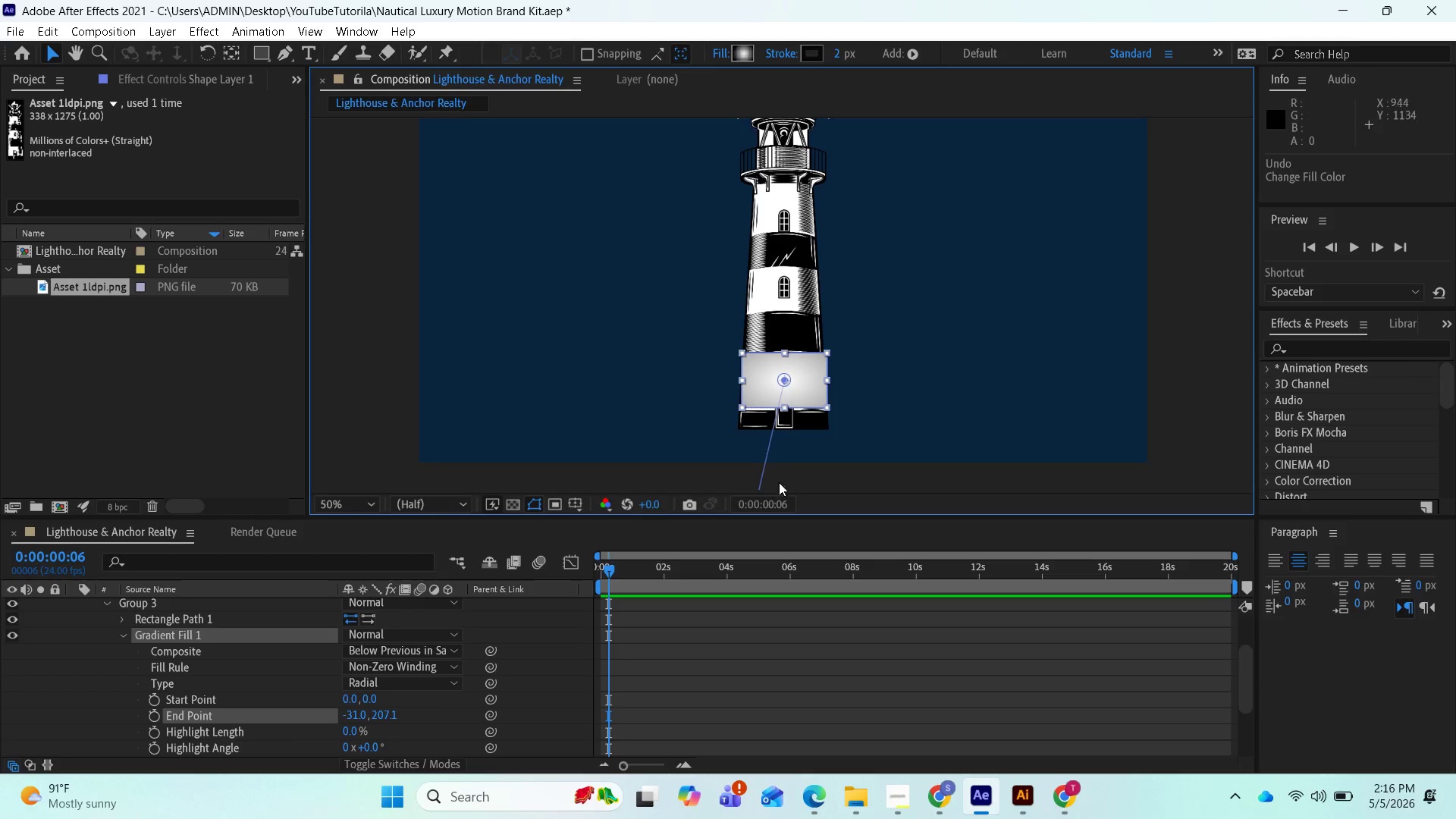 
key(Control+Z)
 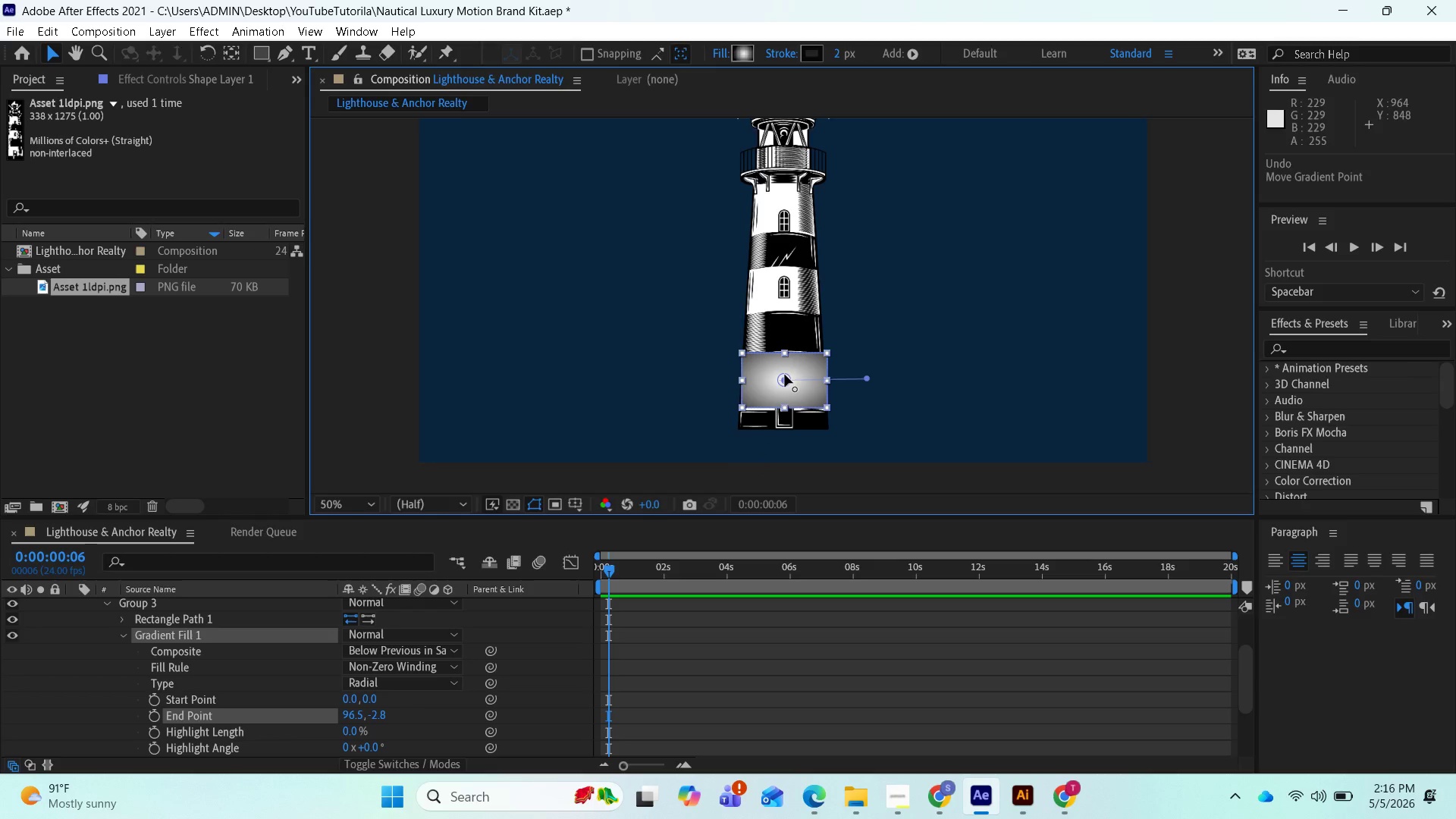 
left_click_drag(start_coordinate=[784, 376], to_coordinate=[765, 378])
 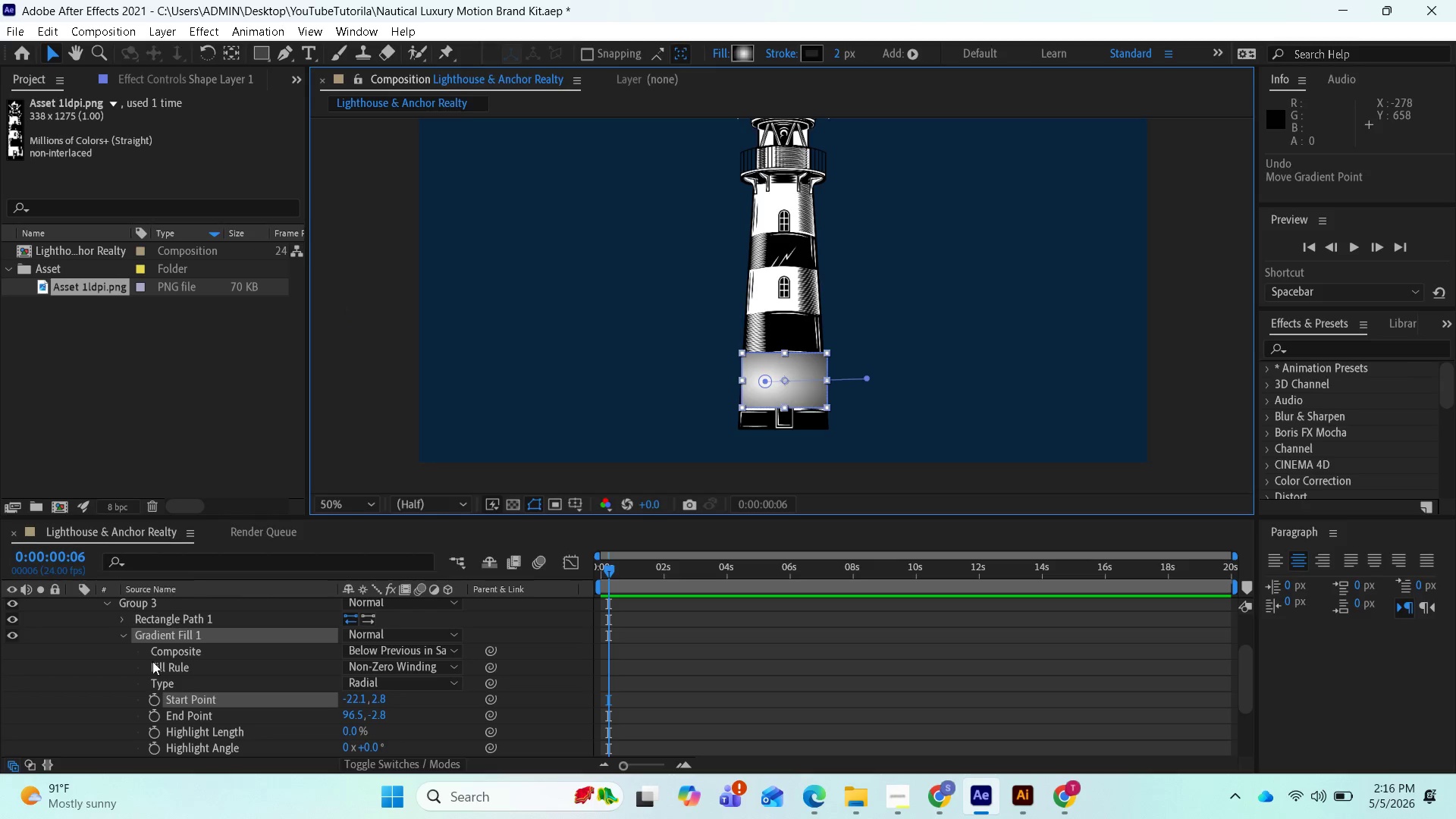 
wait(8.69)
 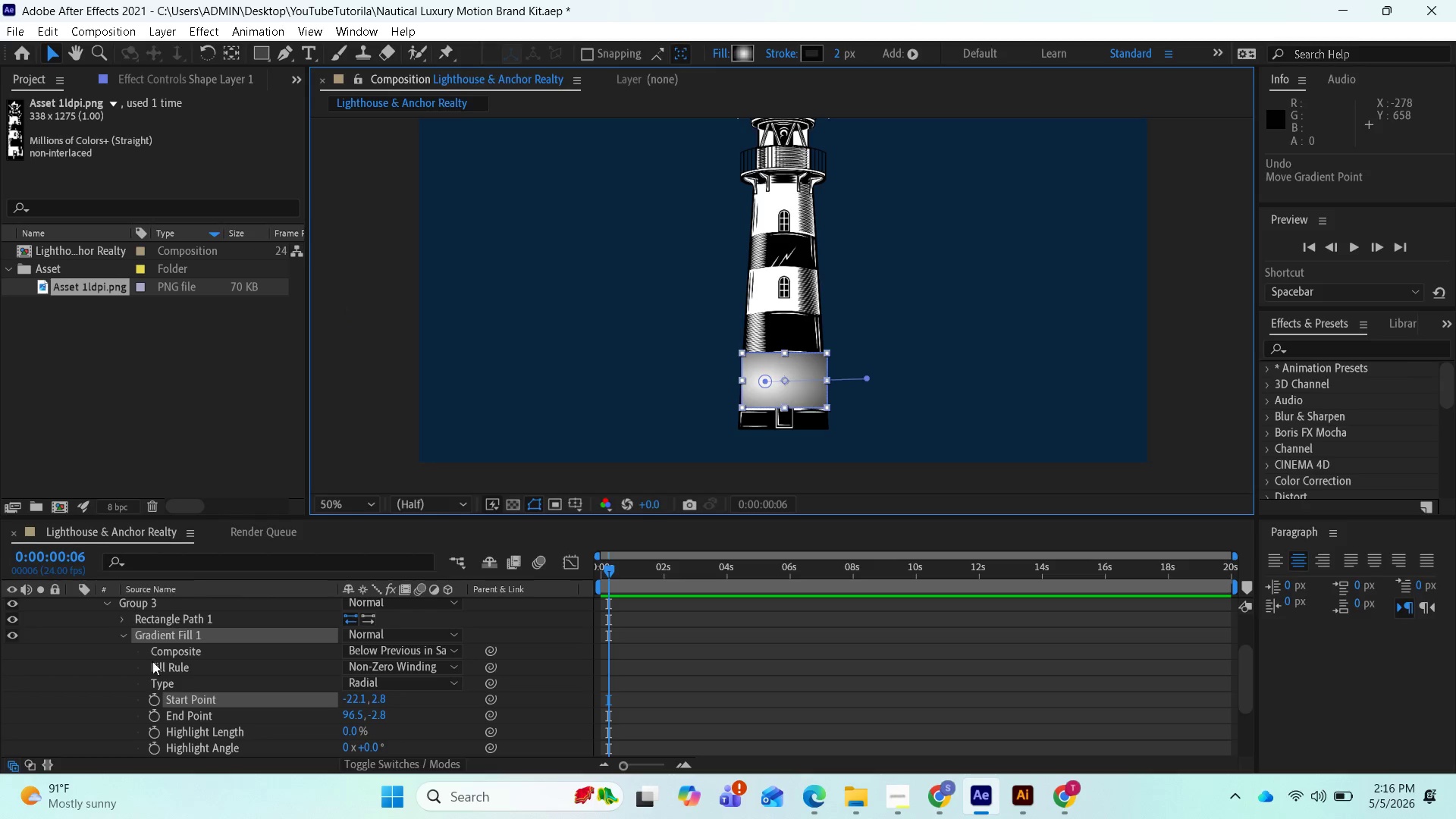 
scroll: coordinate [196, 648], scroll_direction: up, amount: 1.0
 